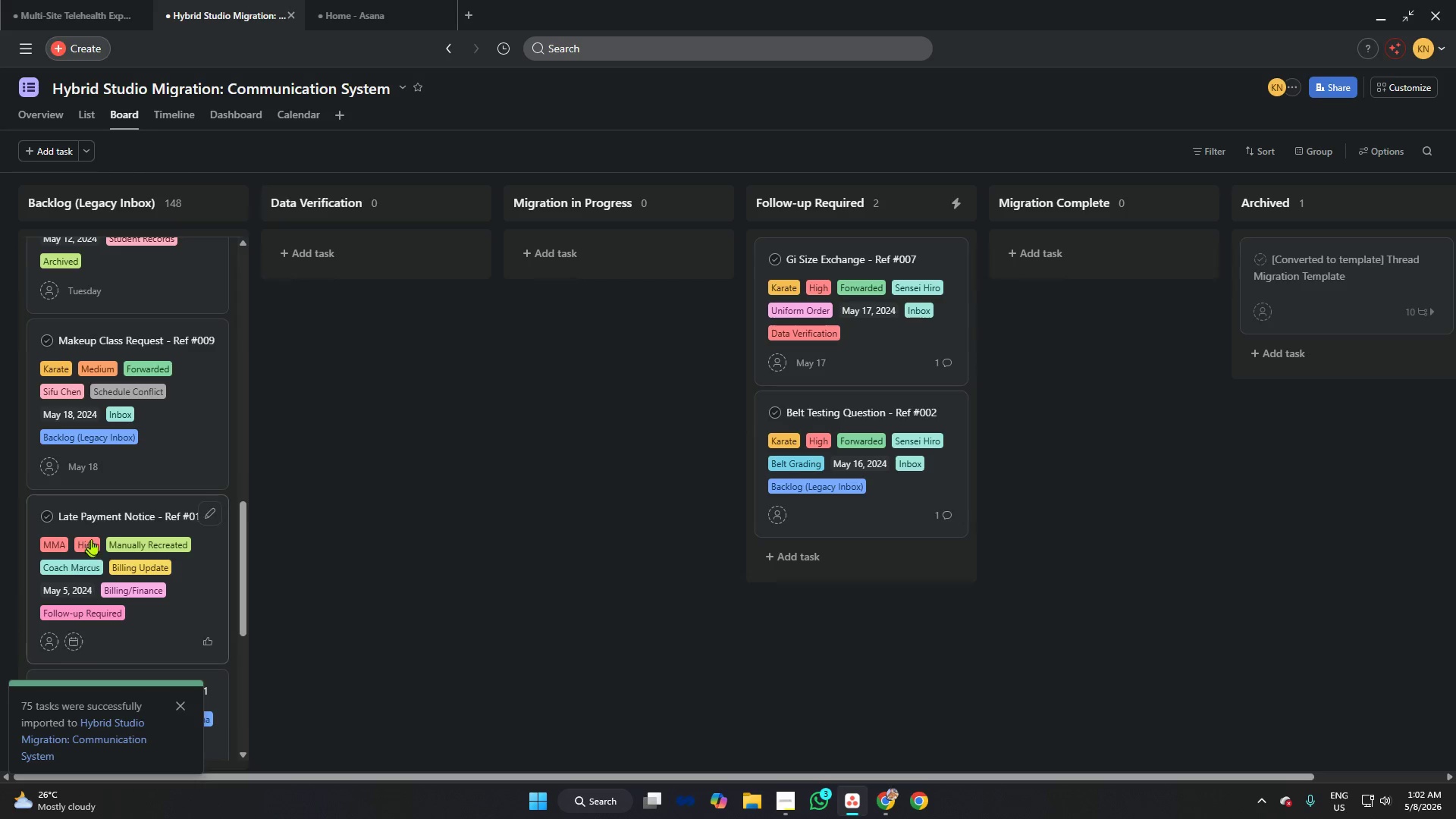 
scroll: coordinate [118, 527], scroll_direction: down, amount: 3.0
 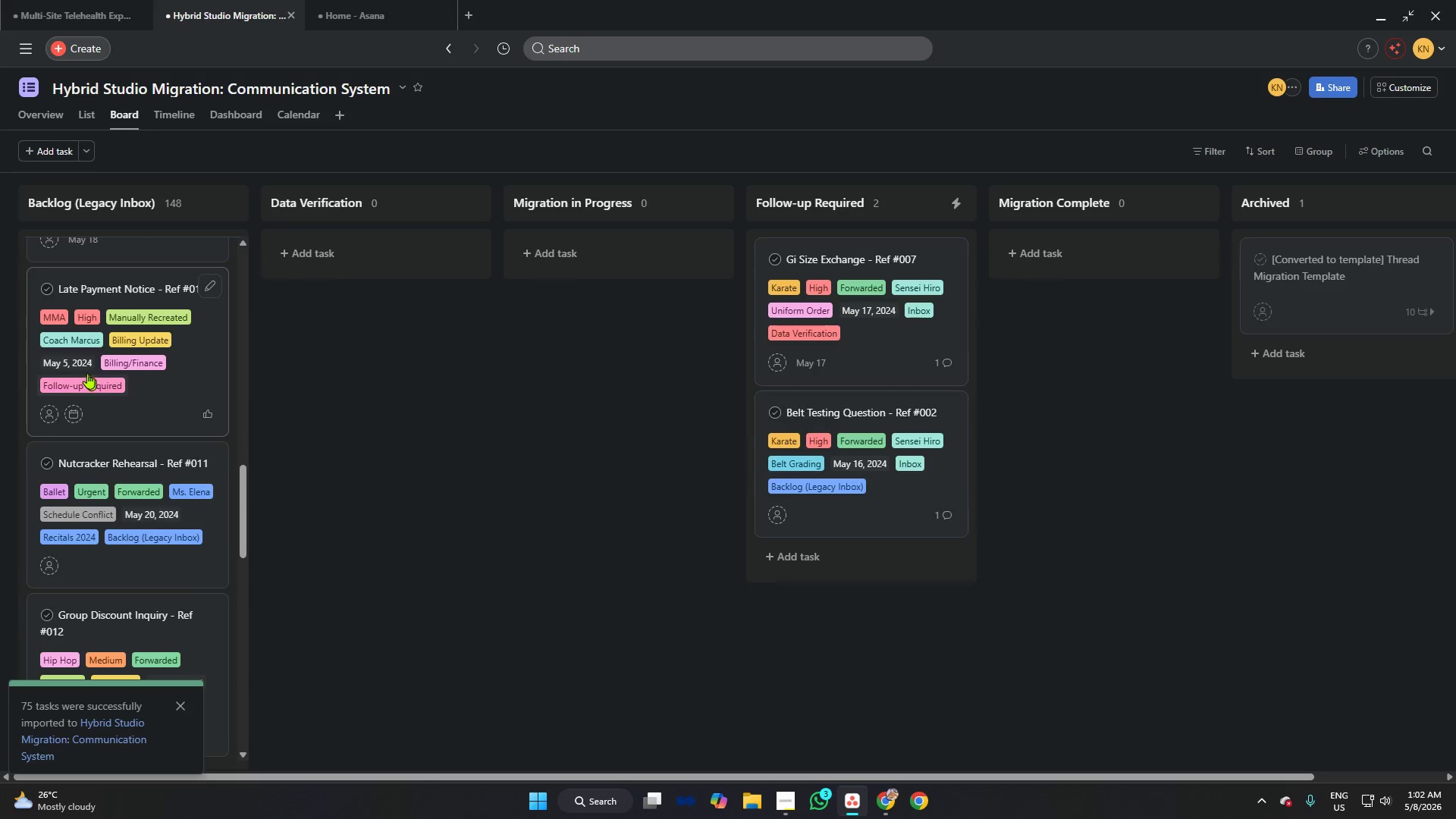 
left_click([80, 362])
 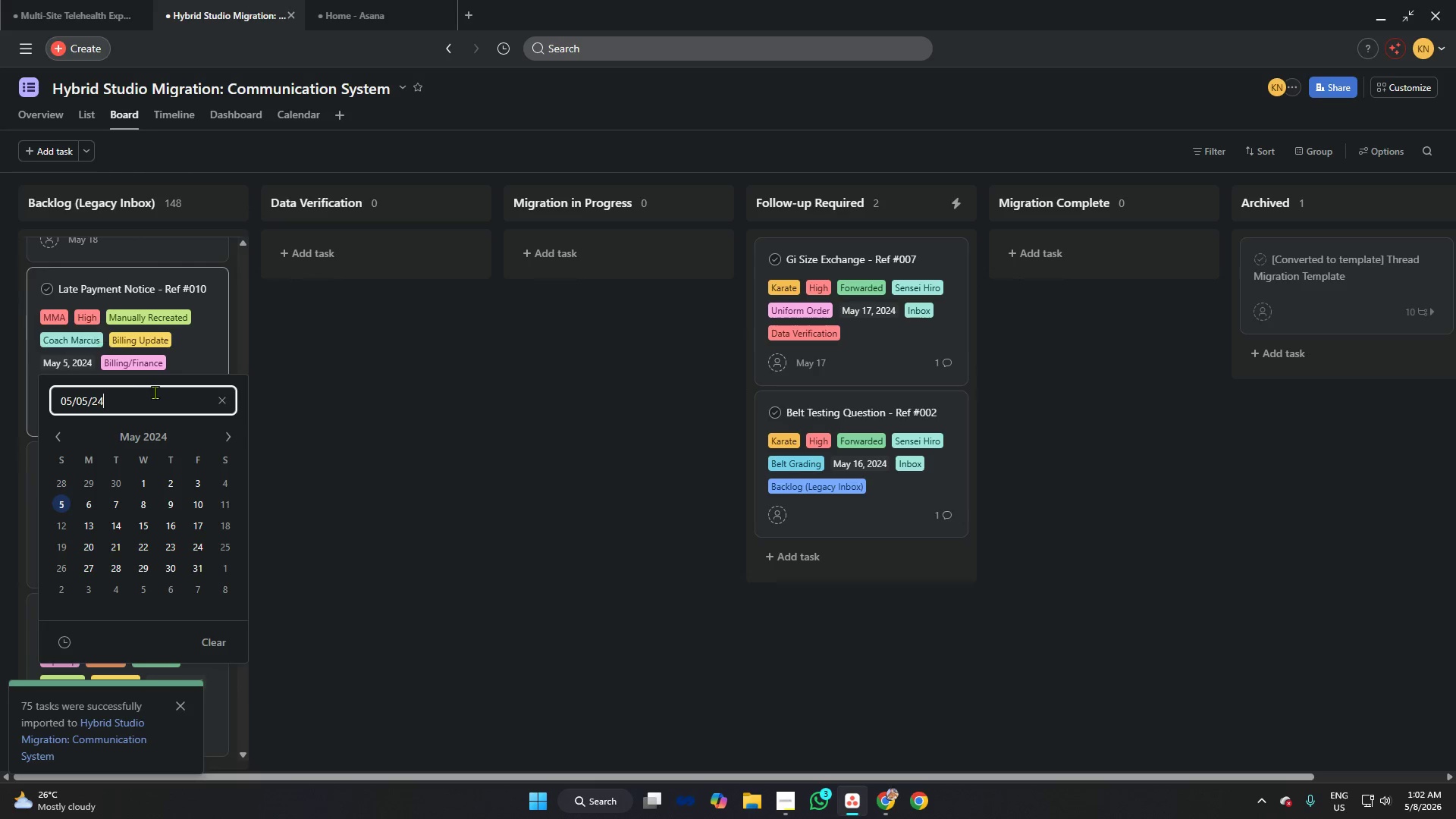 
key(Control+A)
 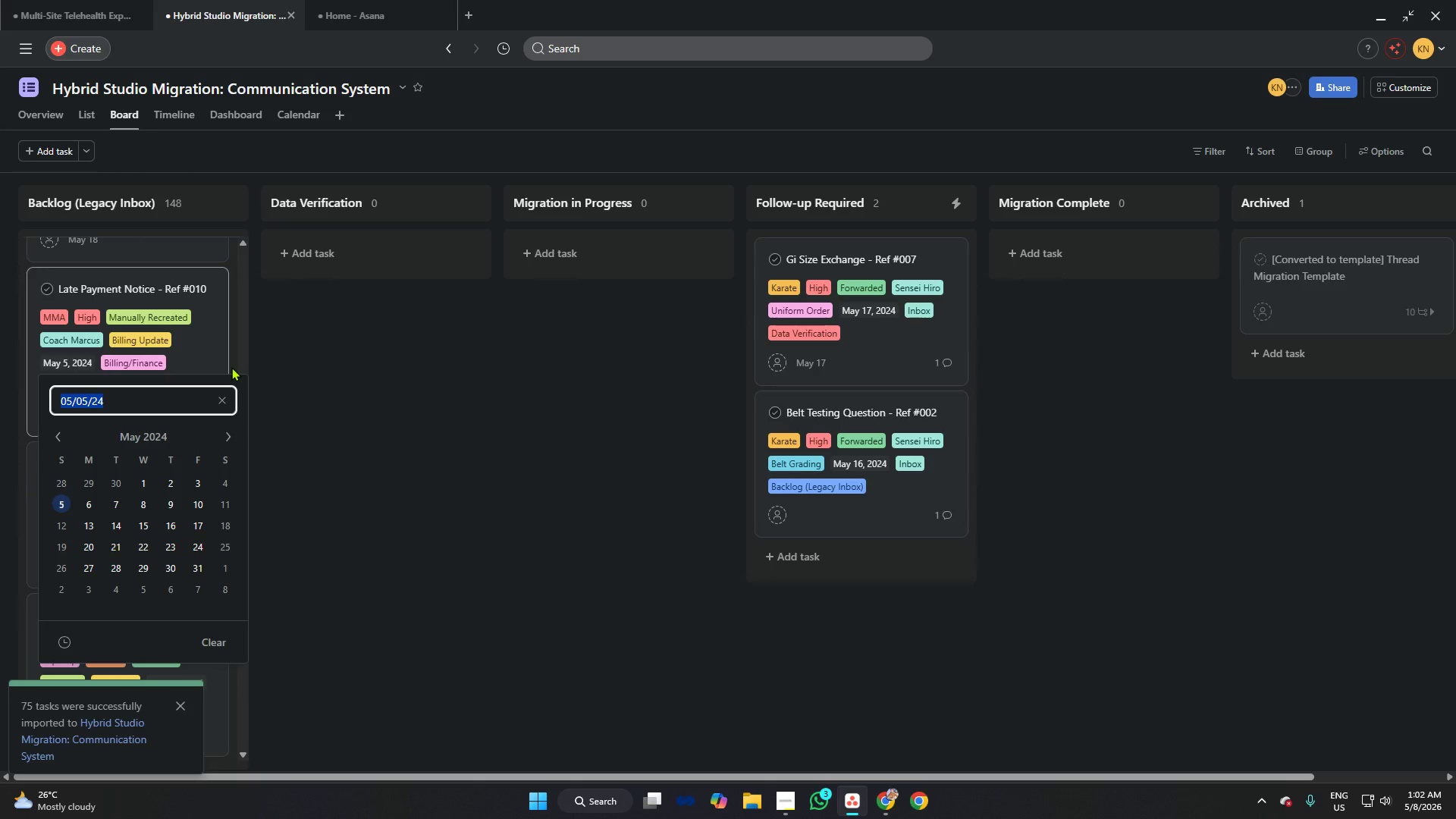 
key(Control+C)
 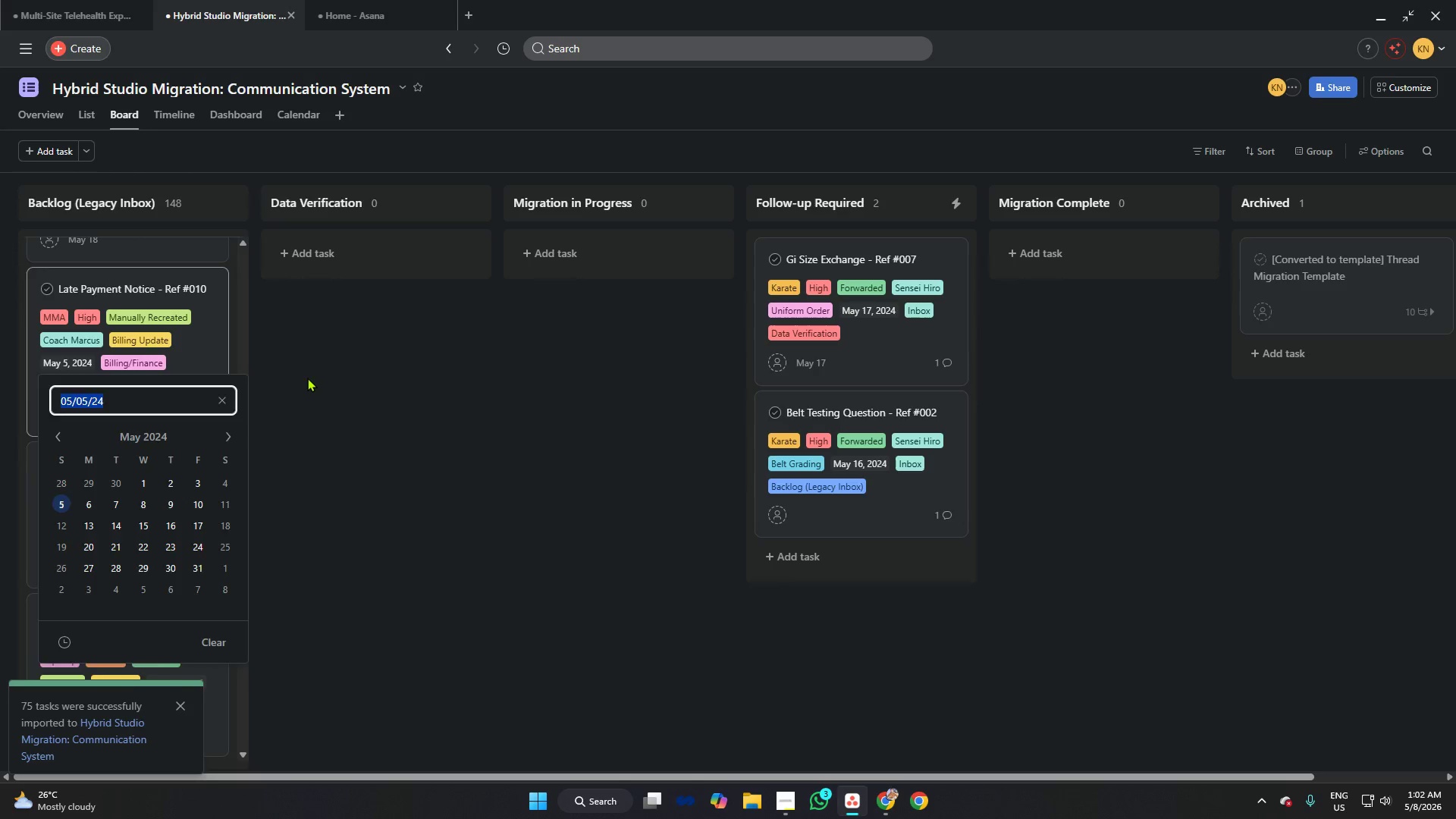 
left_click([309, 378])
 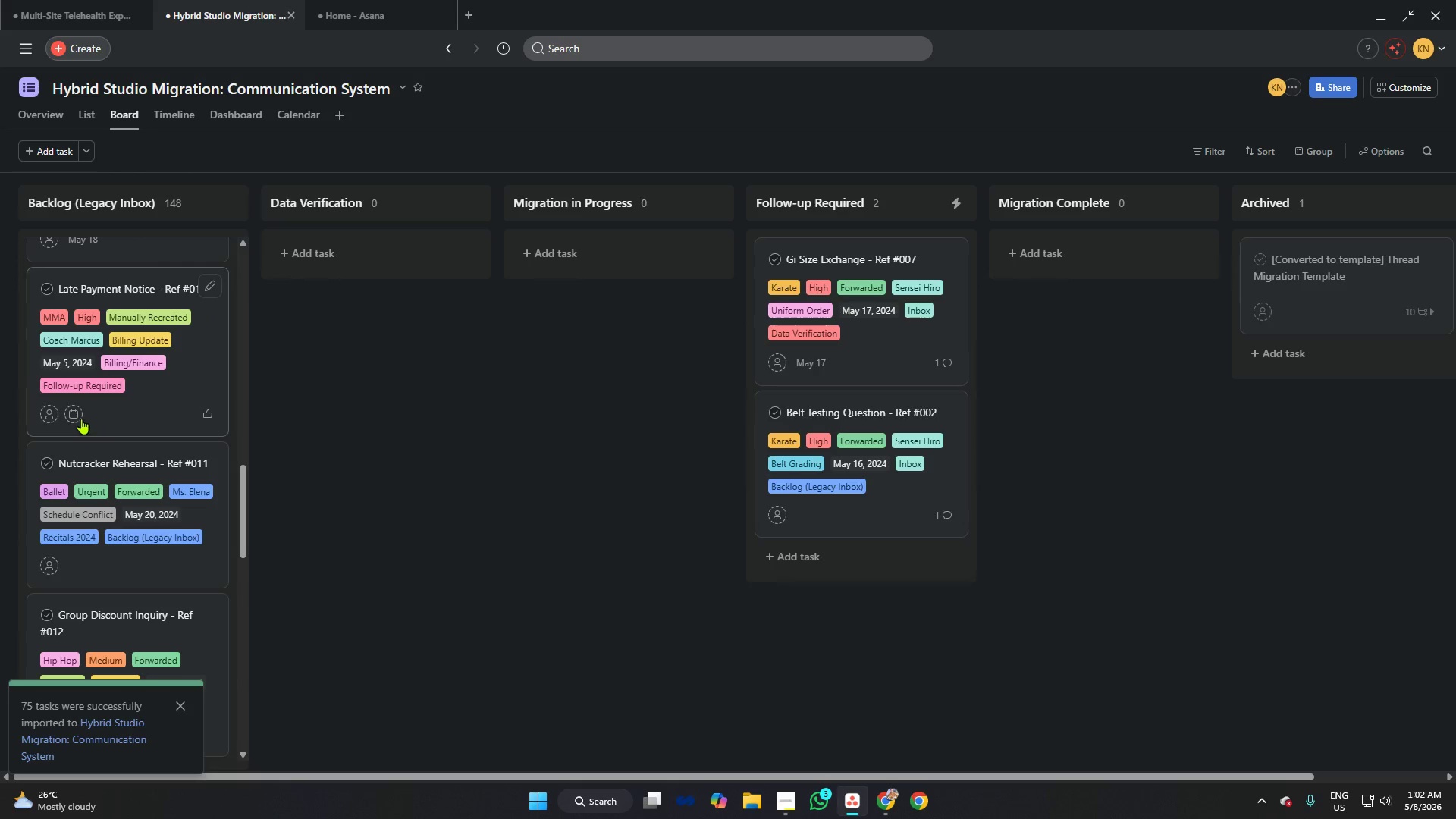 
left_click([78, 413])
 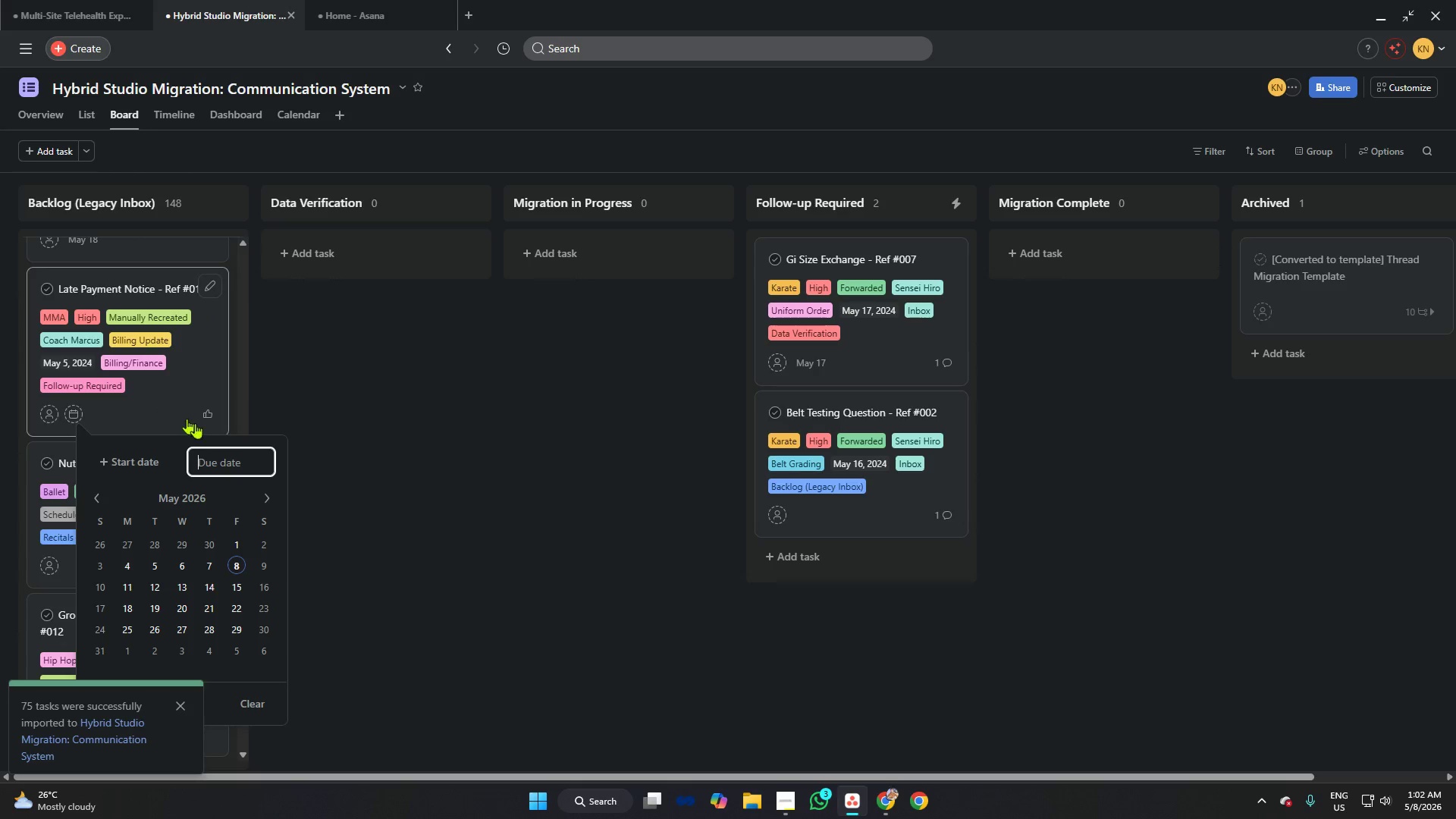 
key(Control+V)
 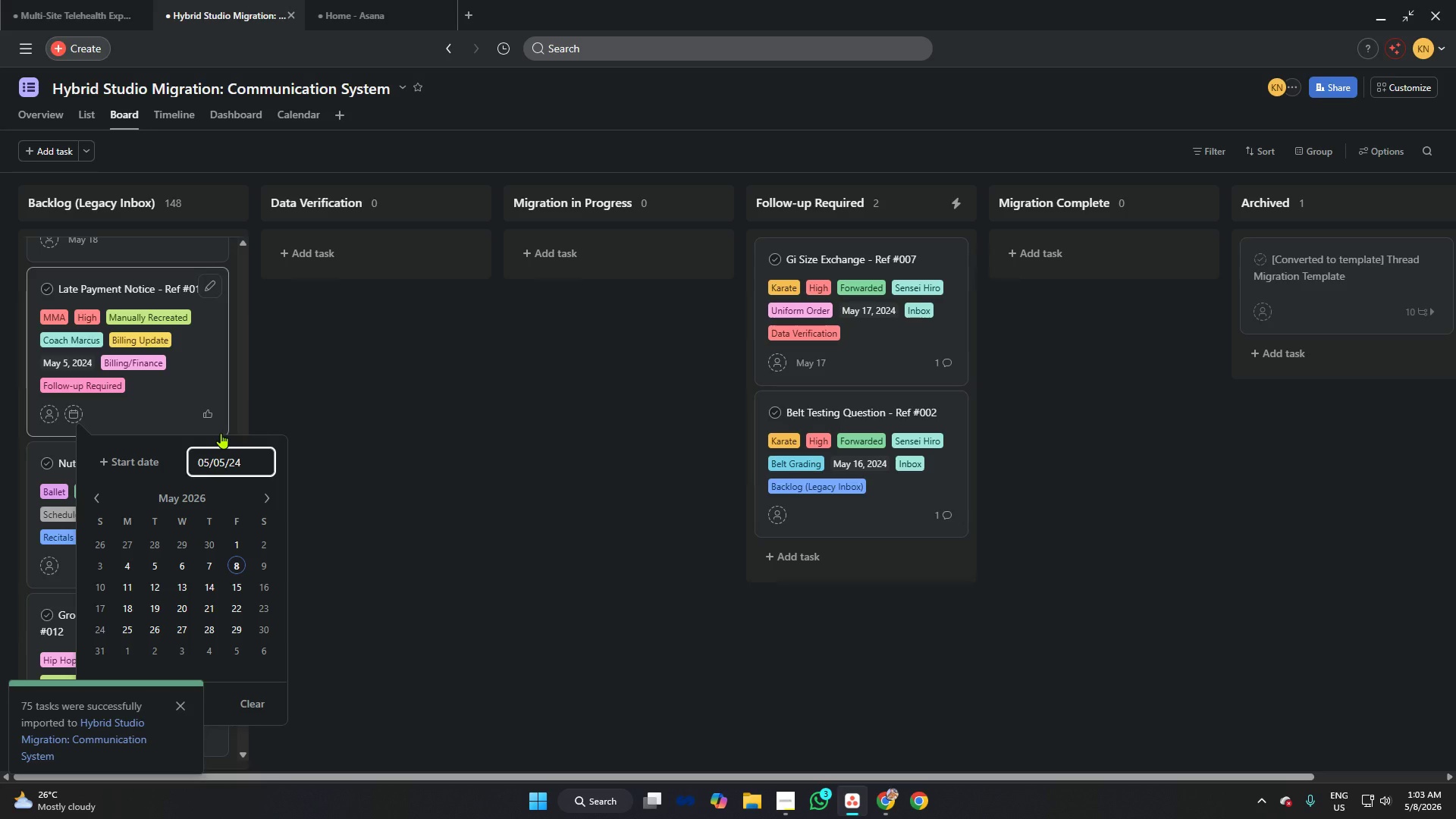 
key(Backspace)
 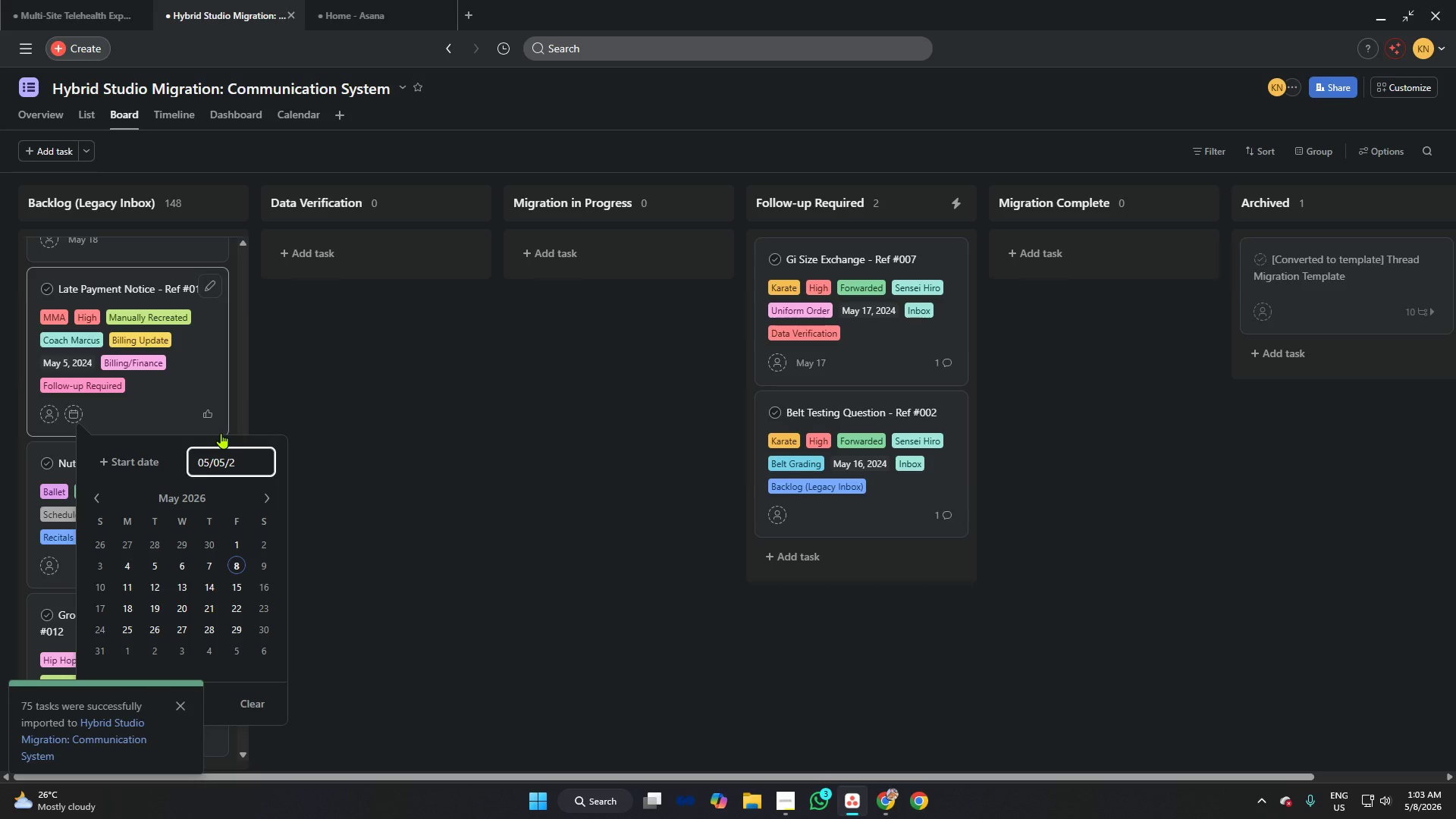 
key(6)
 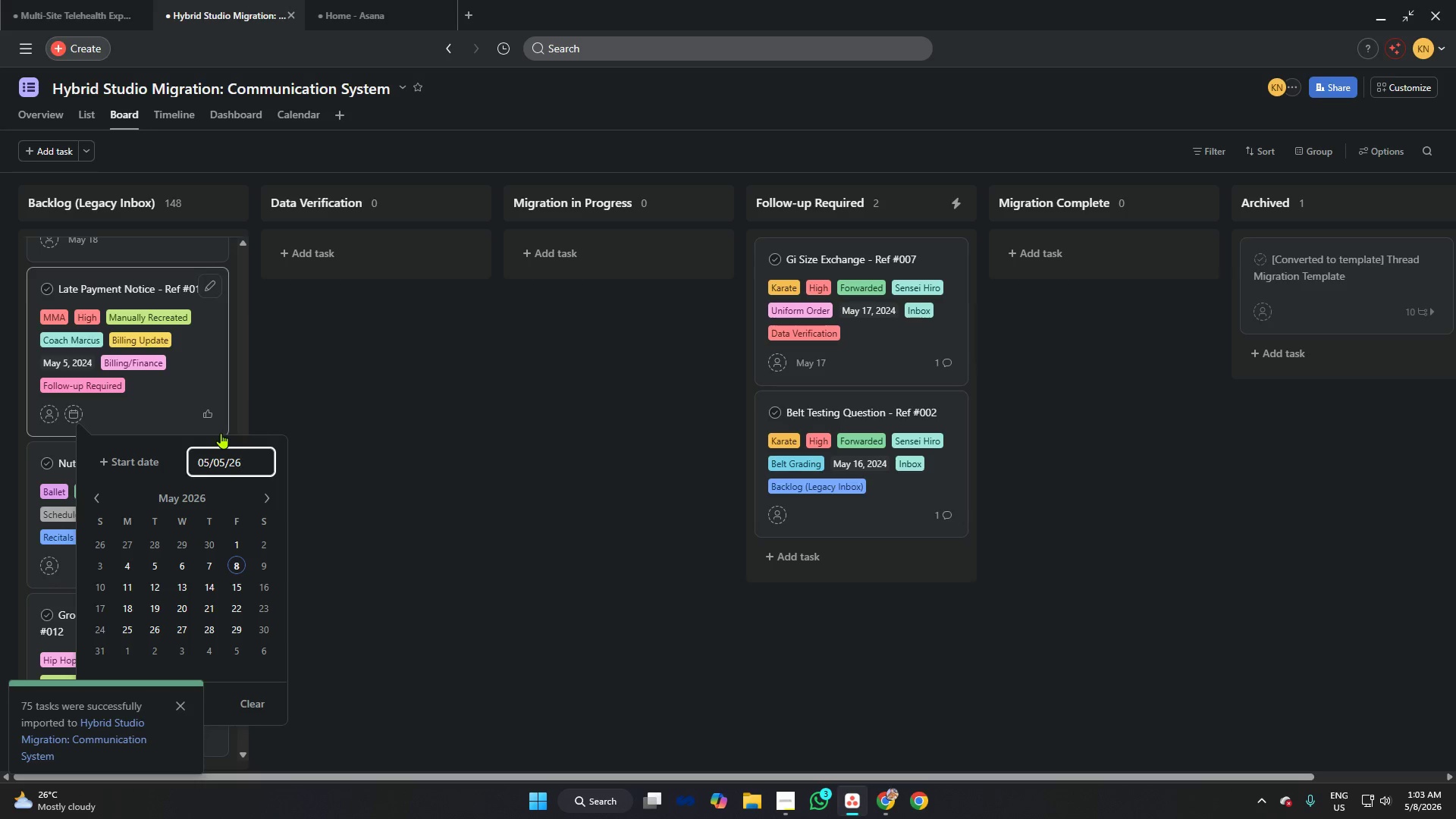 
key(Enter)
 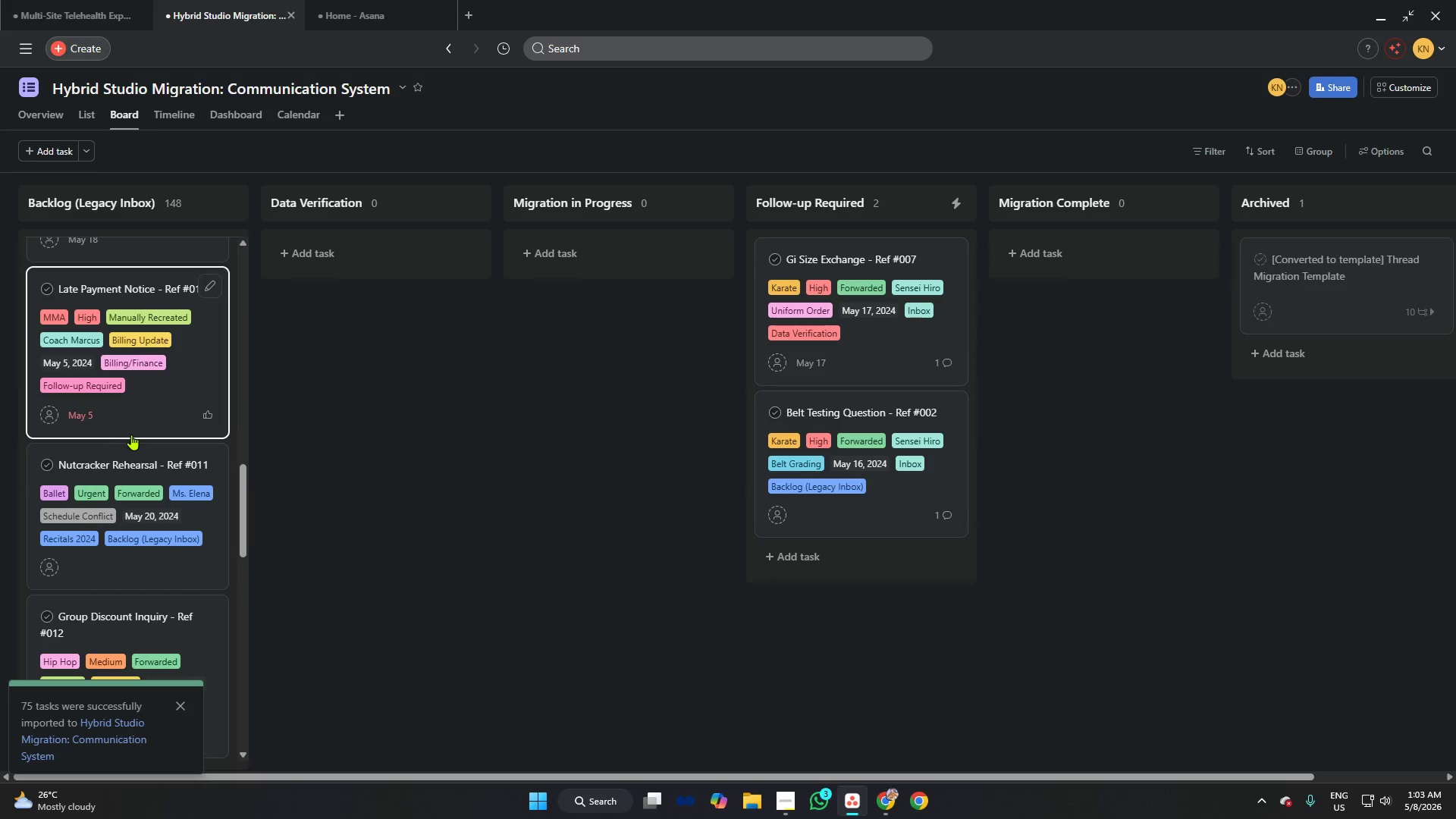 
scroll: coordinate [133, 432], scroll_direction: down, amount: 2.0
 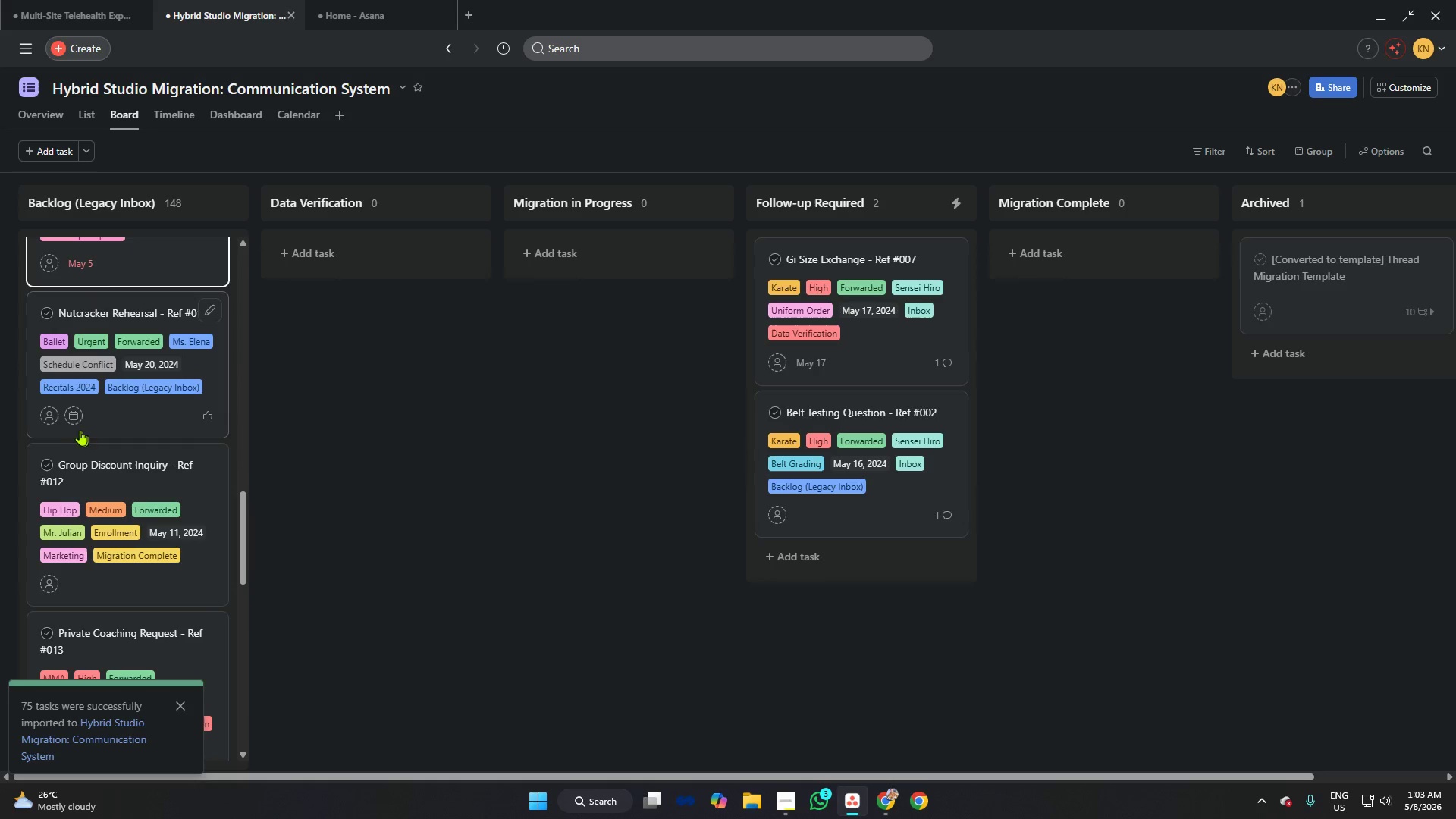 
left_click([75, 416])
 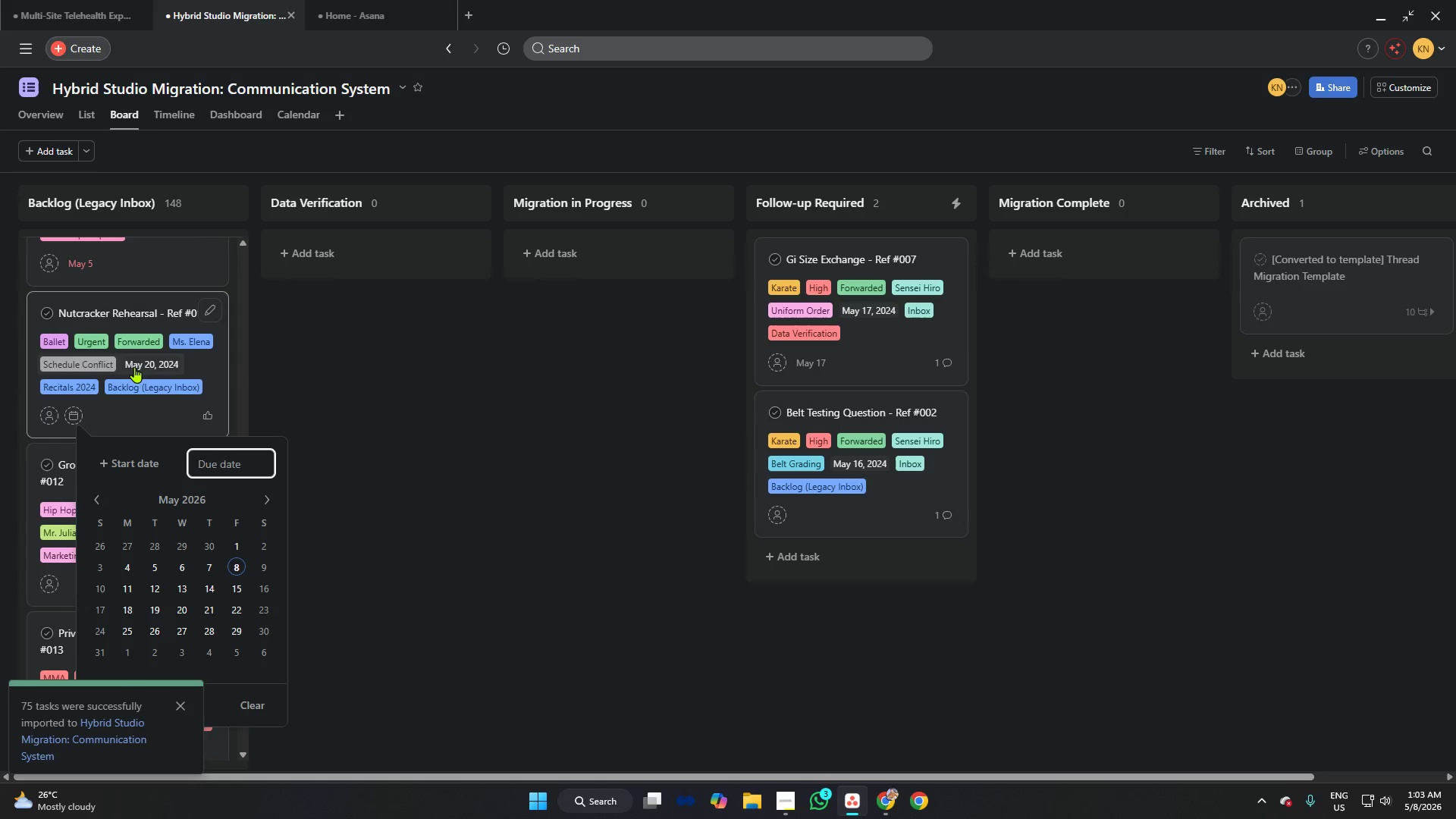 
left_click([149, 366])
 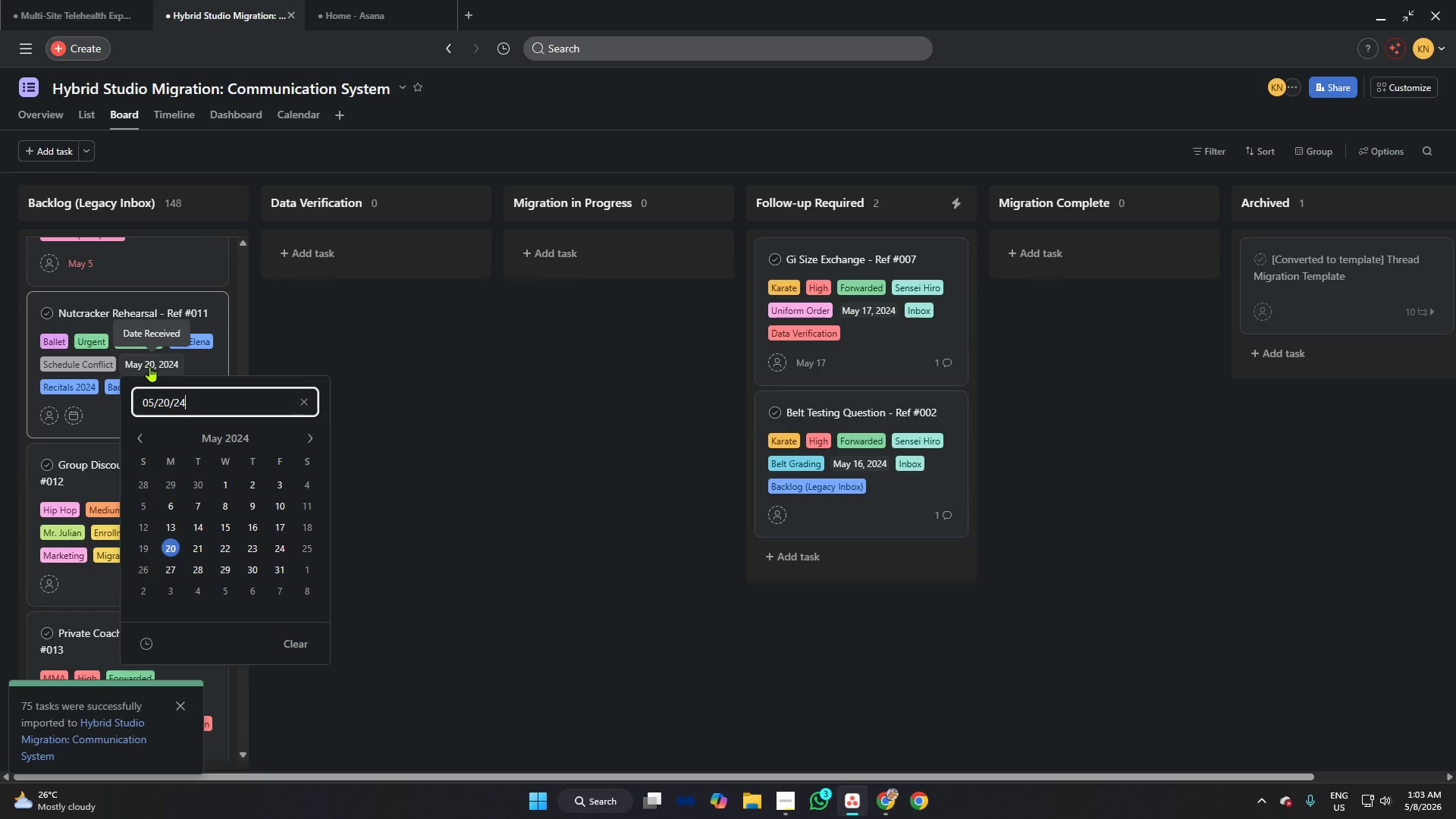 
key(Control+A)
 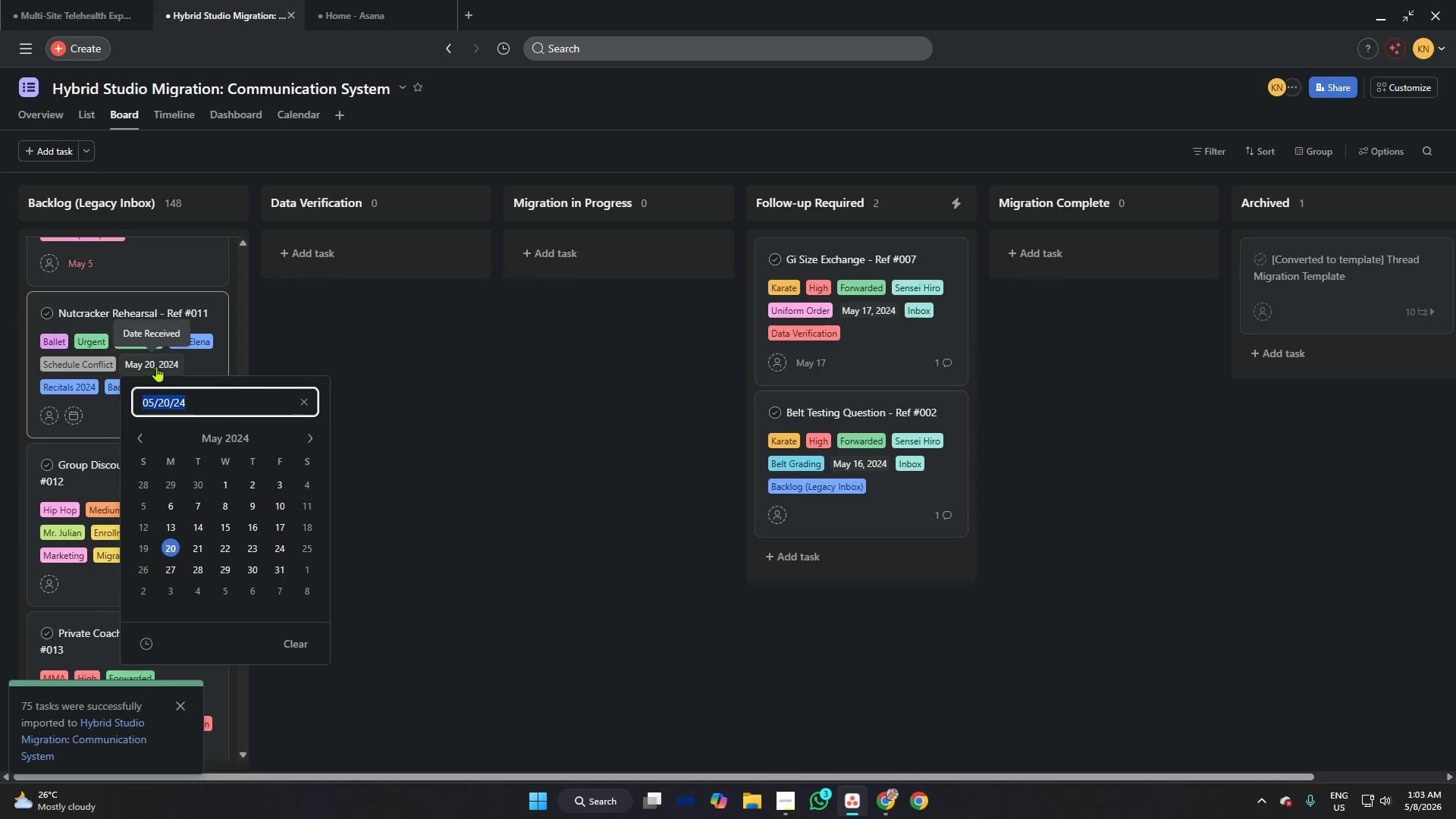 
key(Control+C)
 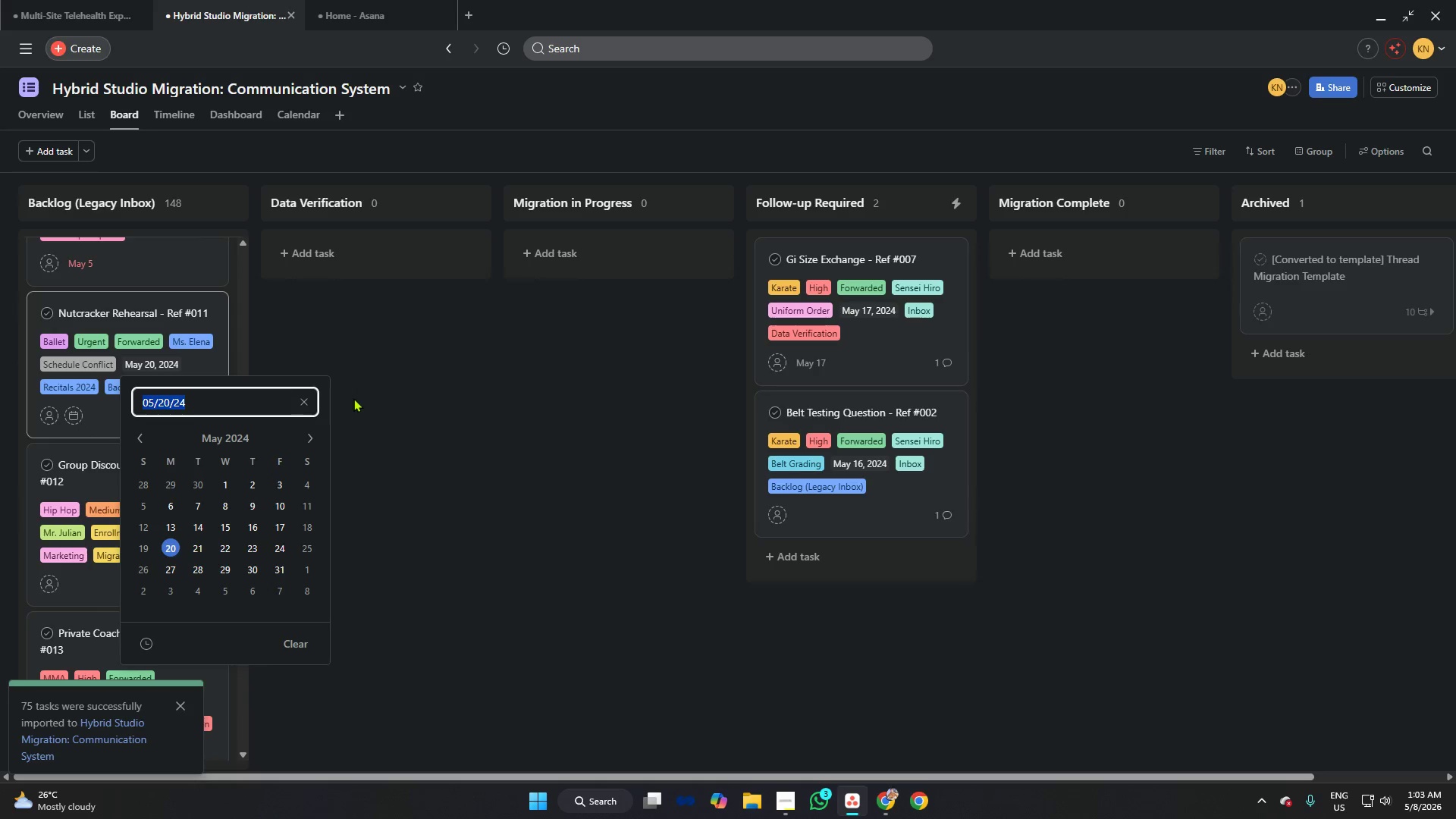 
left_click([353, 398])
 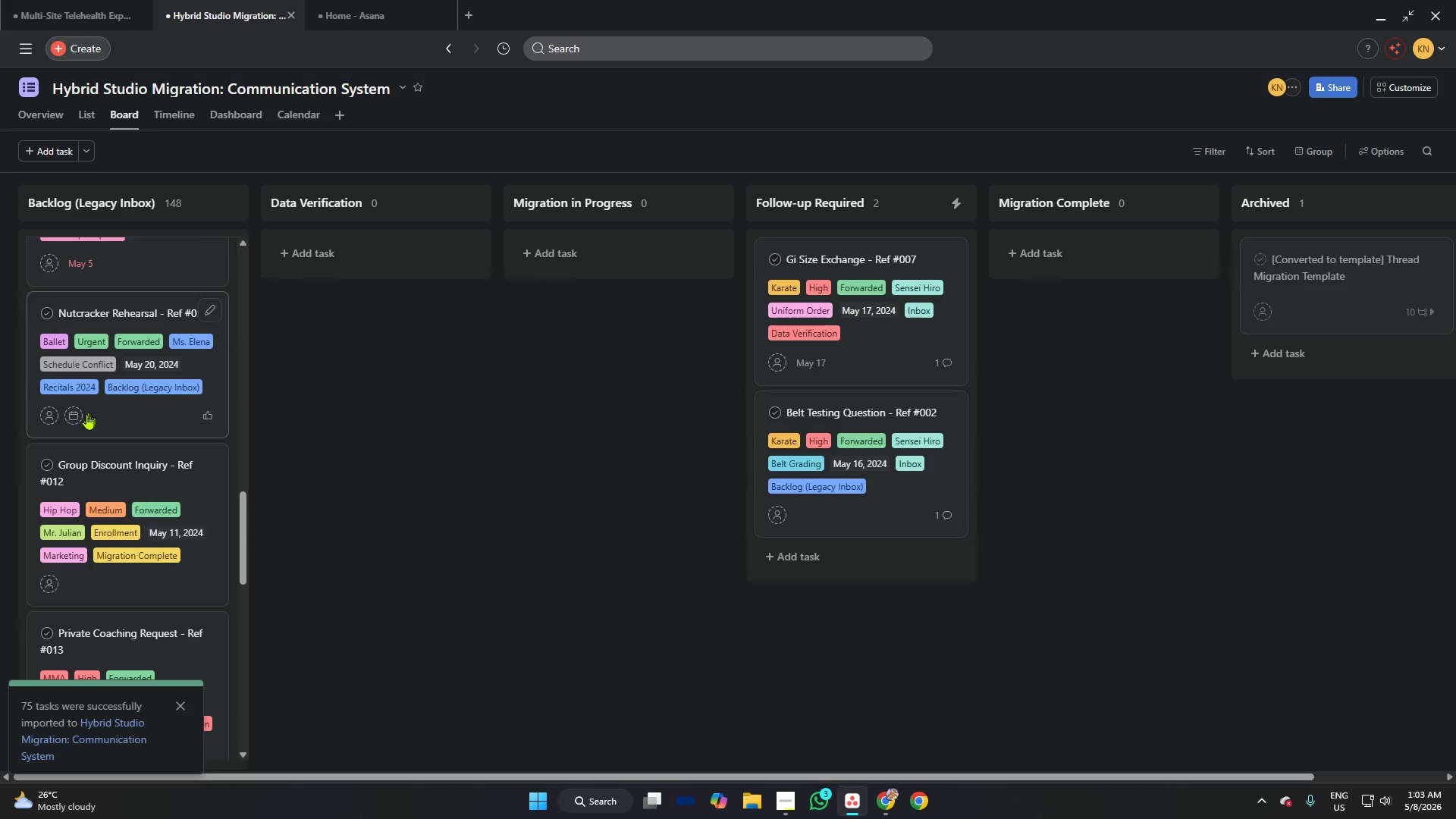 
left_click([76, 417])
 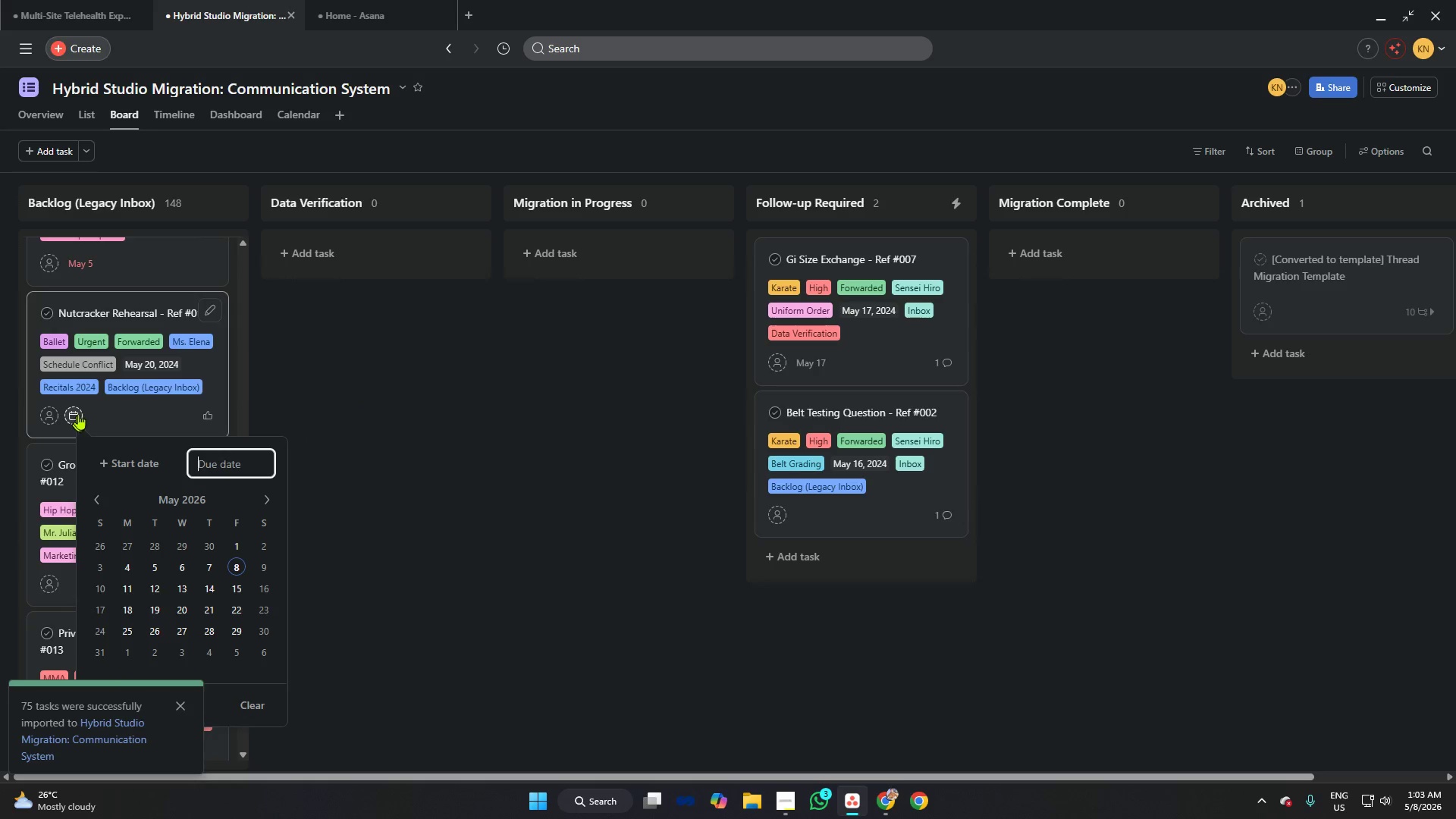 
key(Control+V)
 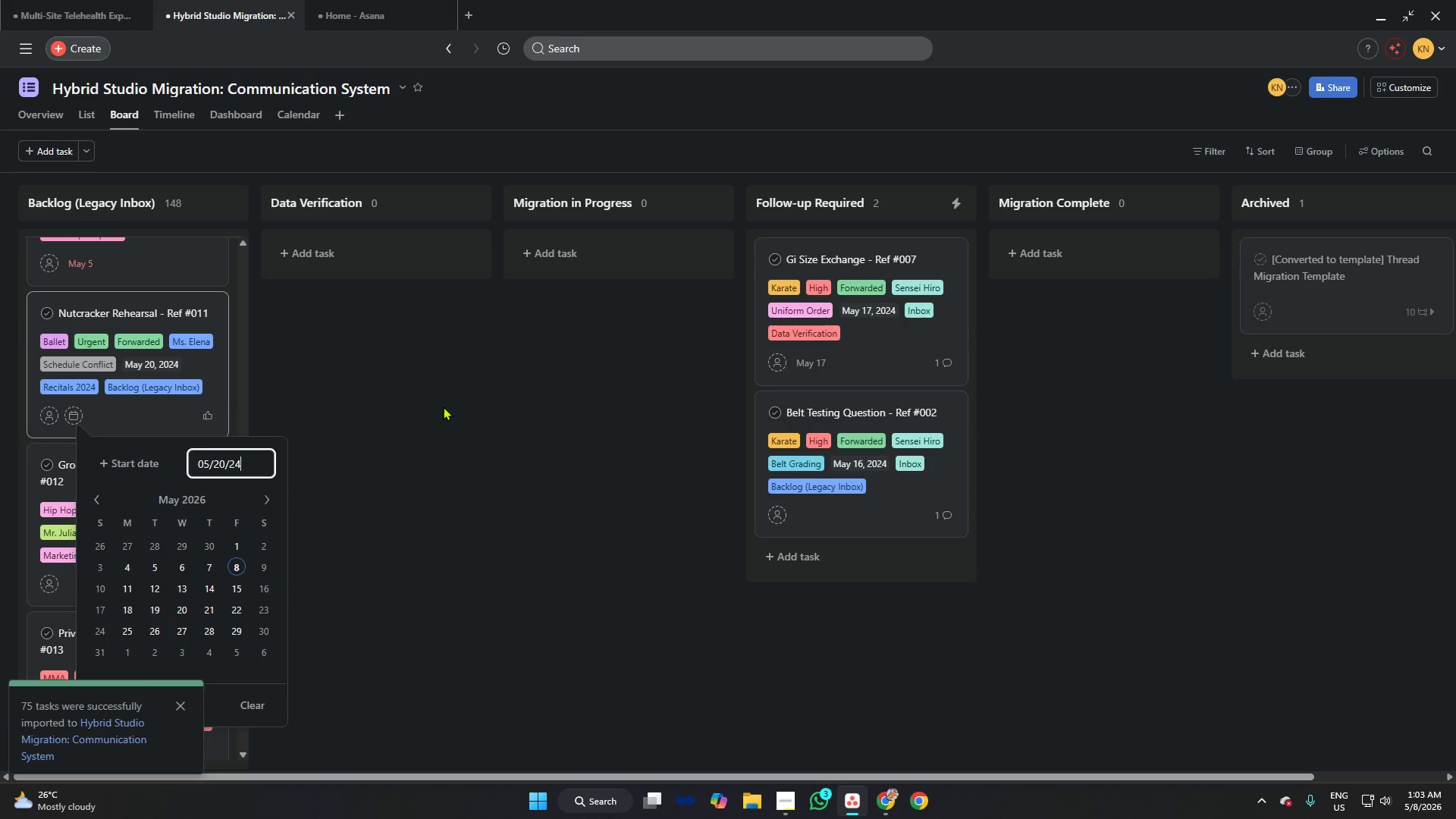 
key(Backspace)
 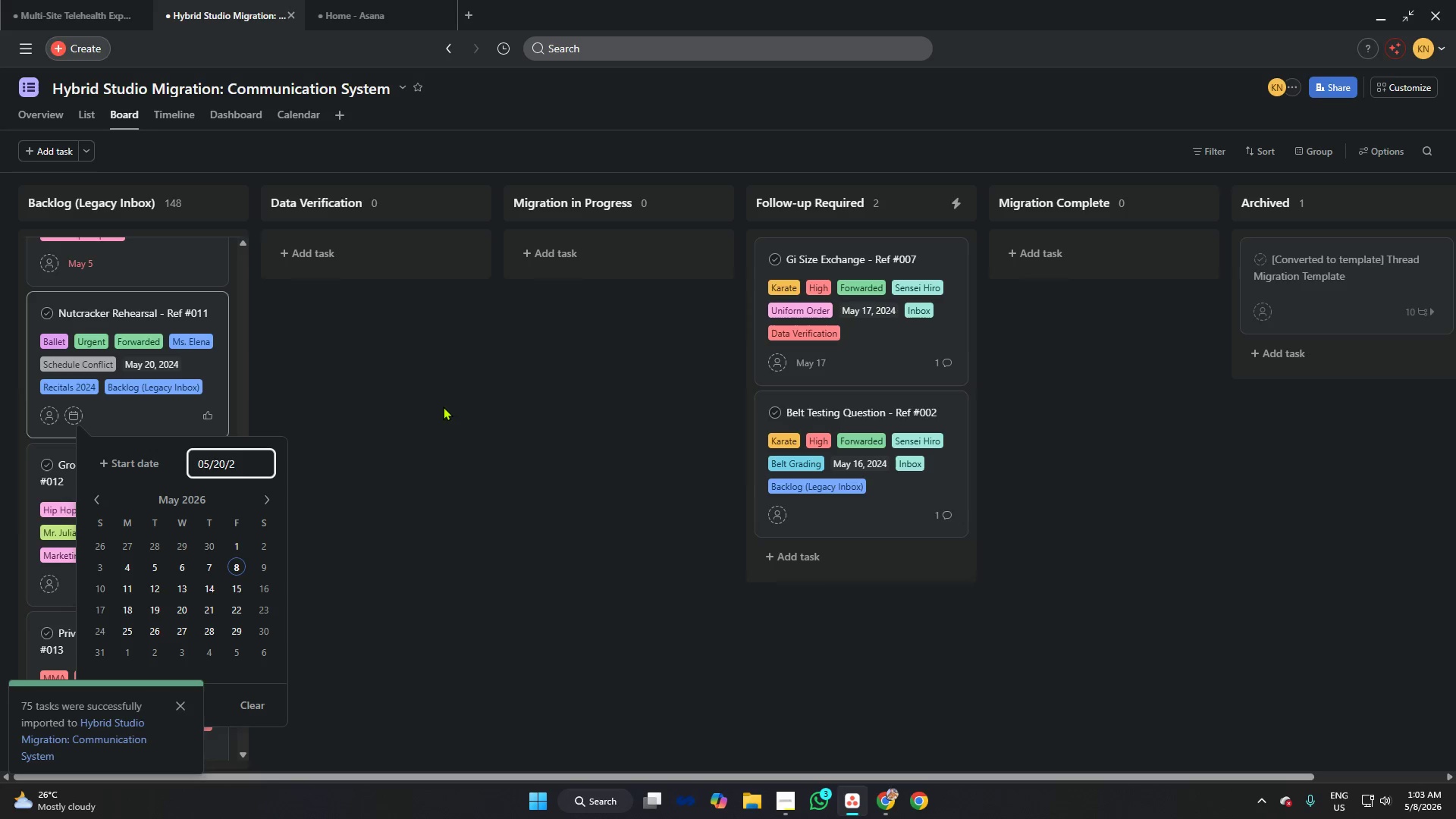 
key(6)
 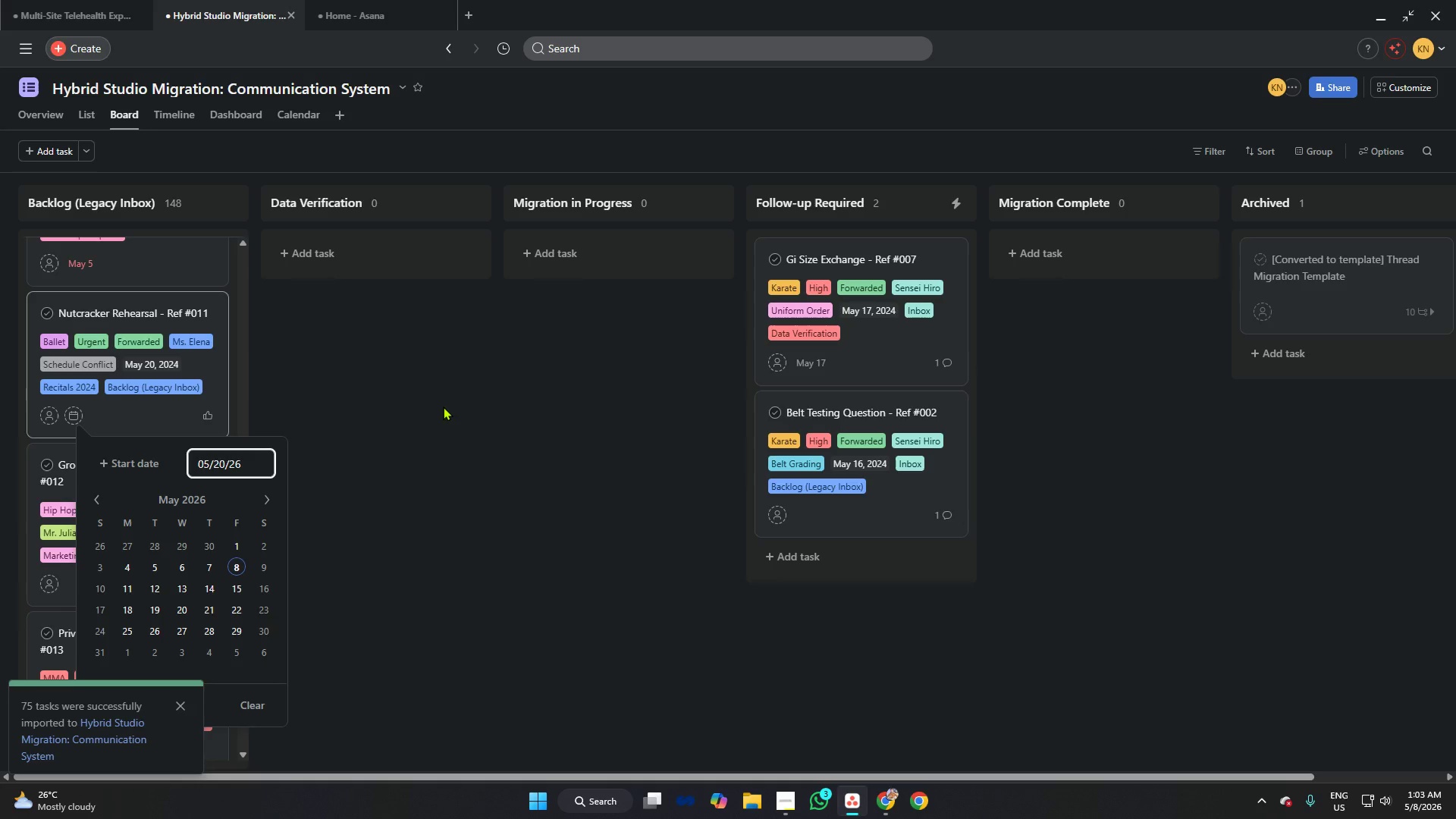 
key(Enter)
 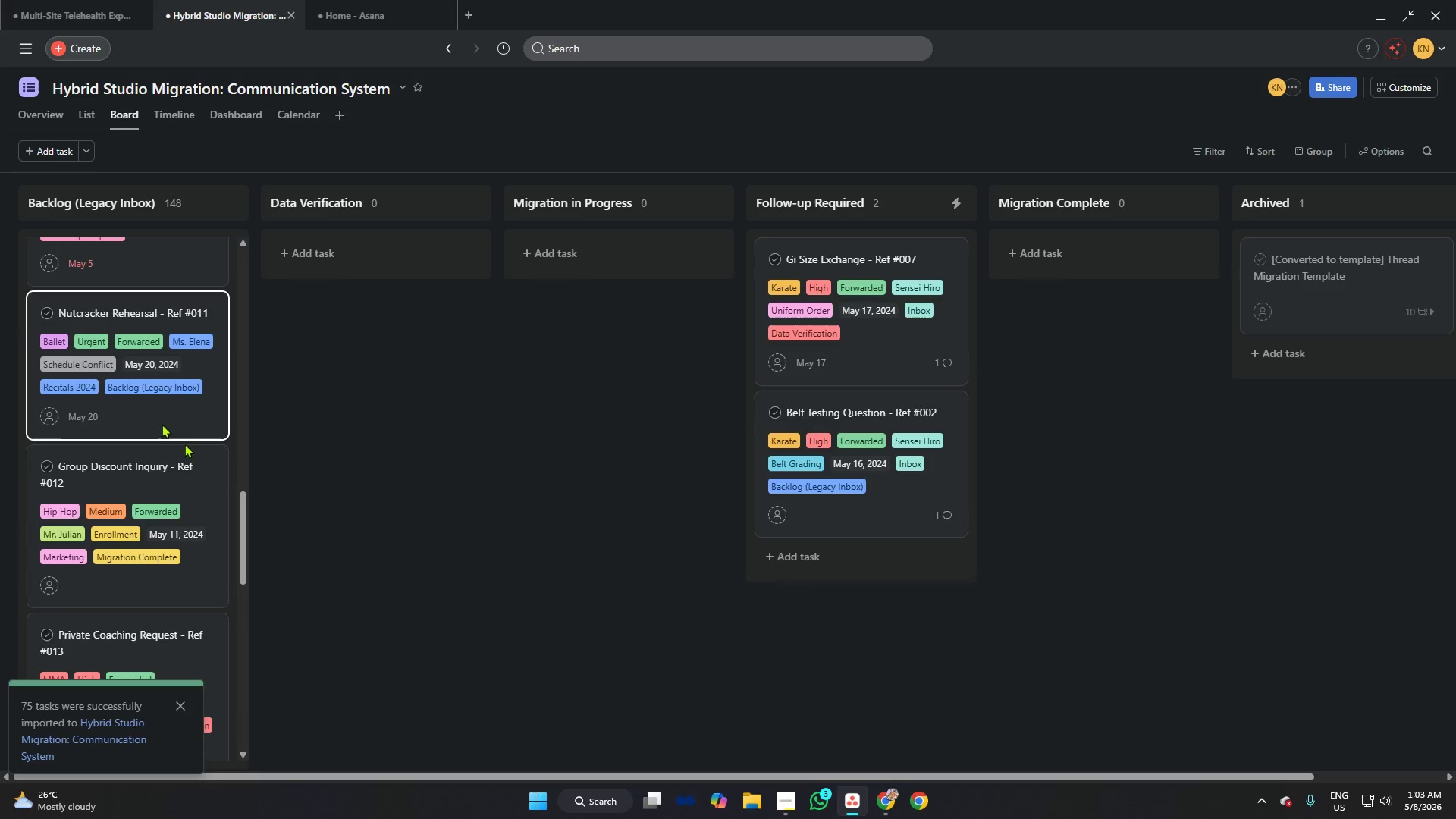 
scroll: coordinate [171, 378], scroll_direction: down, amount: 2.0
 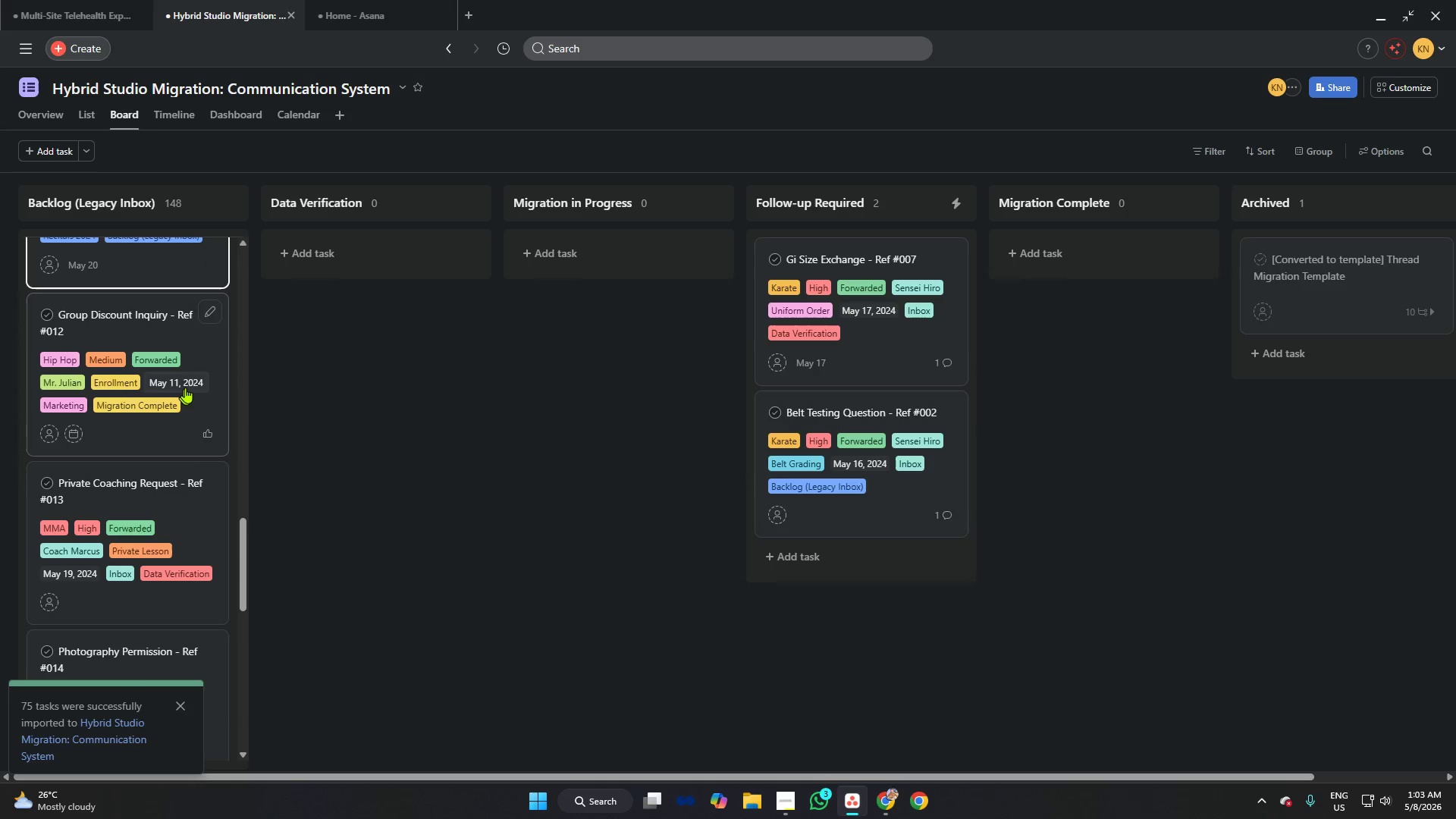 
left_click([189, 388])
 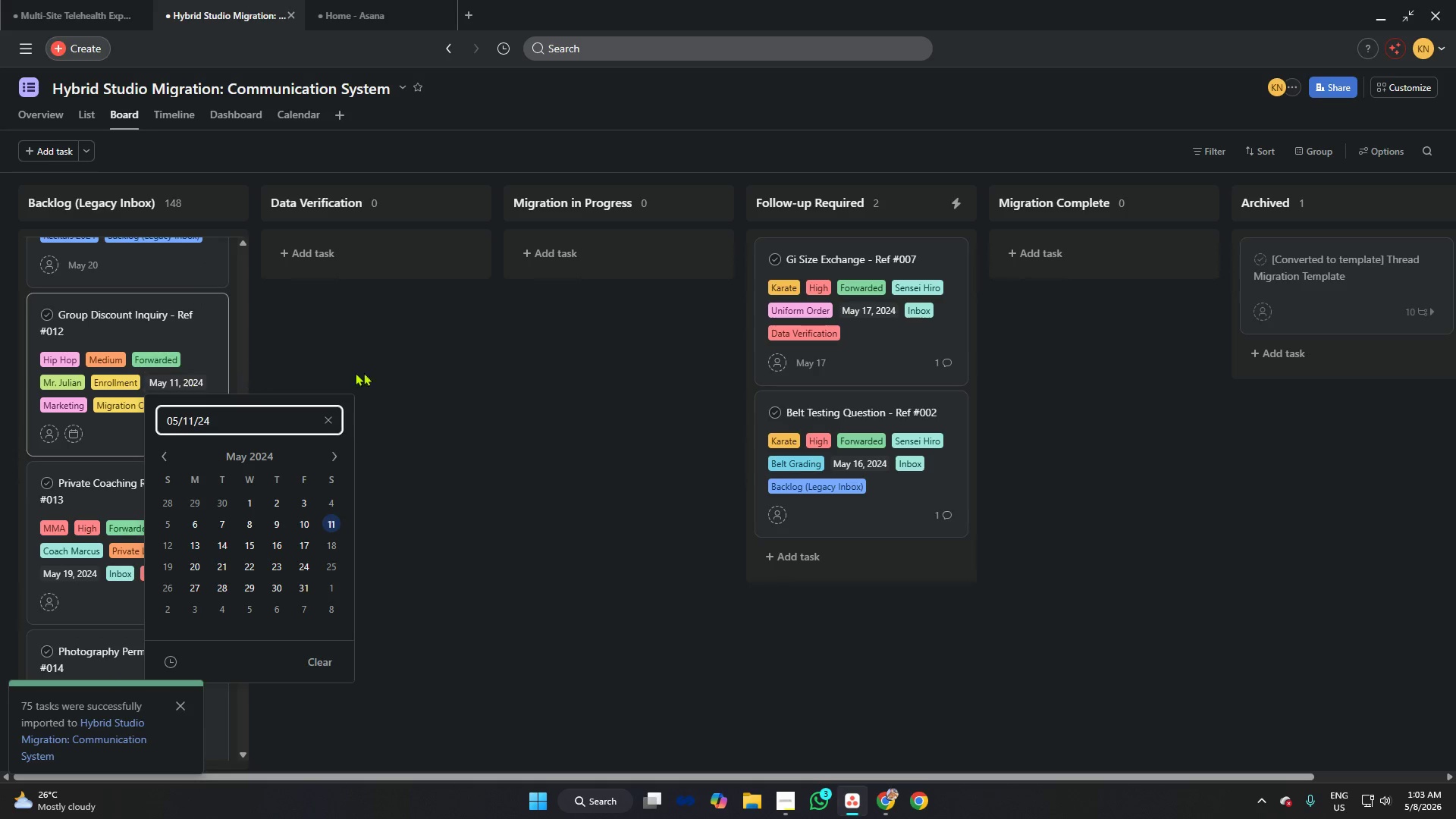 
key(Control+A)
 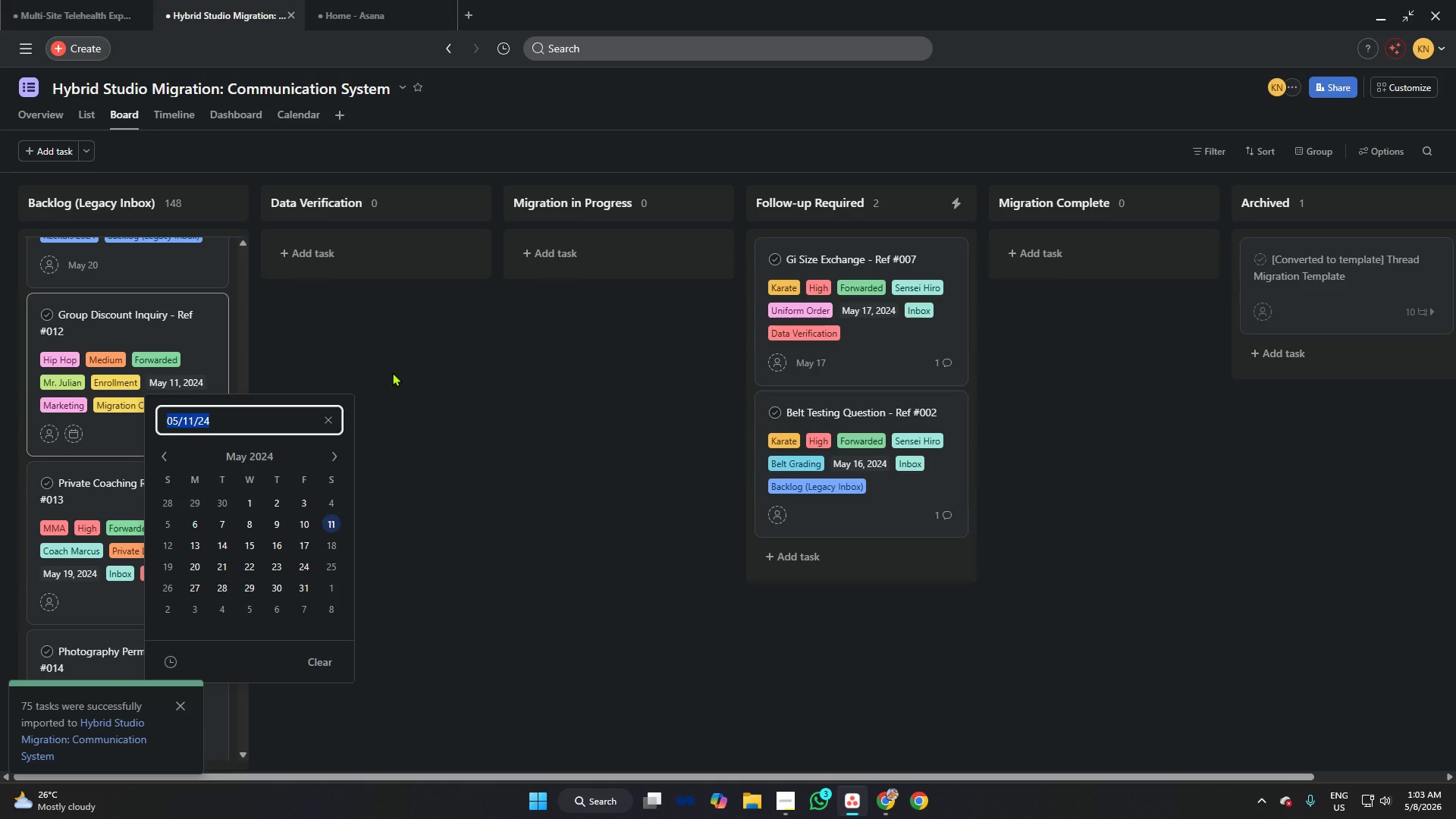 
key(Control+C)
 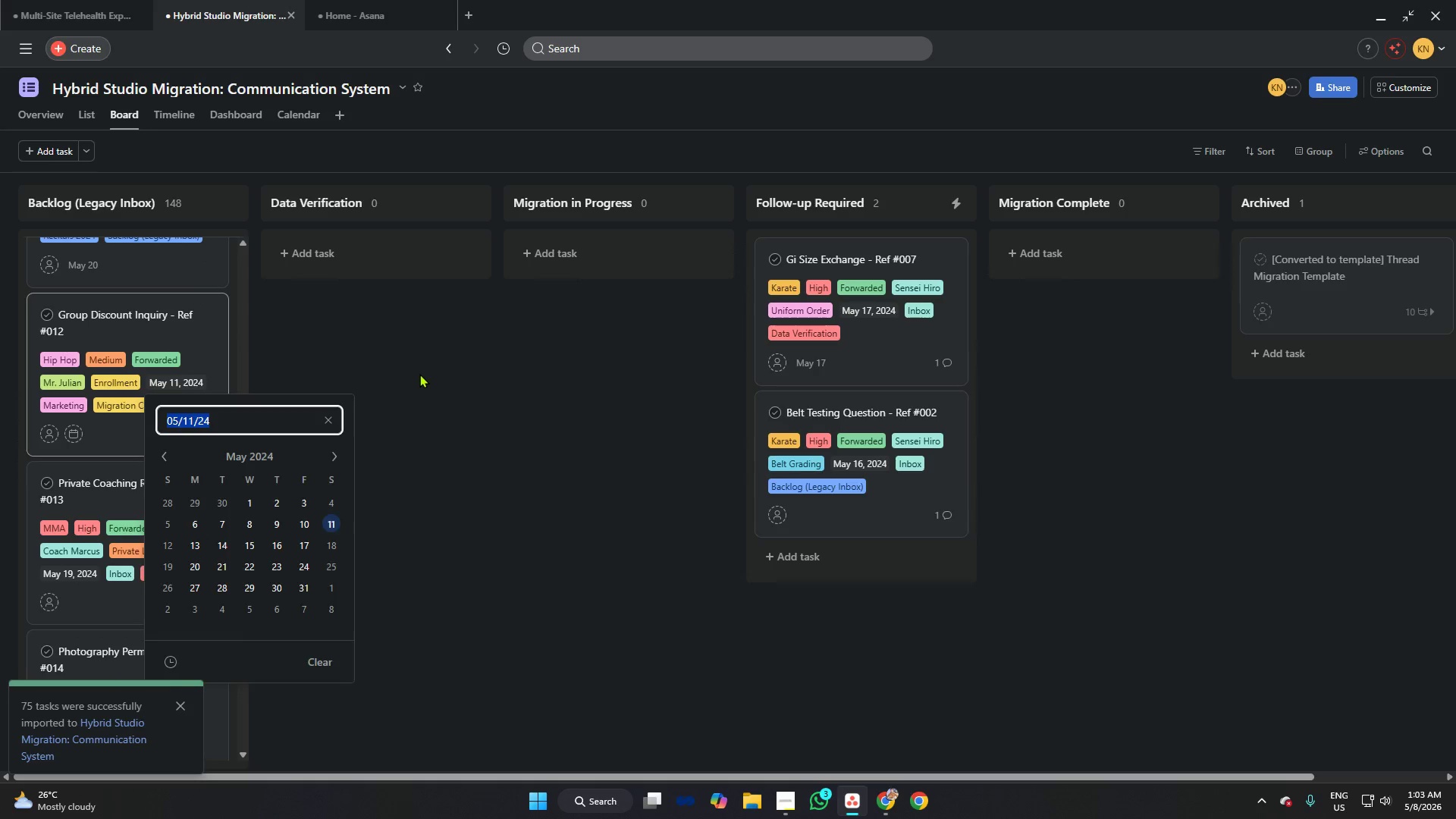 
left_click([419, 374])
 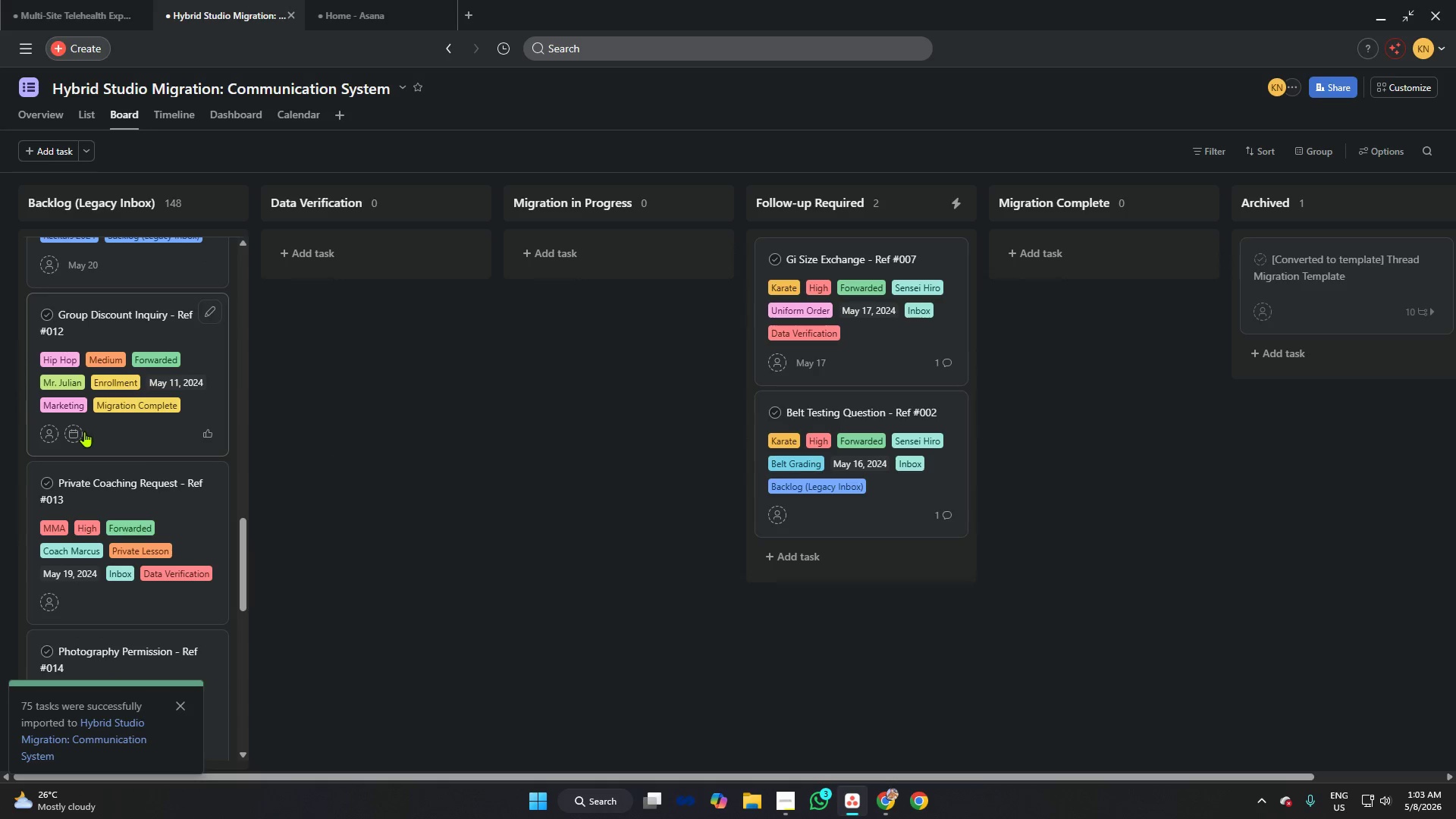 
left_click([83, 431])
 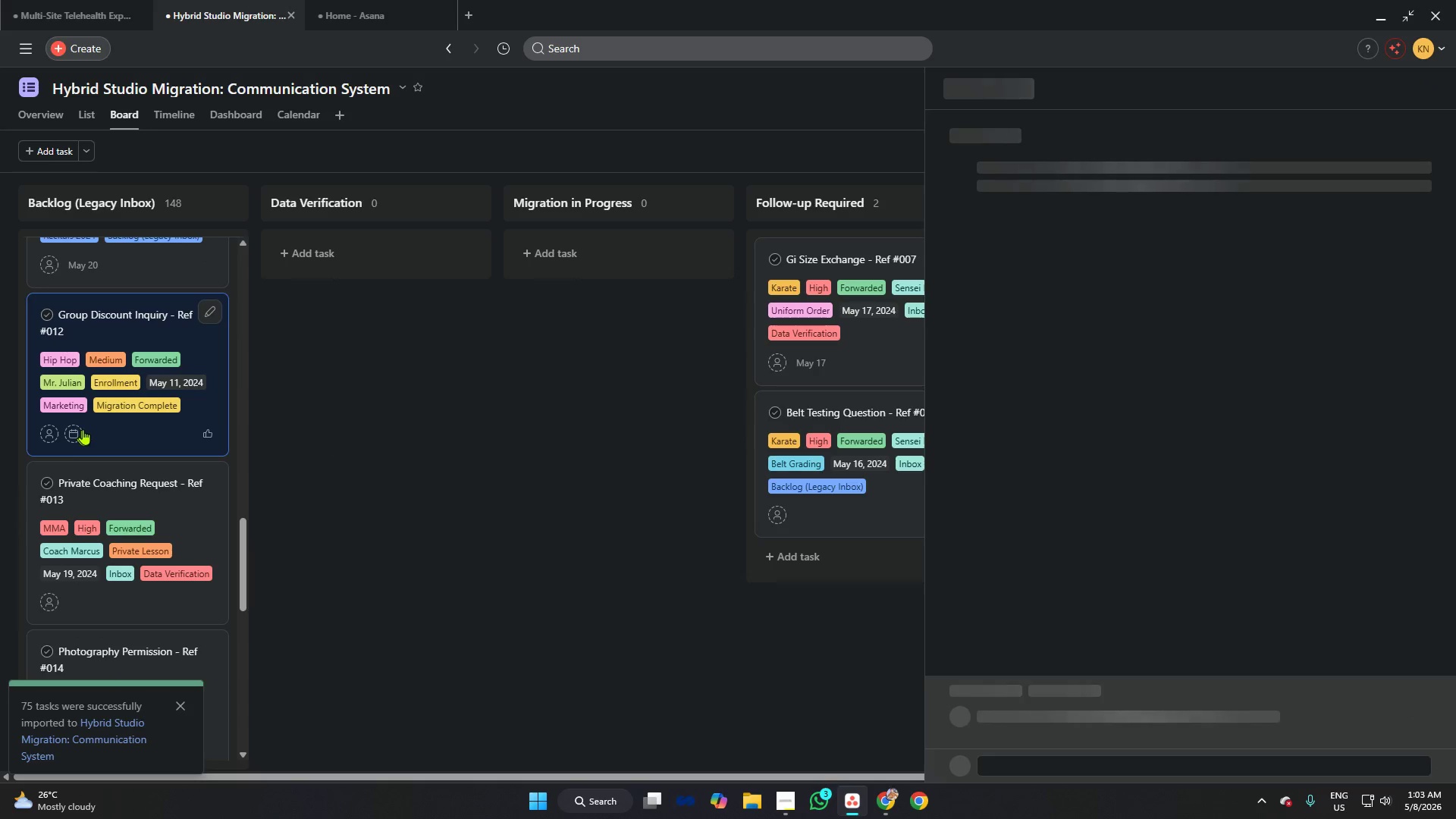 
left_click([419, 428])
 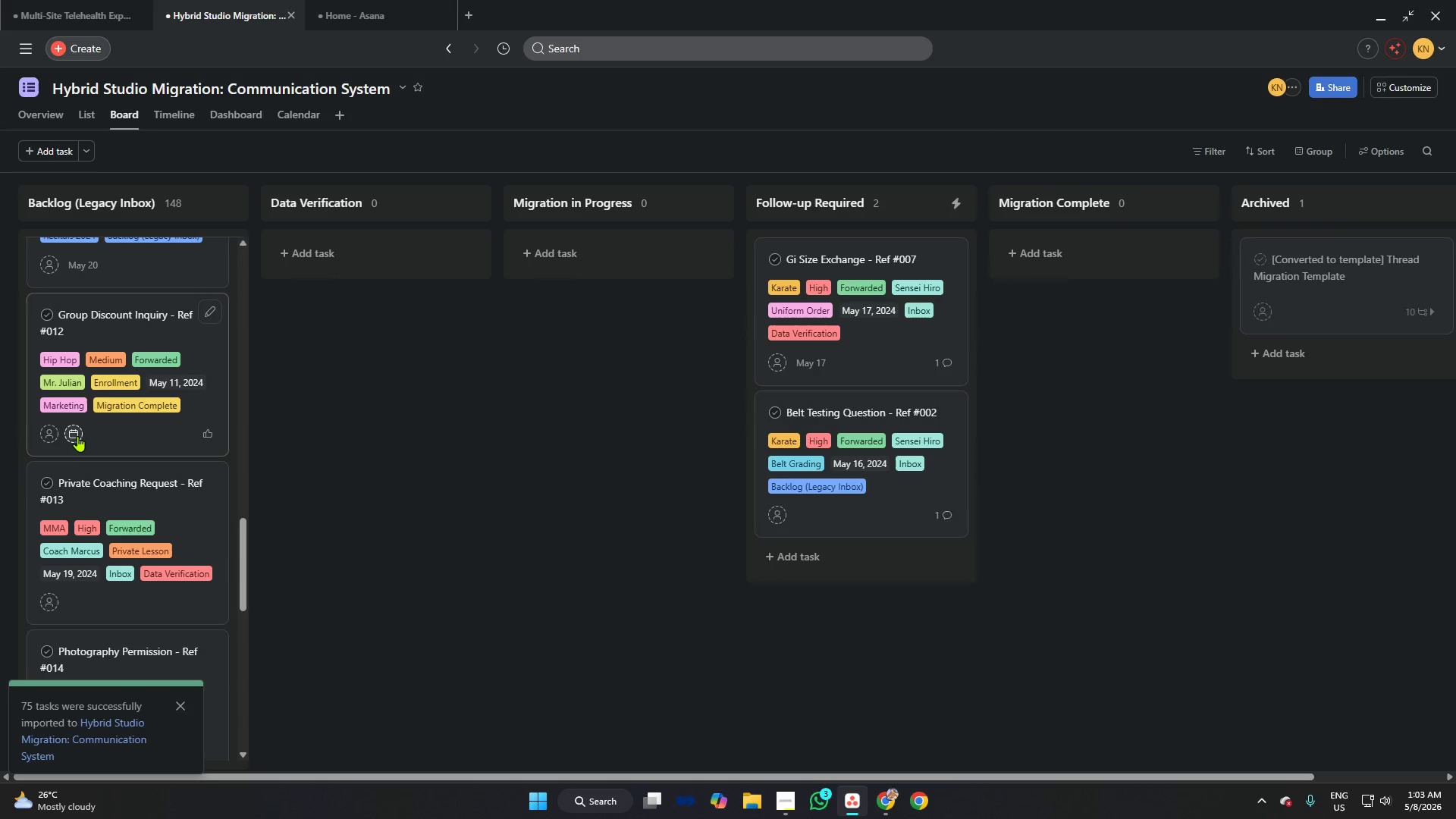 
left_click([76, 435])
 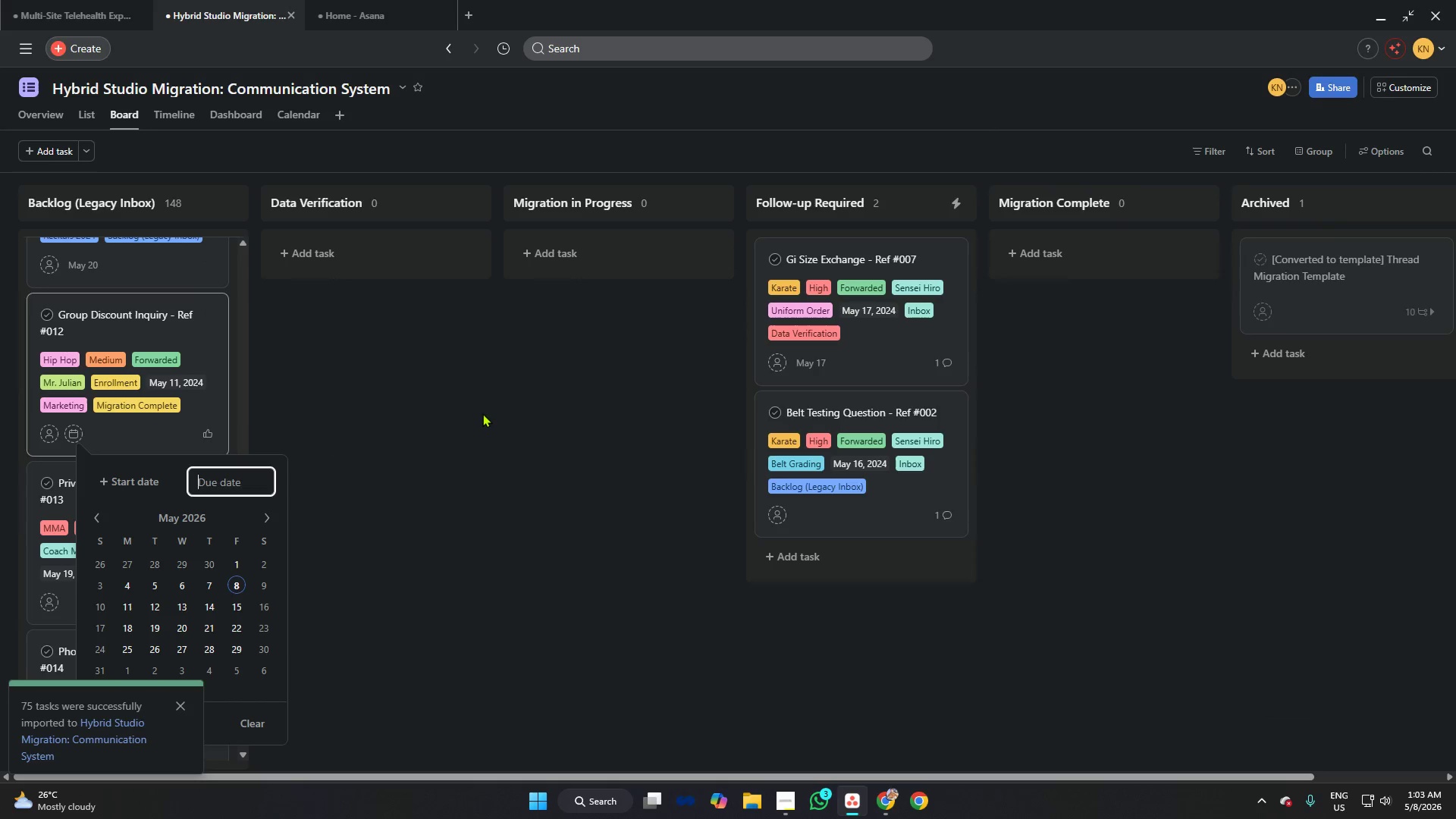 
key(Control+V)
 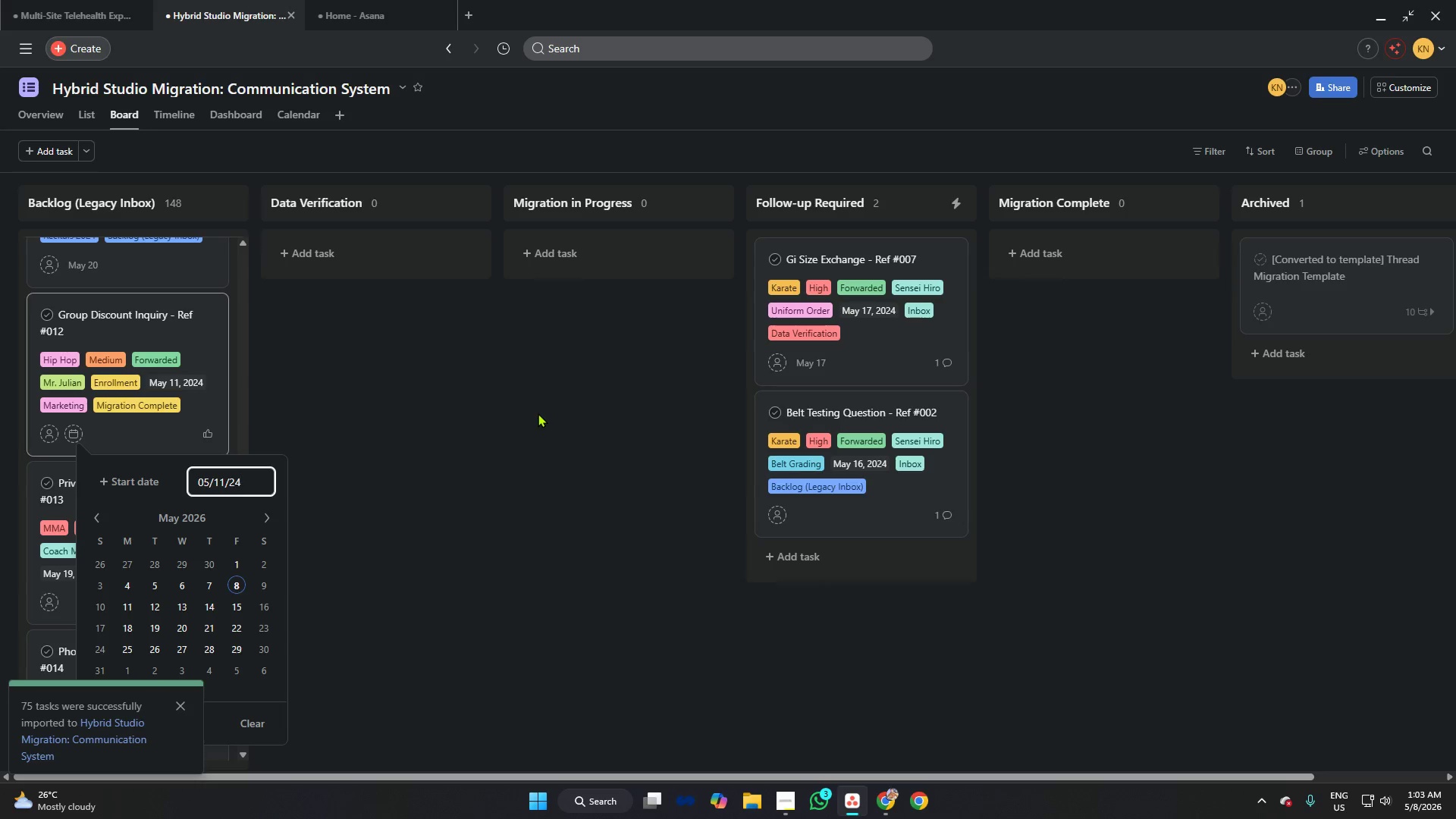 
key(Backspace)
 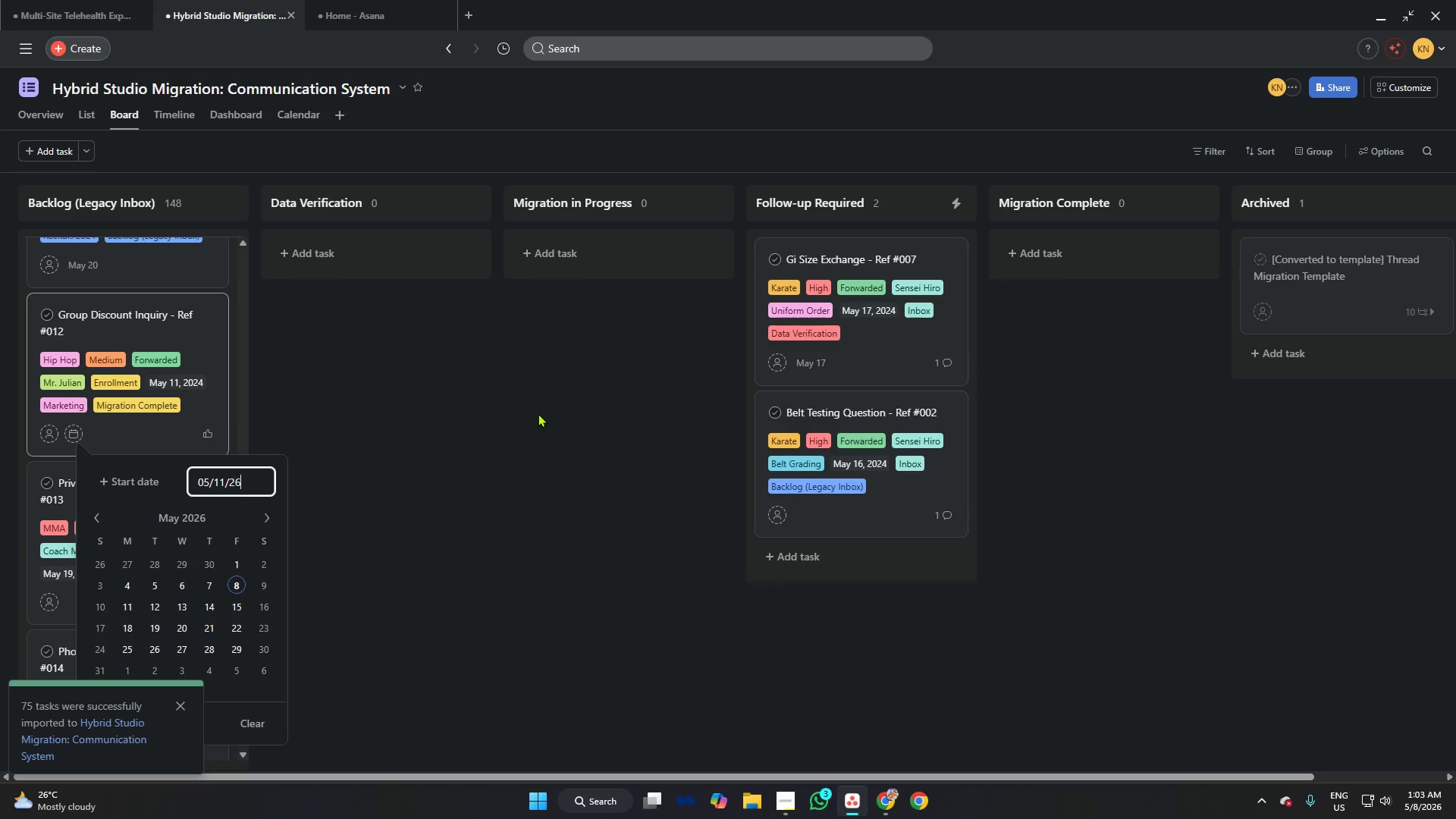 
key(6)
 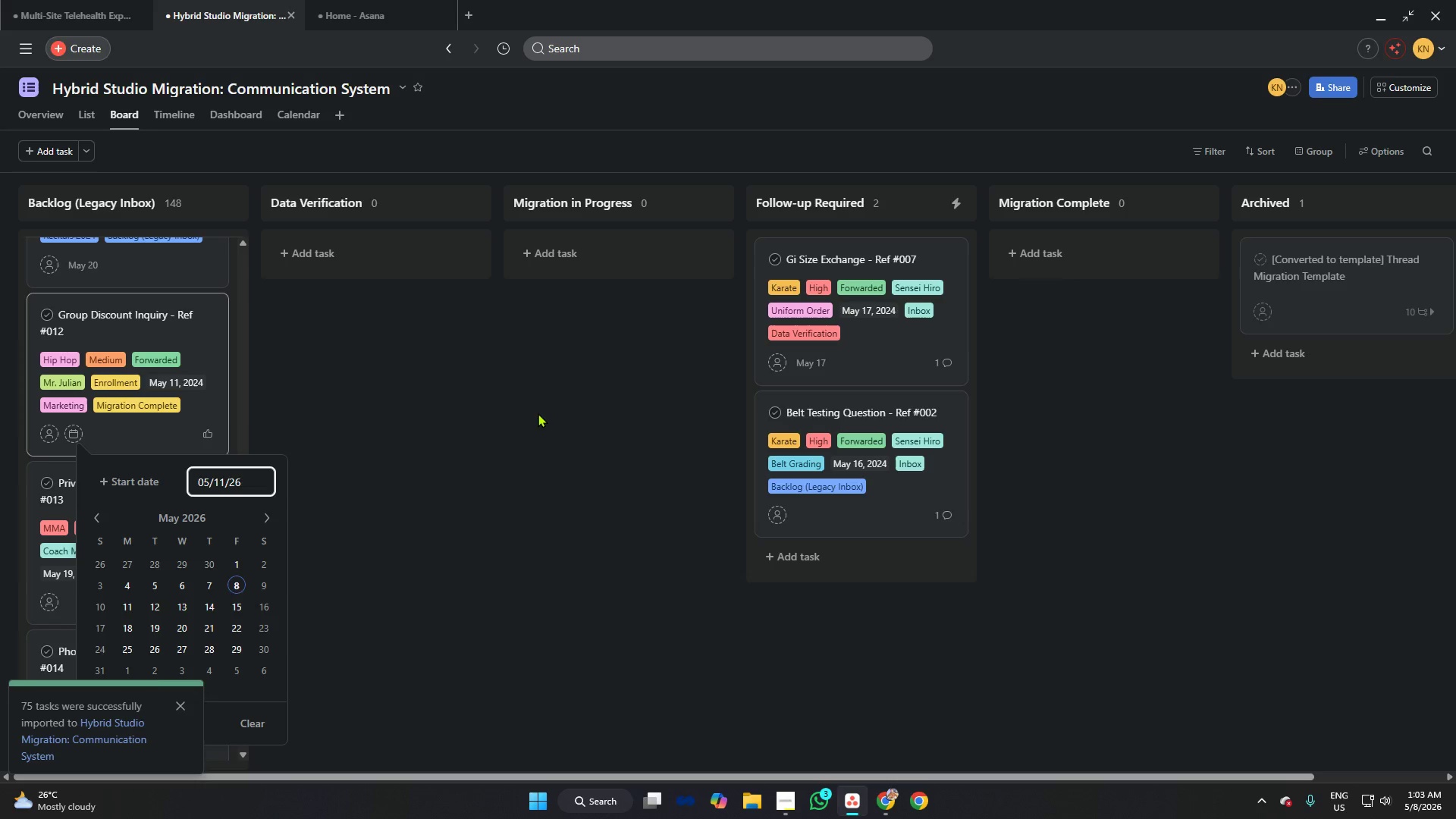 
left_click([538, 413])
 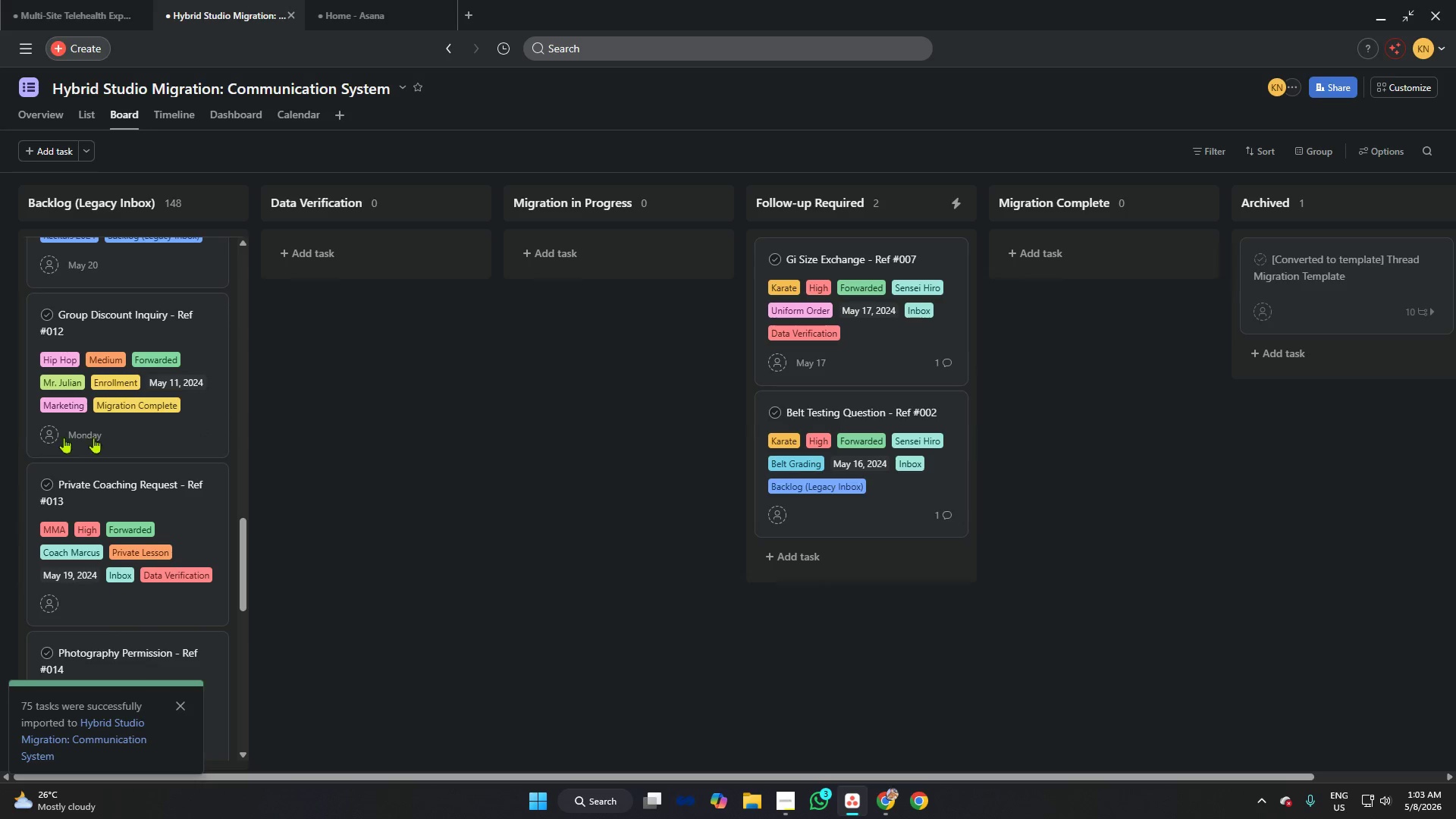 
scroll: coordinate [135, 436], scroll_direction: down, amount: 2.0
 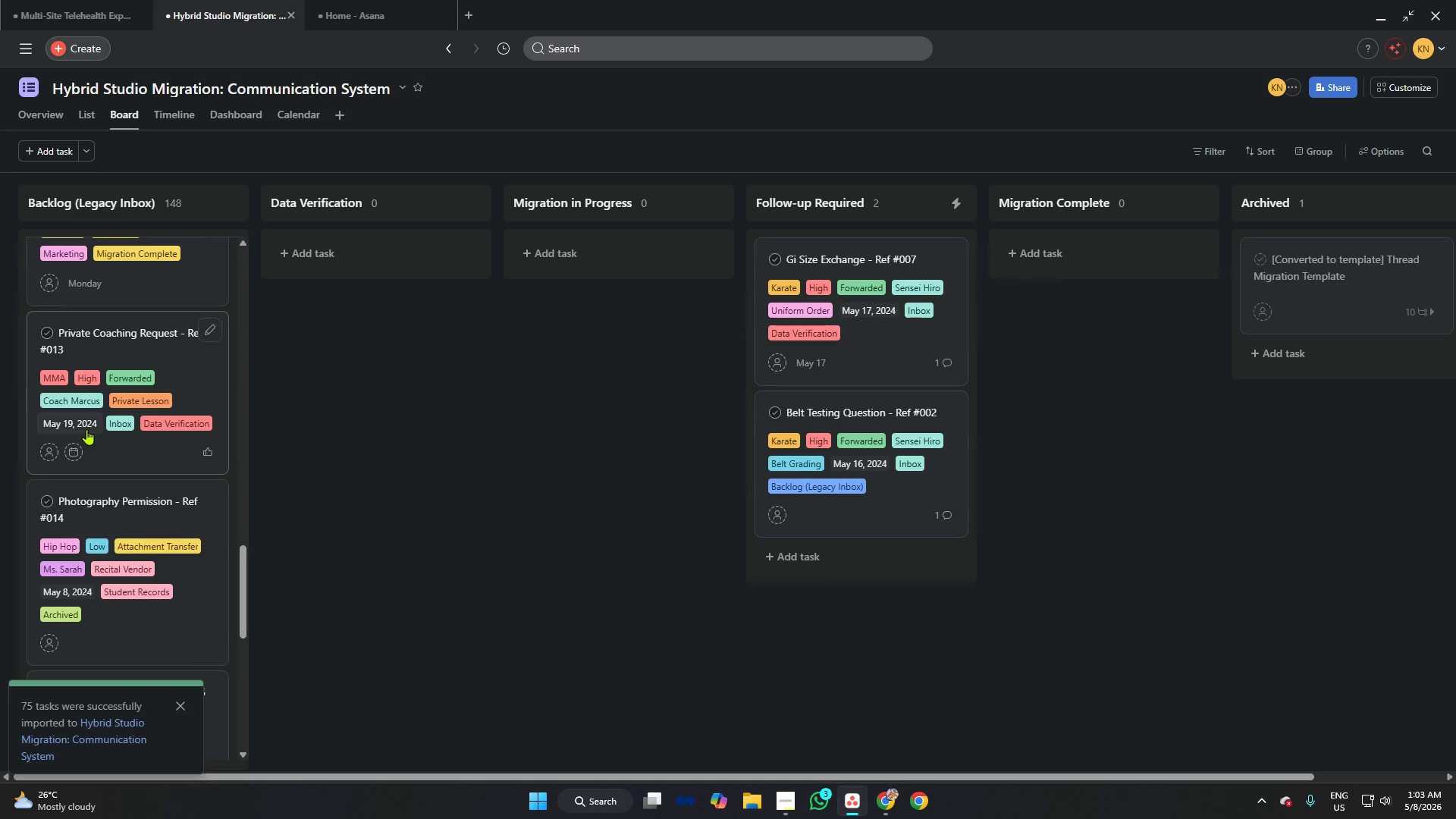 
left_click([83, 421])
 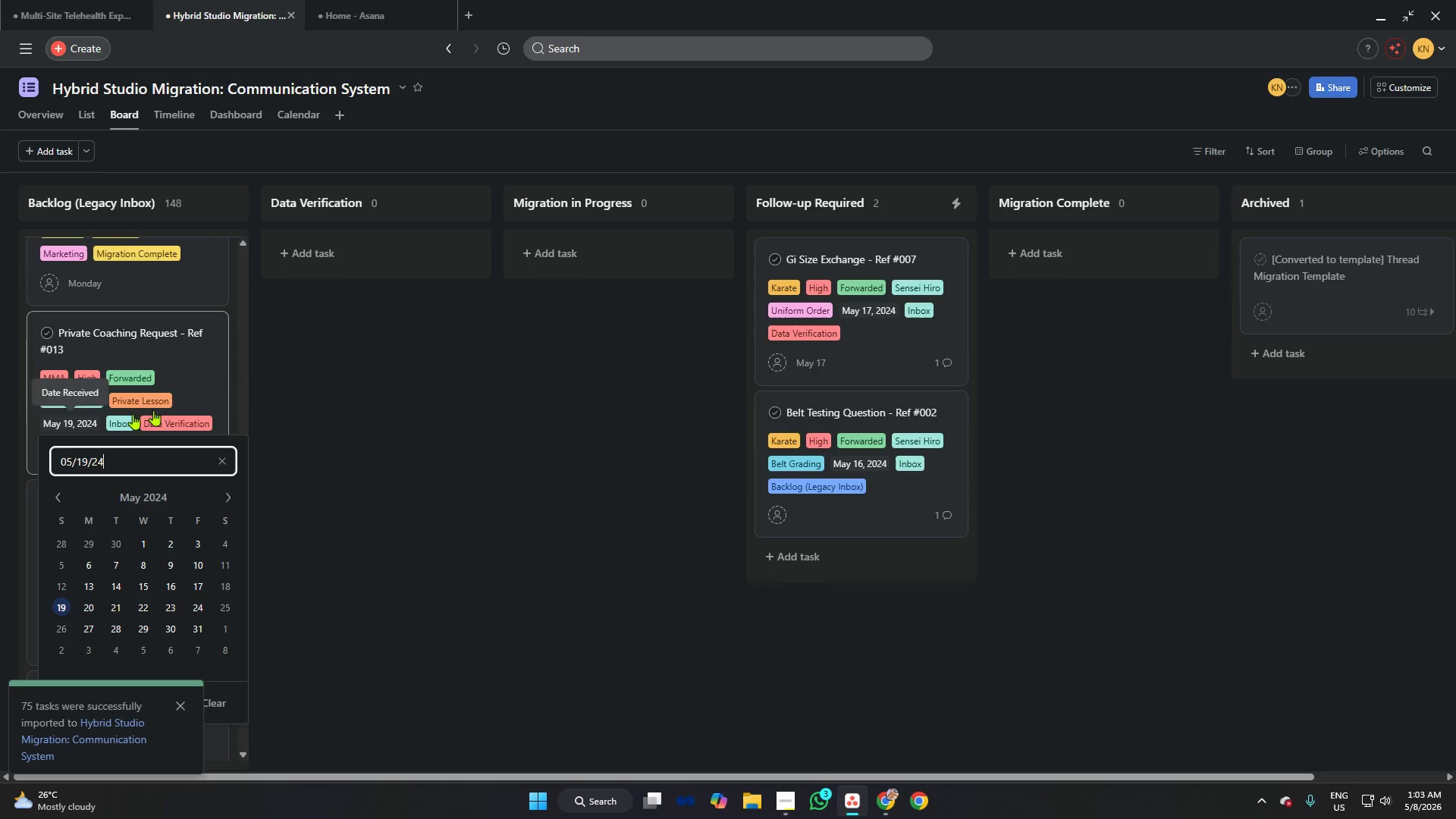 
key(Control+A)
 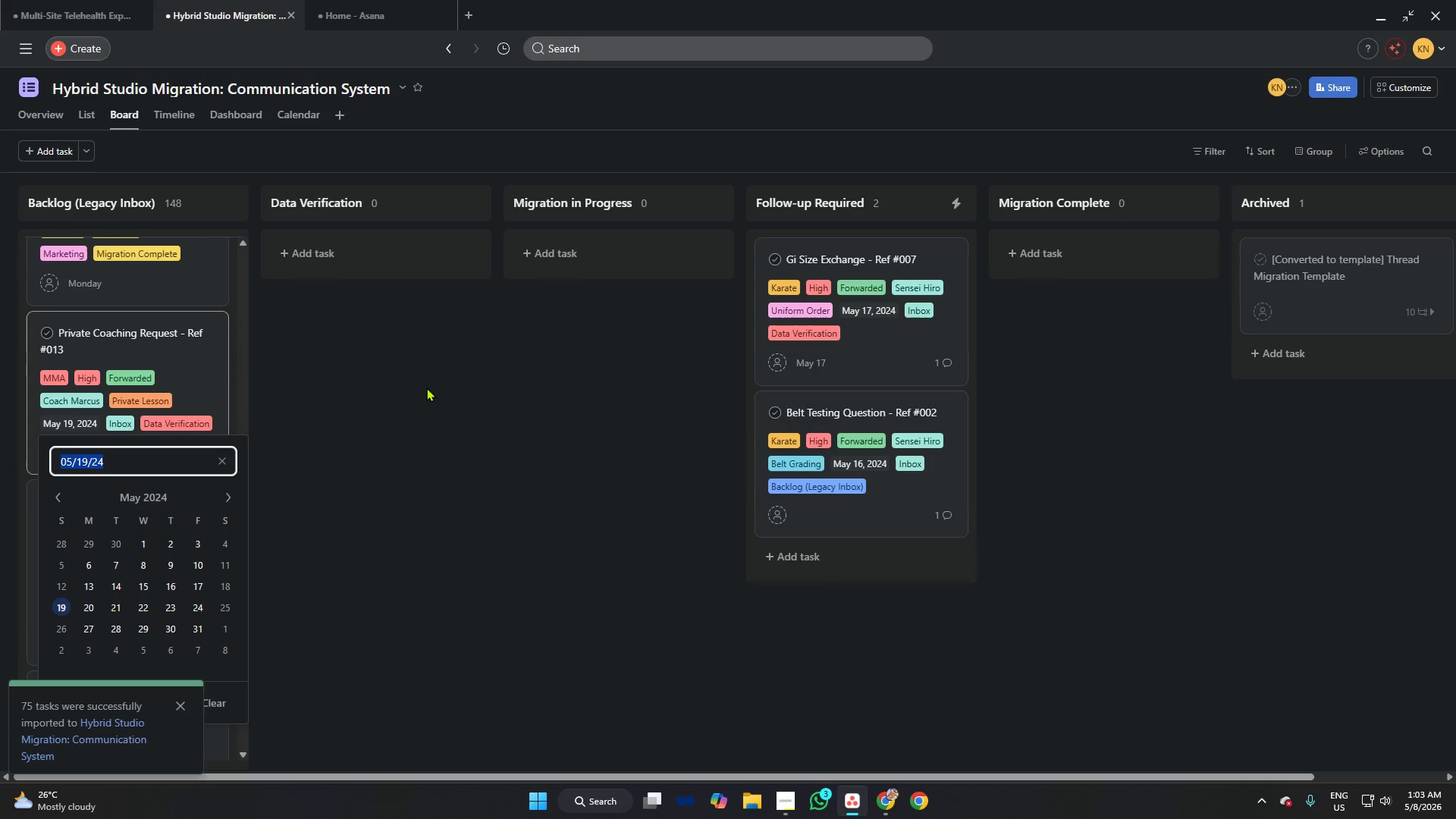 
key(Control+C)
 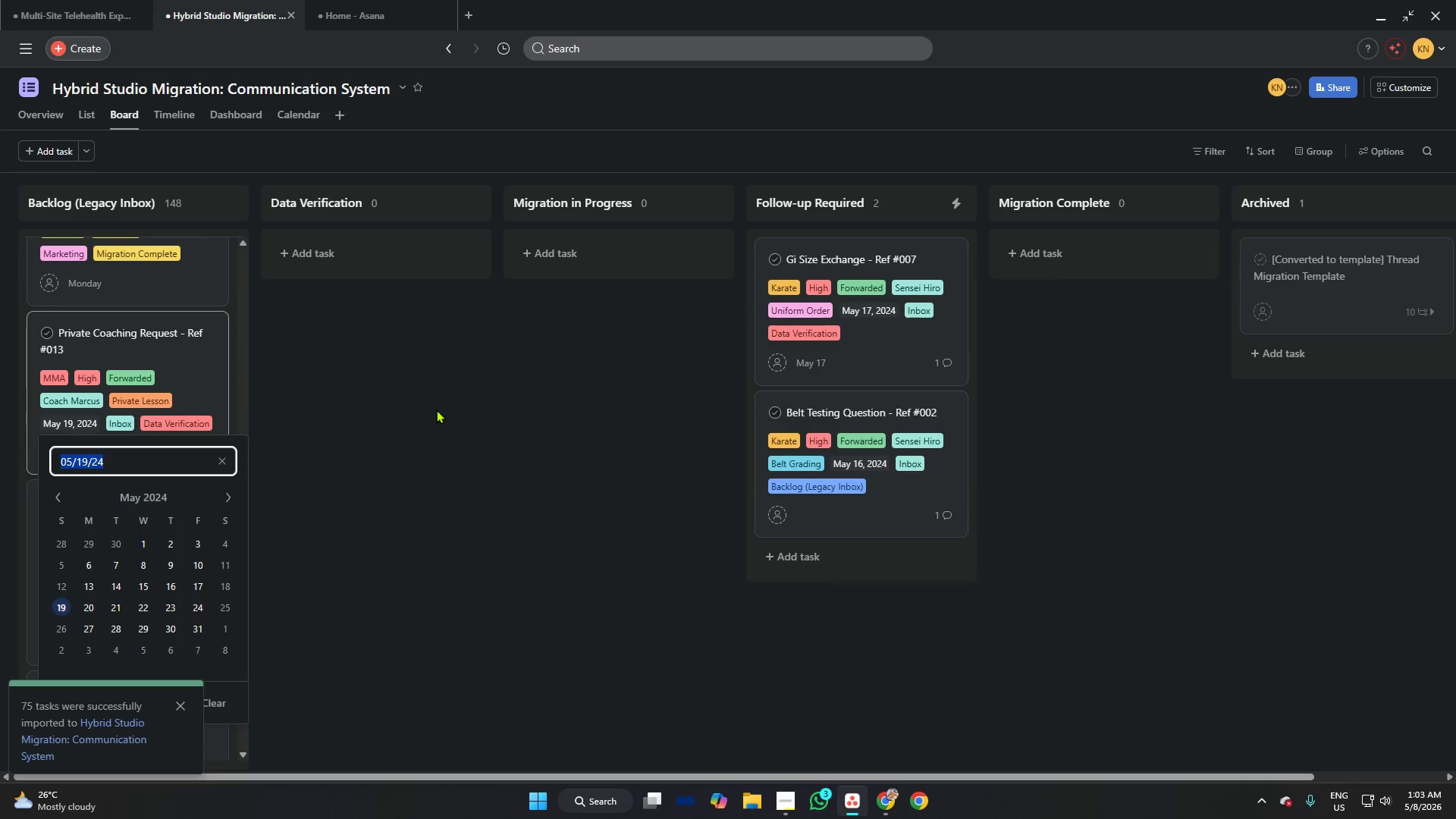 
left_click([434, 410])
 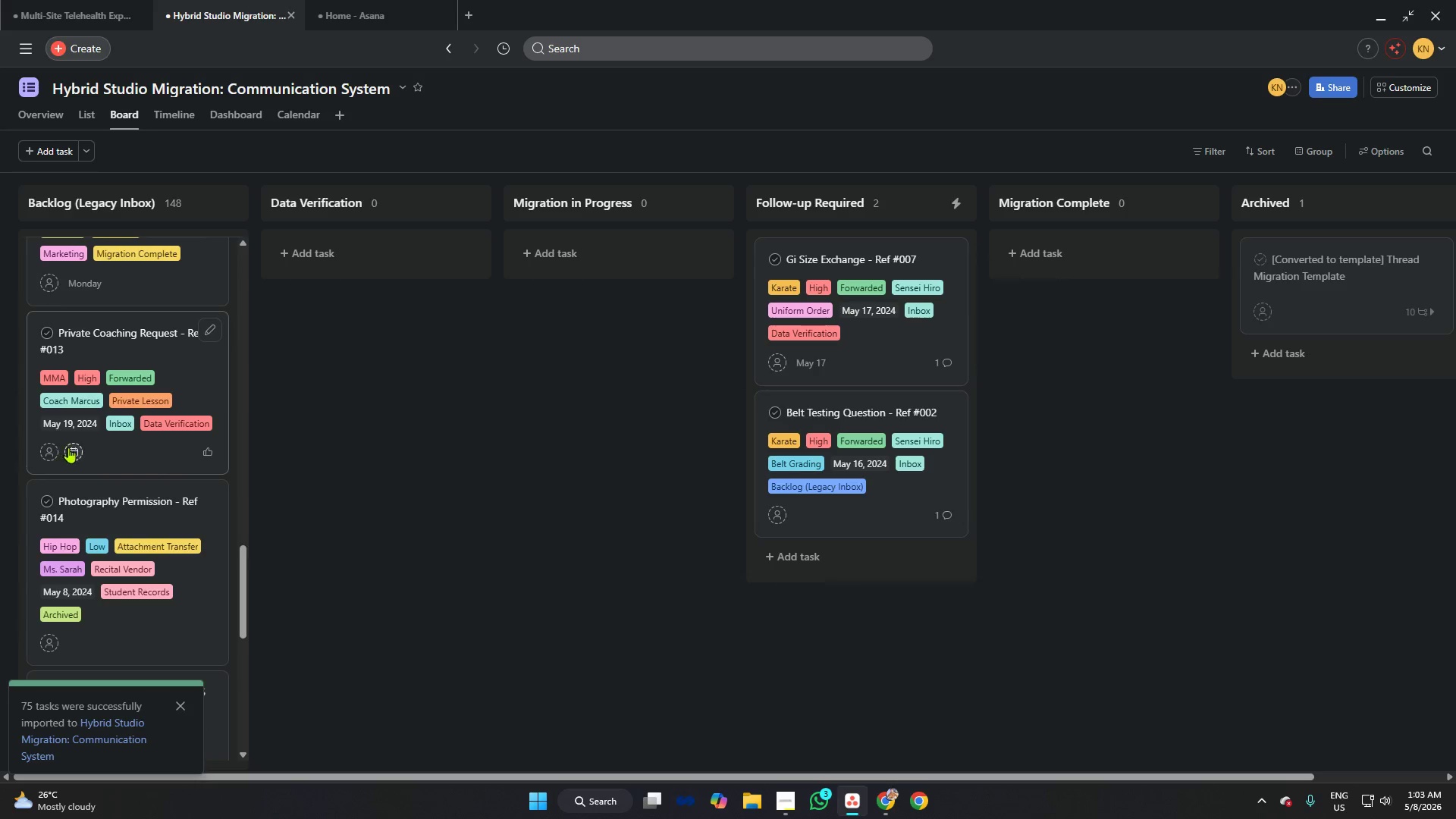 
left_click([72, 448])
 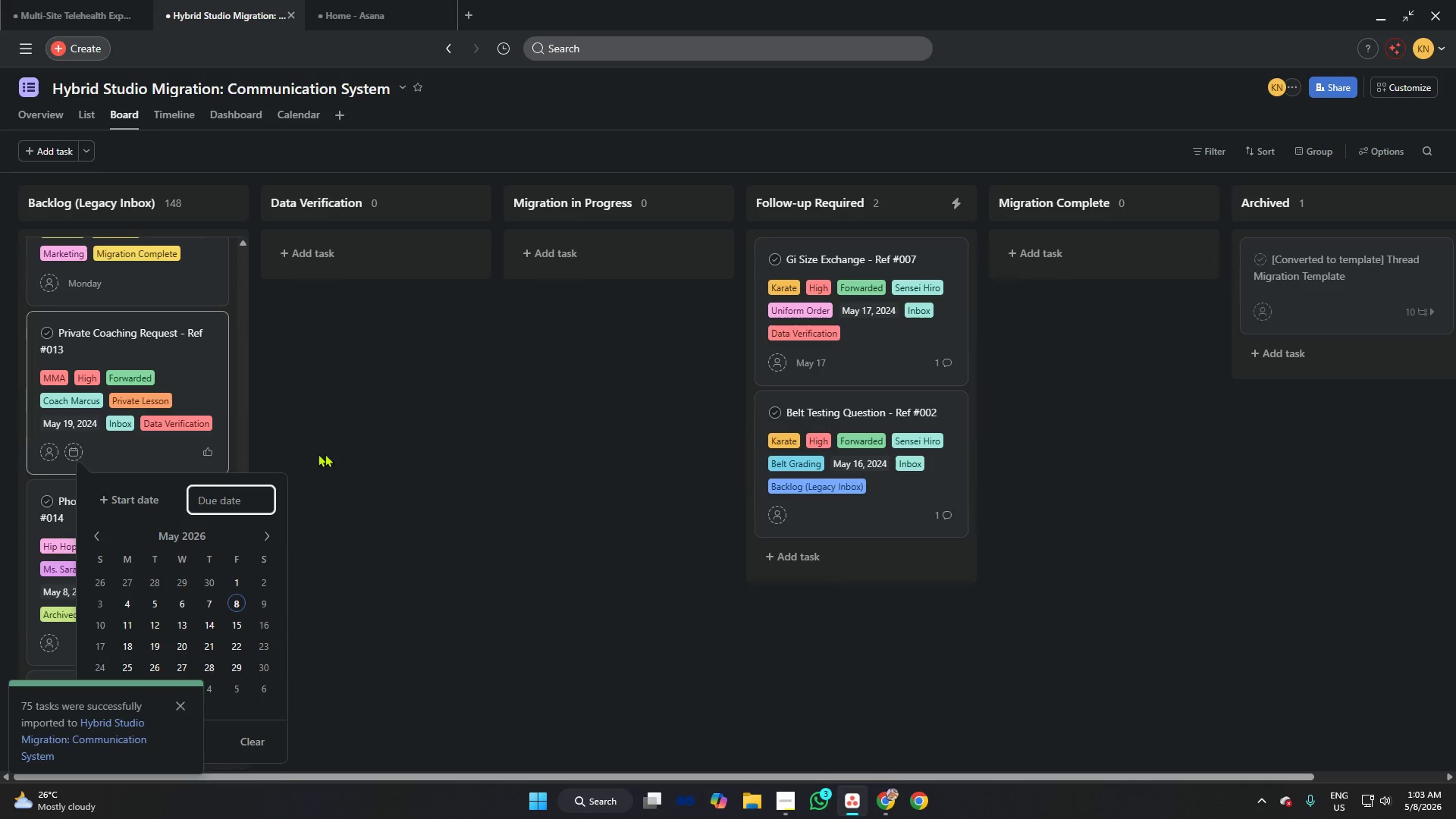 
key(Control+V)
 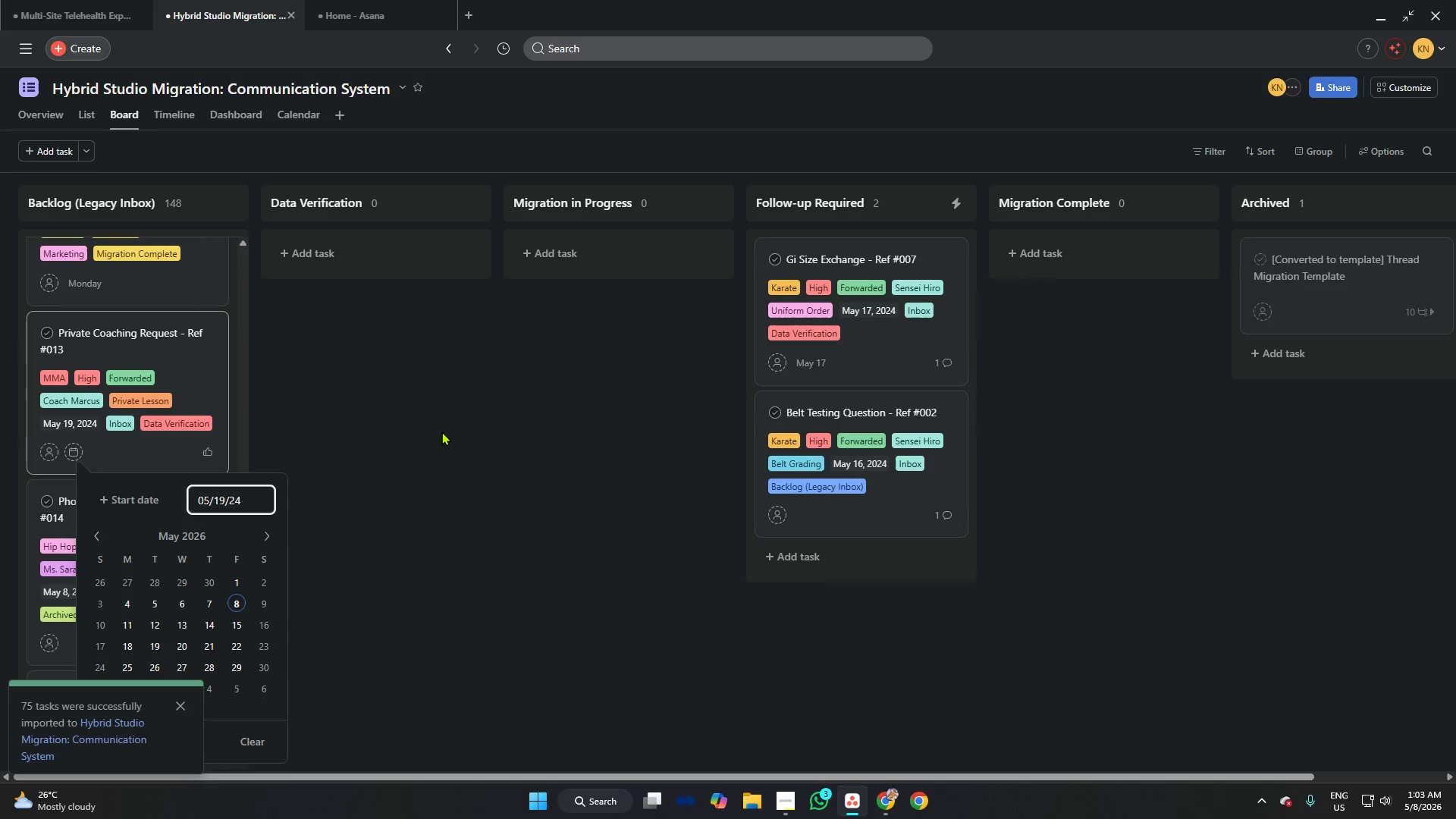 
key(Backspace)
 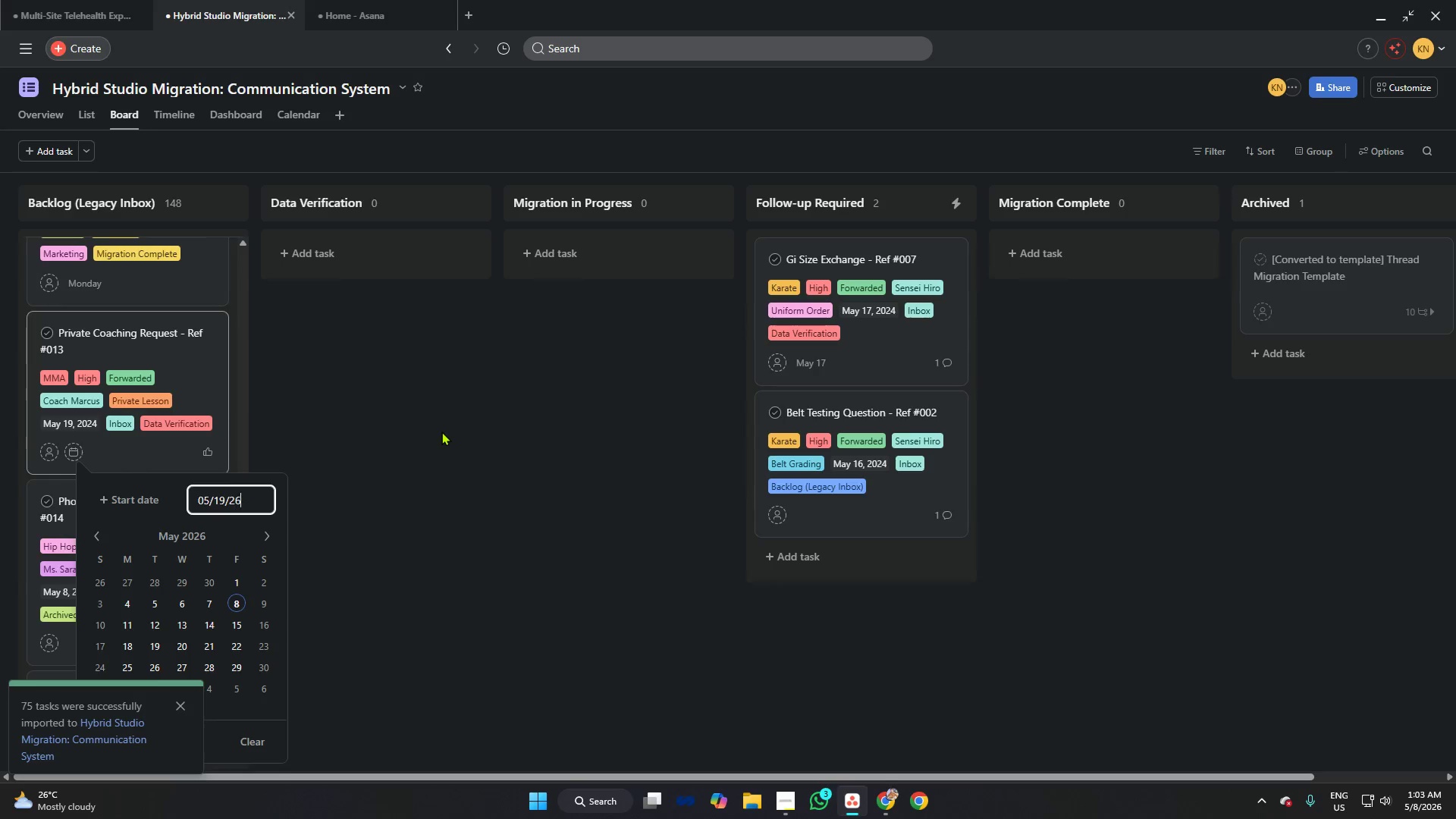 
key(6)
 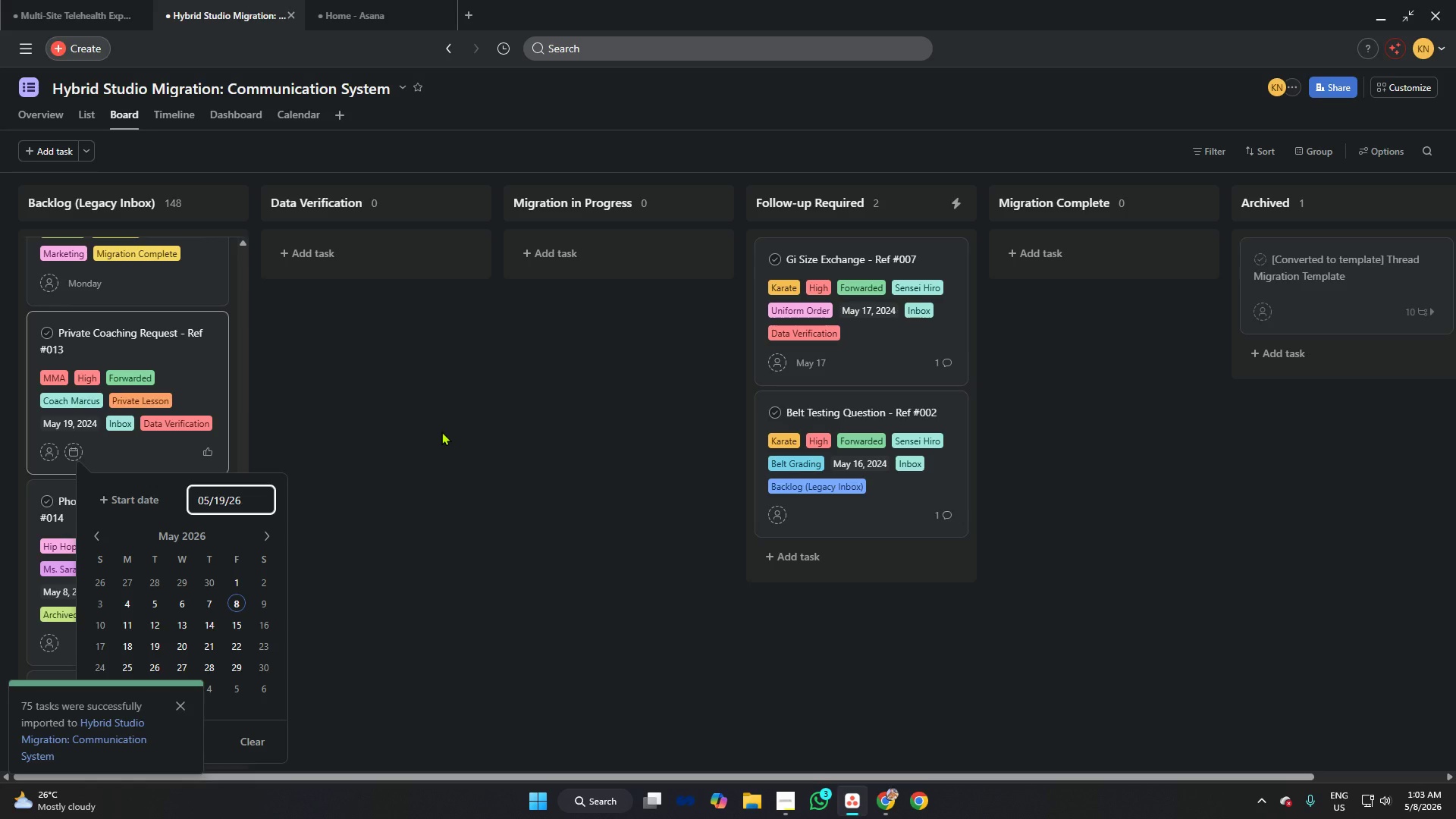 
key(Enter)
 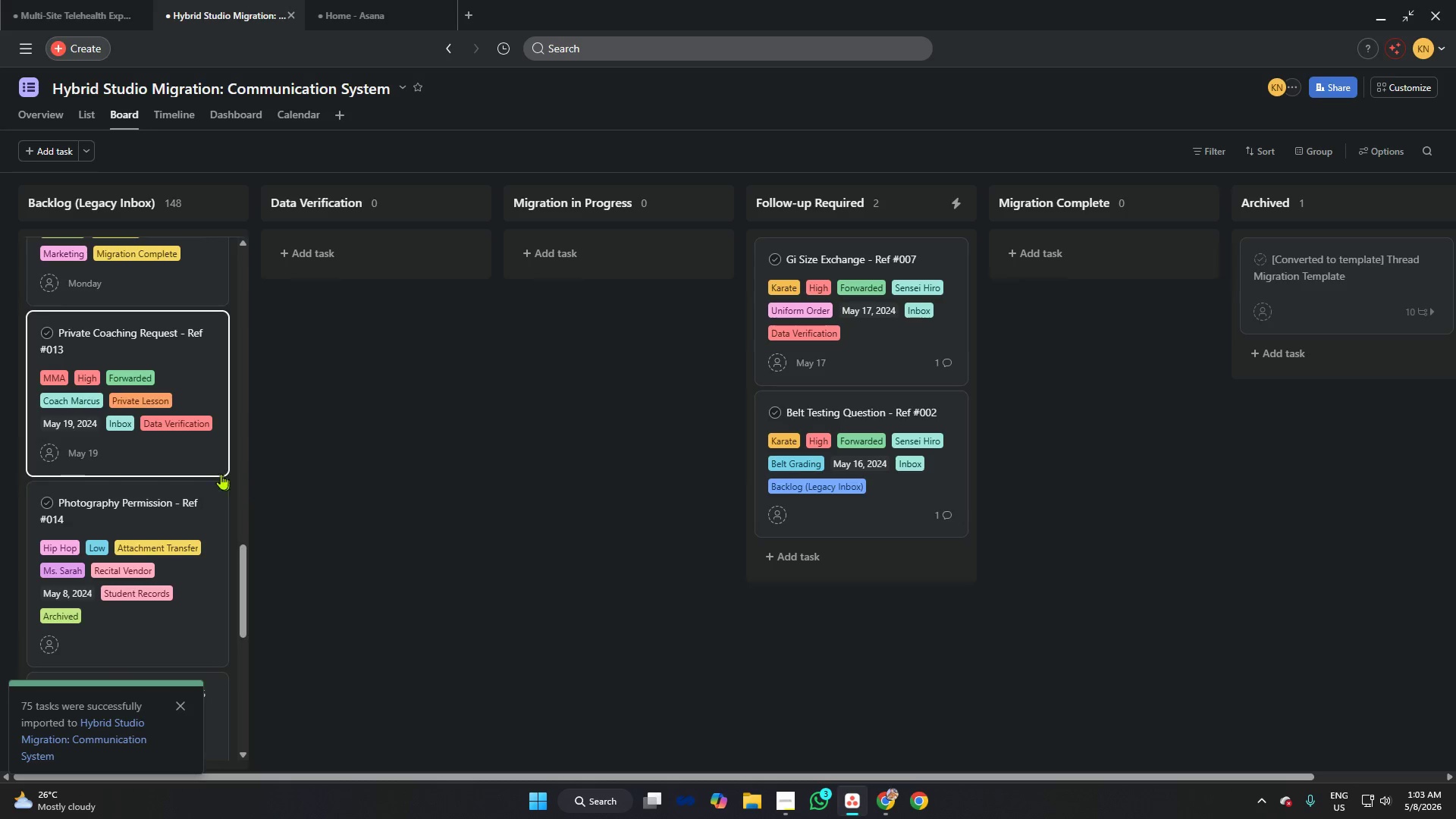 
scroll: coordinate [199, 404], scroll_direction: down, amount: 3.0
 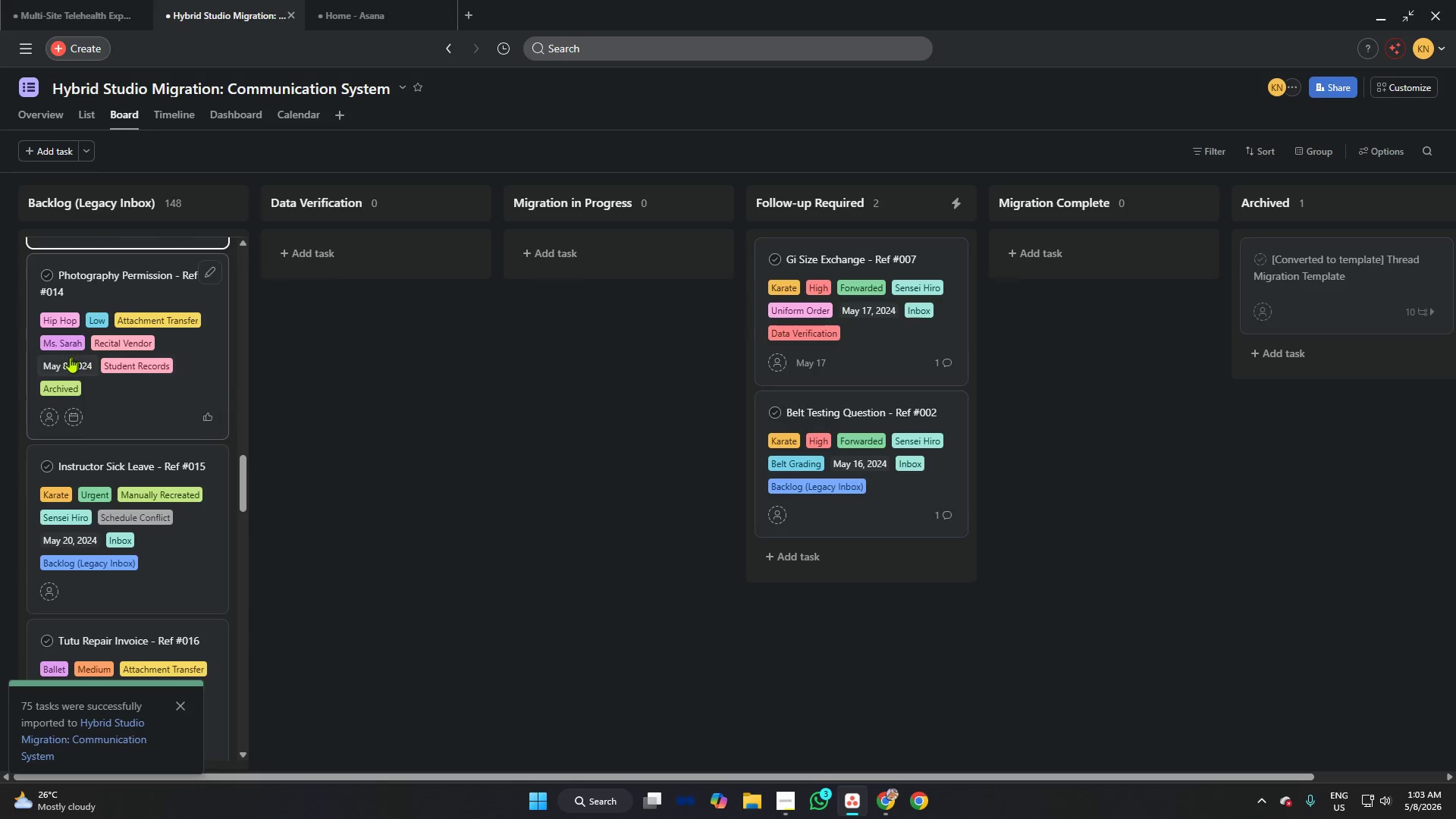 
left_click([67, 363])
 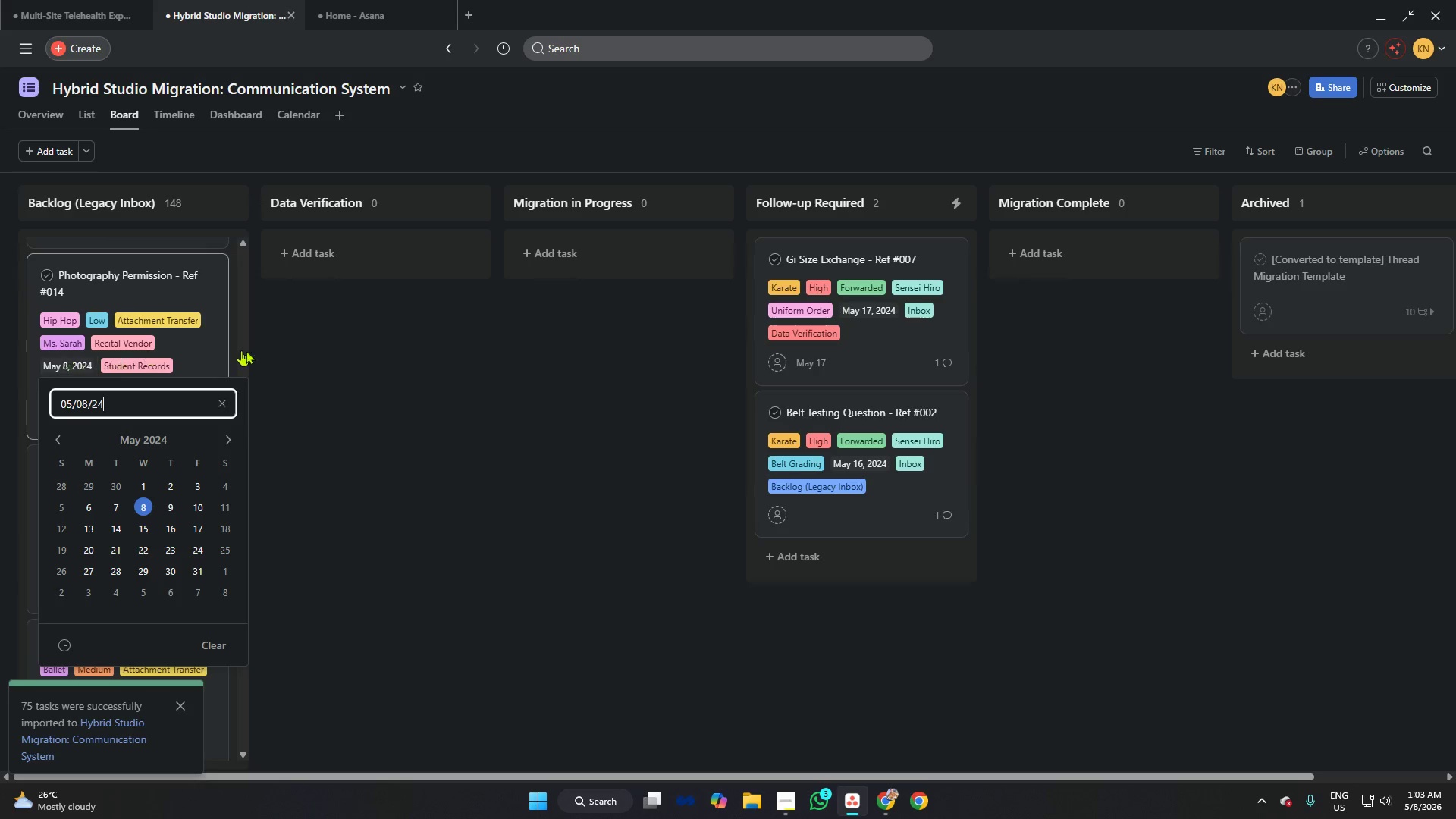 
key(Control+A)
 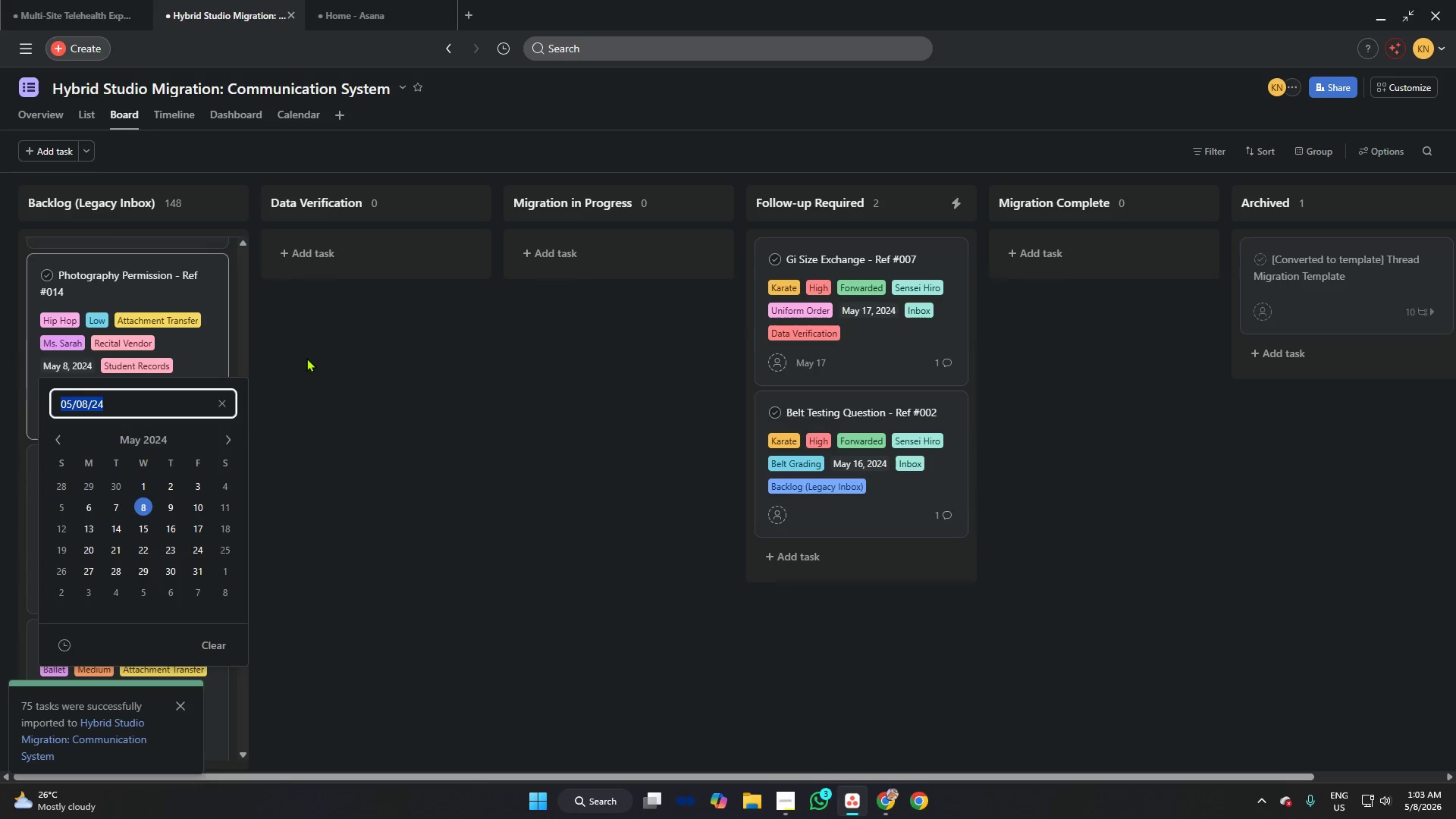 
key(Control+C)
 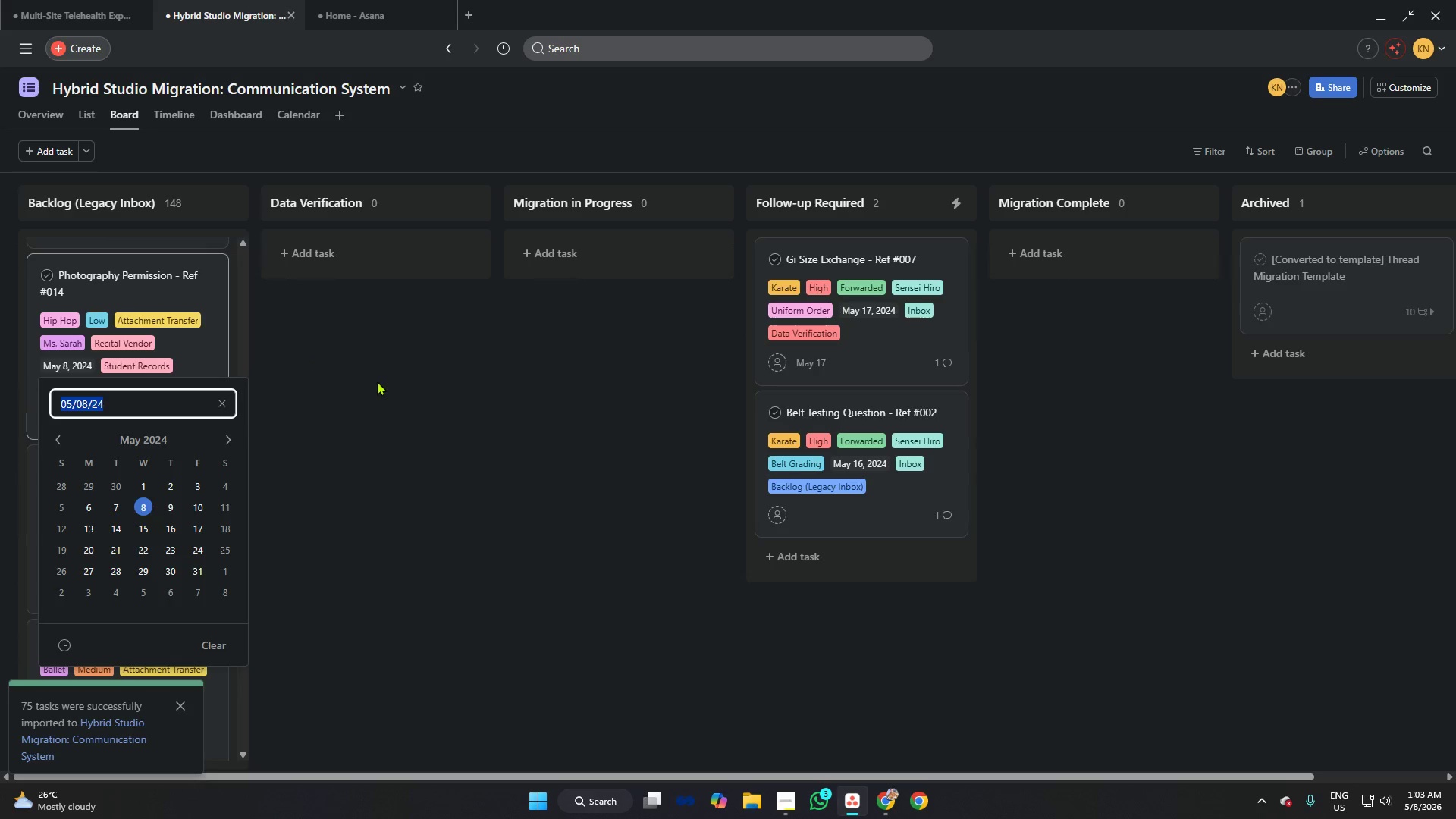 
left_click([377, 381])
 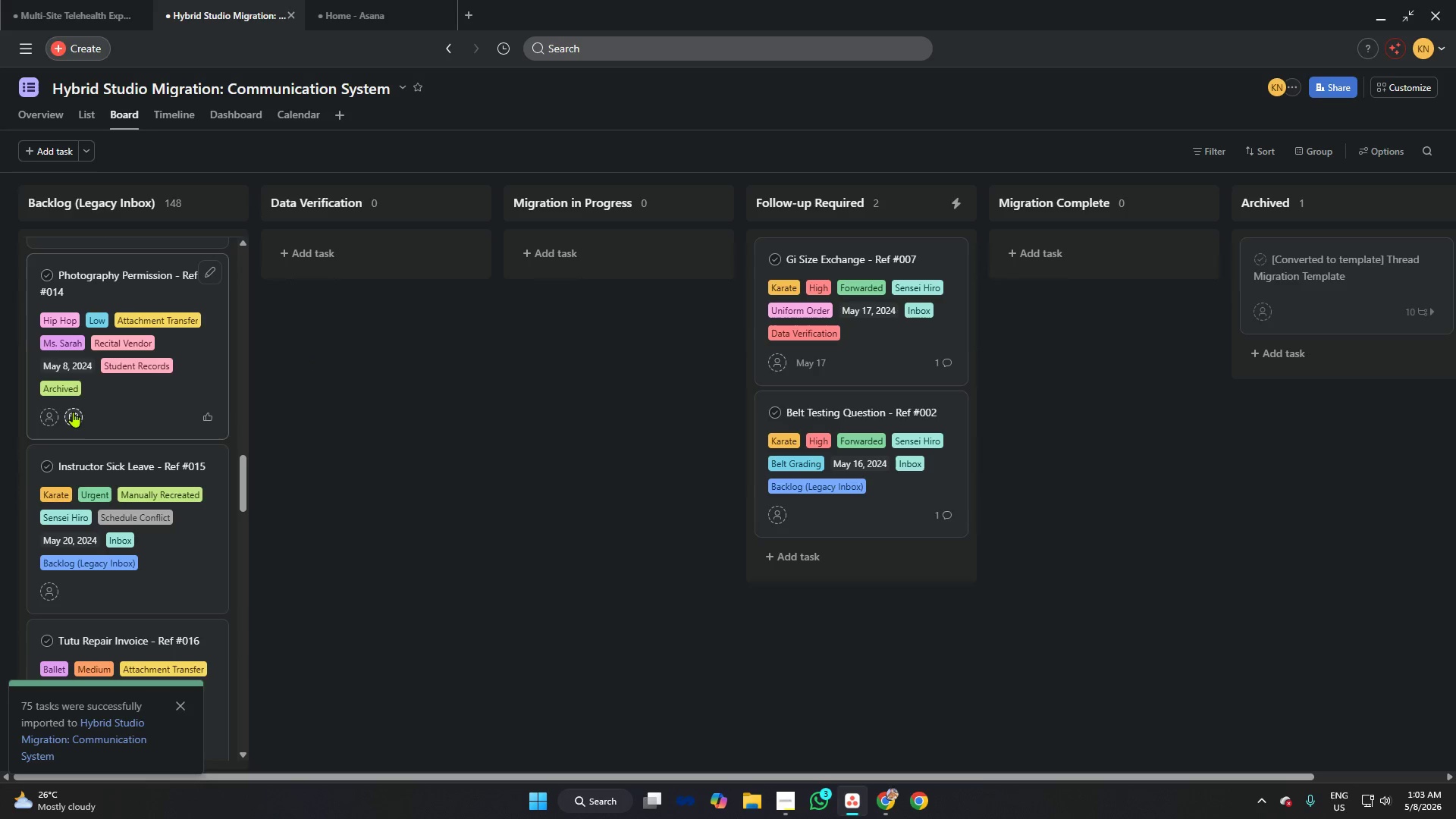 
left_click([74, 412])
 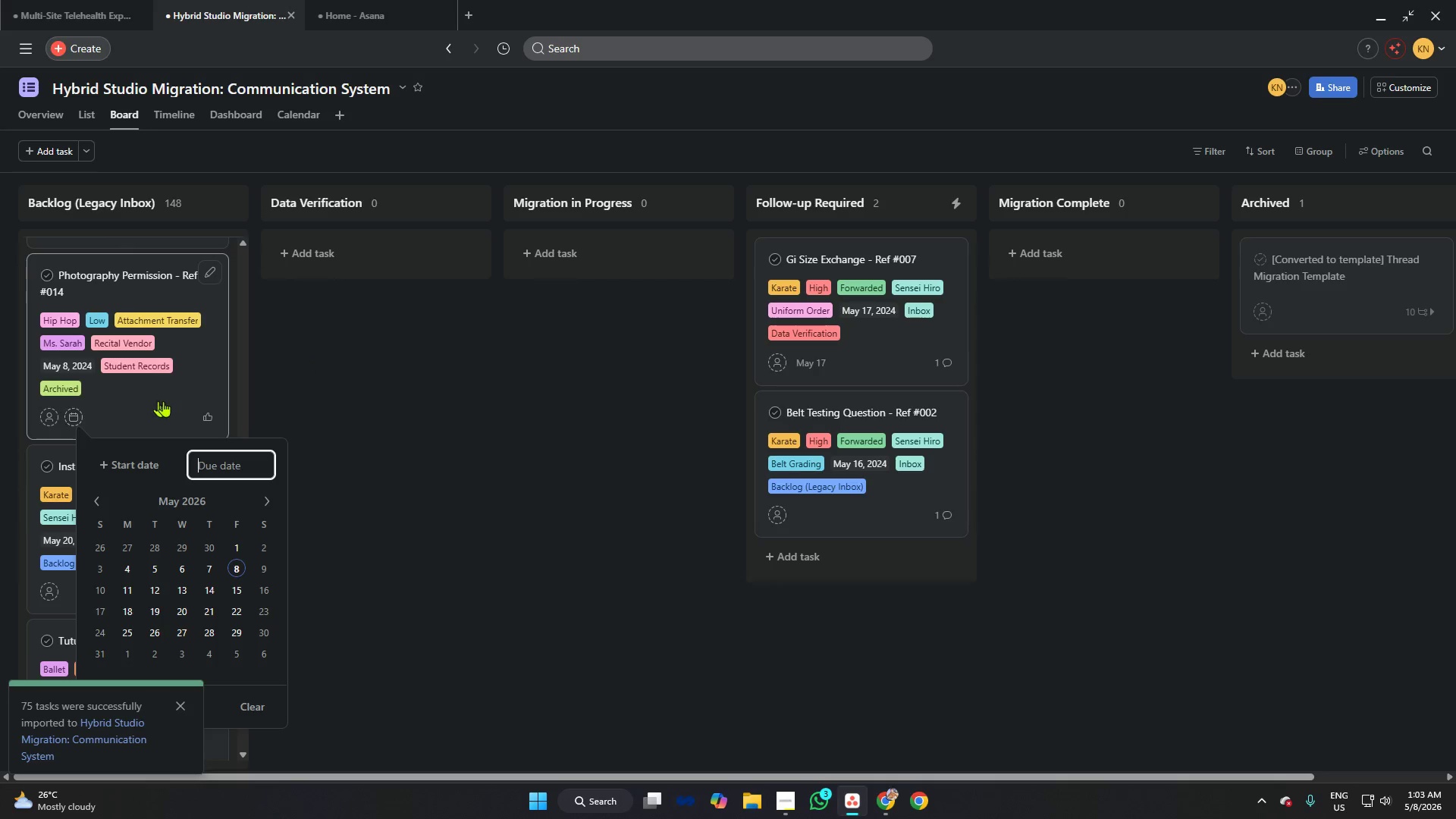 
key(Control+V)
 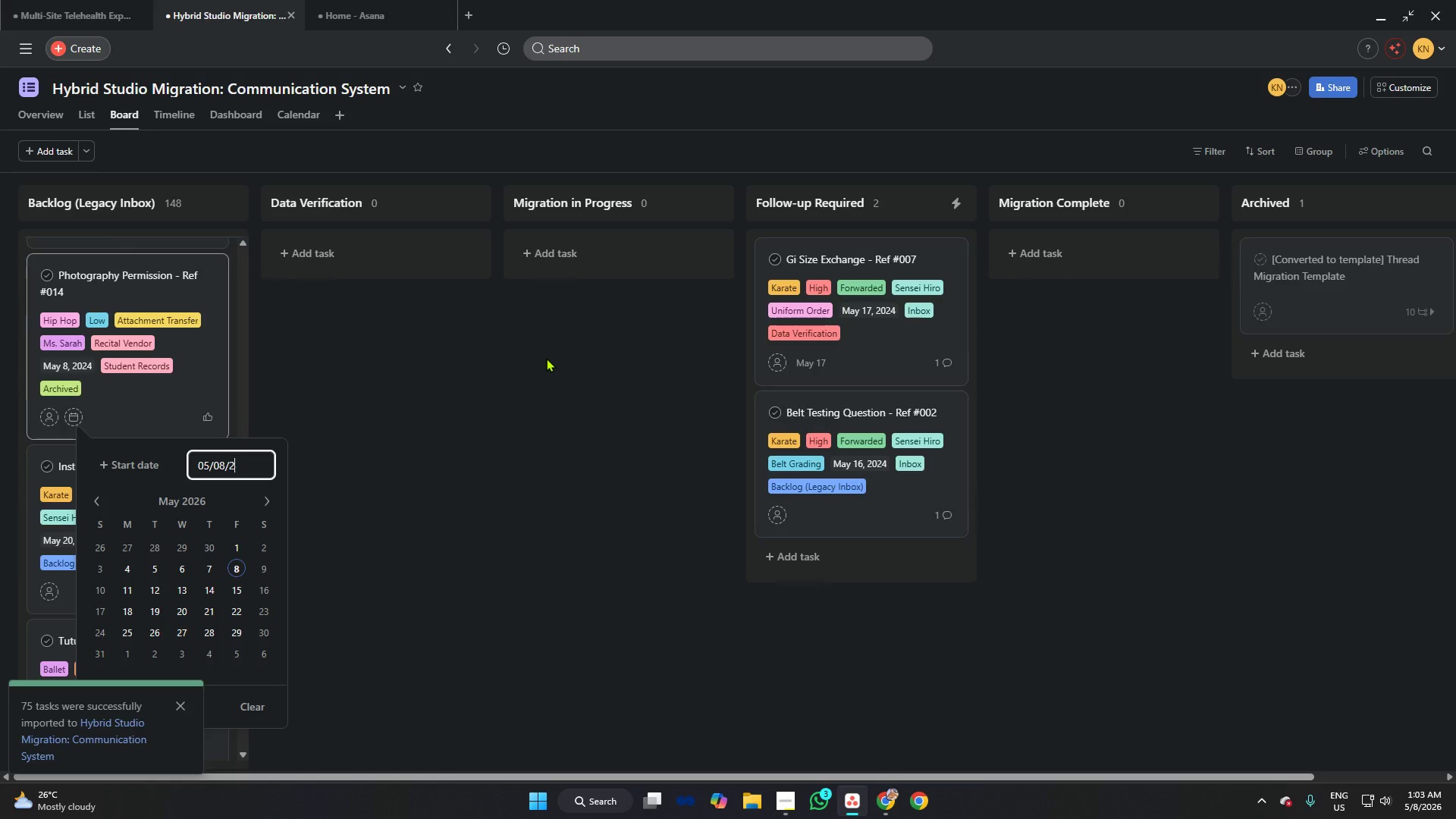 
key(Backspace)
 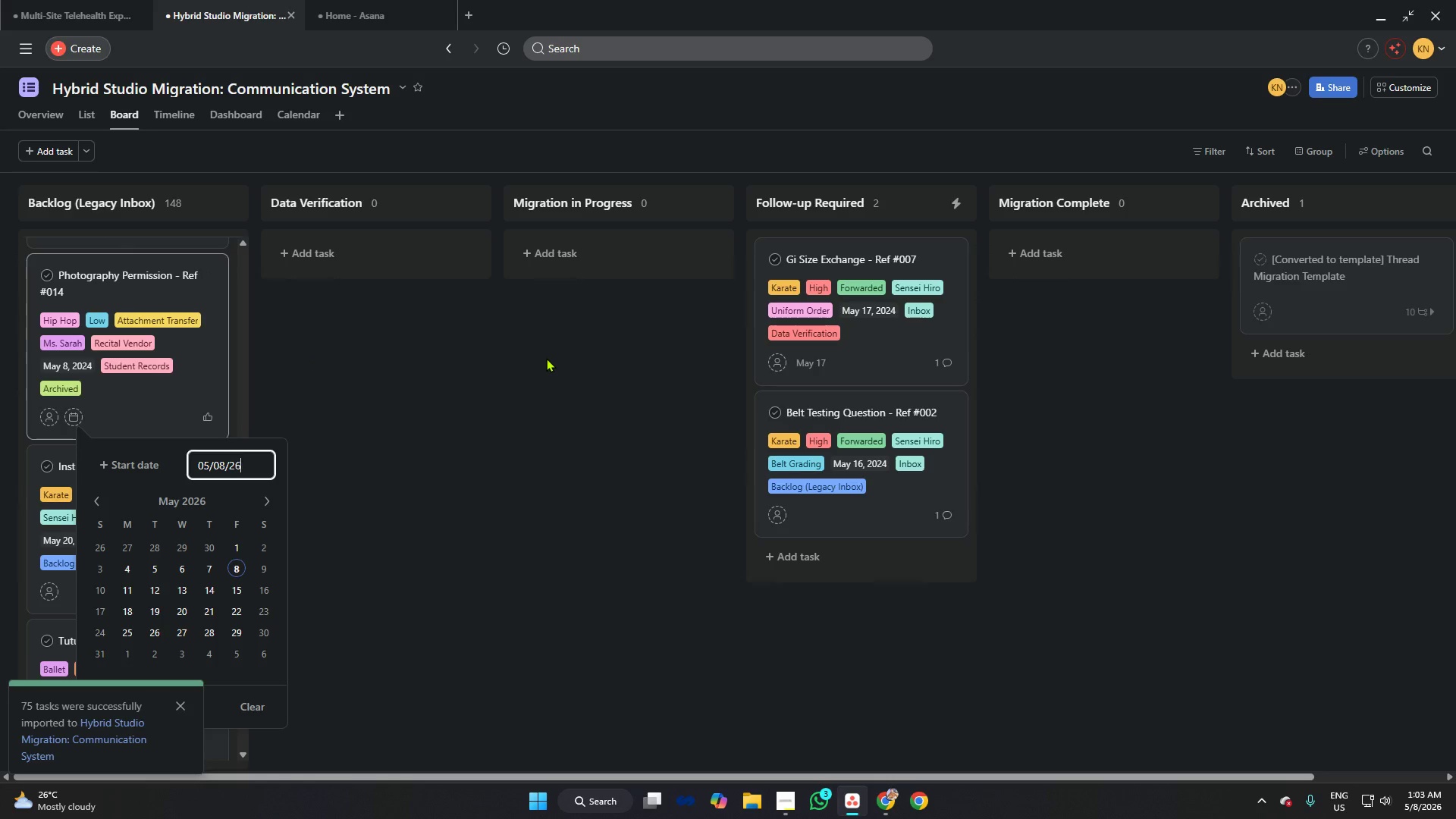 
key(6)
 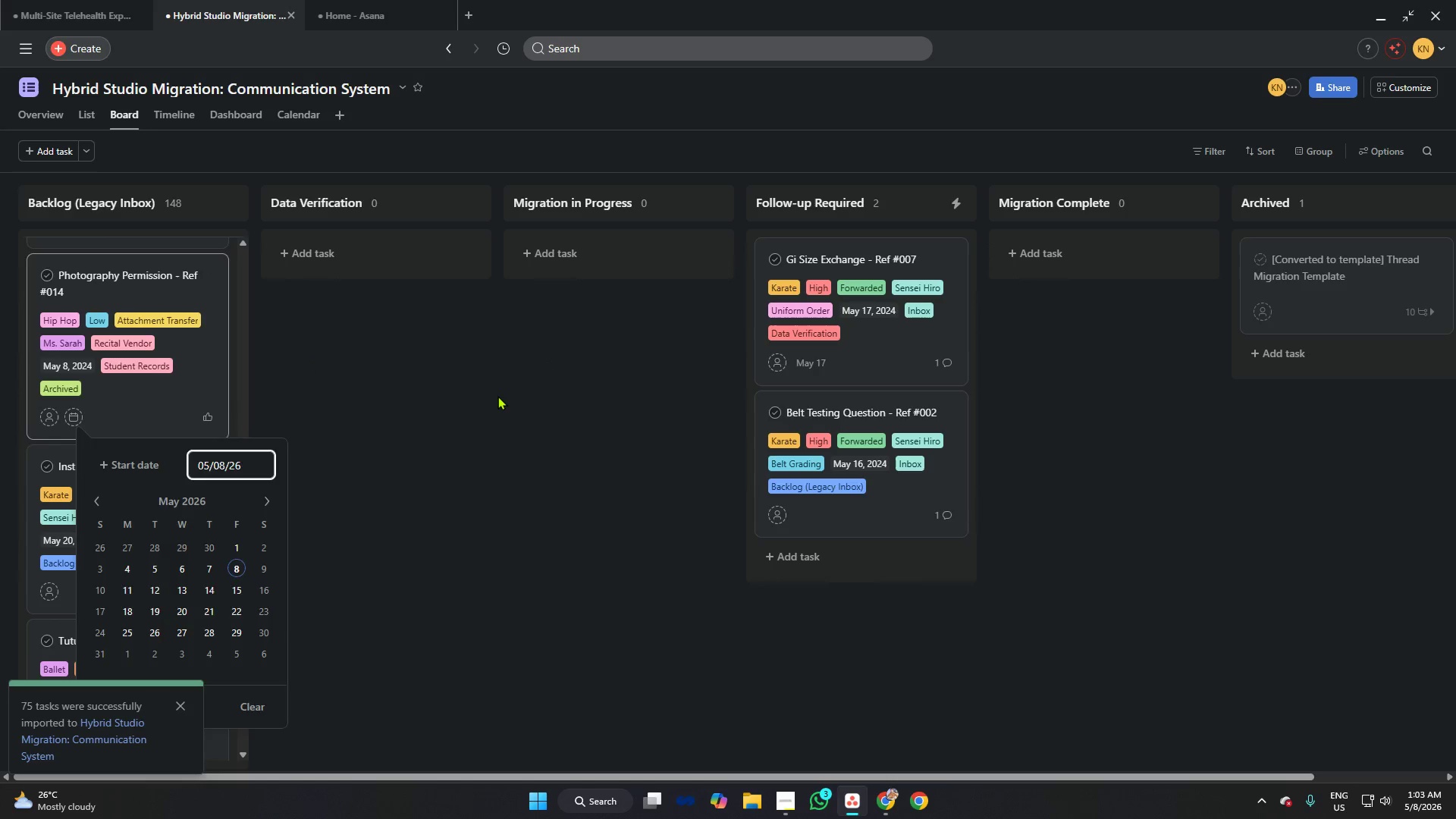 
left_click([497, 396])
 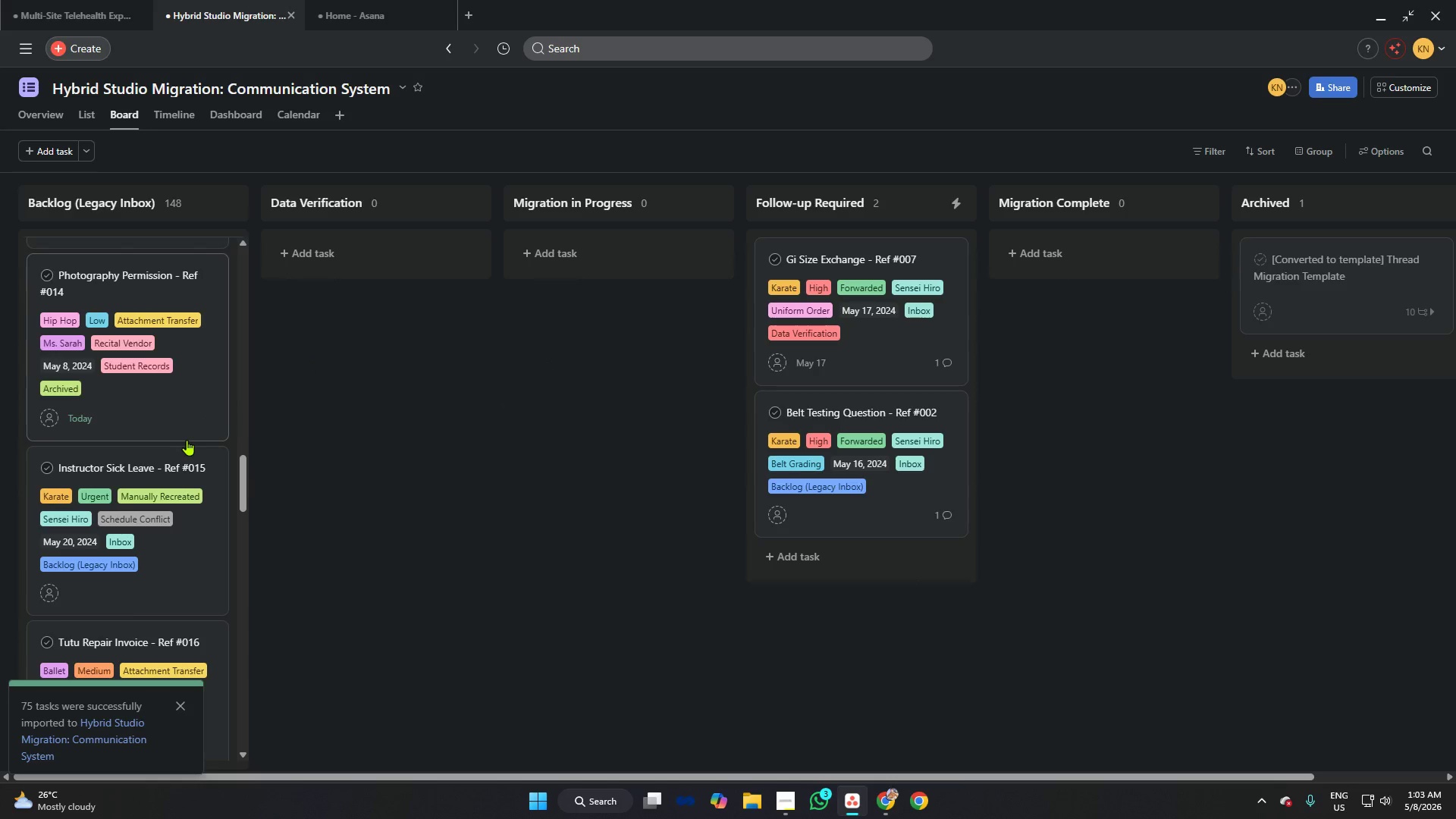 
scroll: coordinate [187, 440], scroll_direction: down, amount: 2.0
 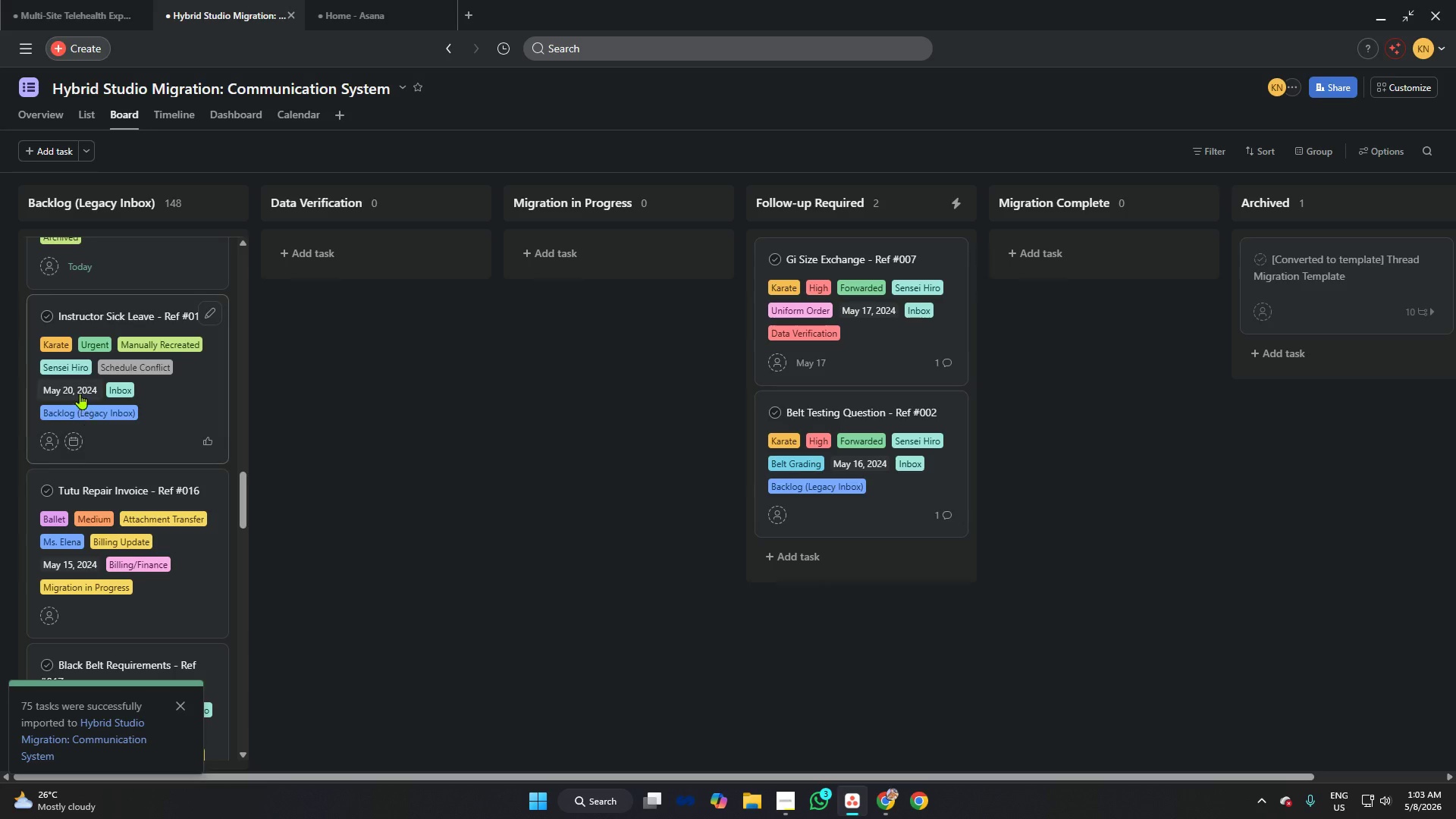 
left_click([80, 387])
 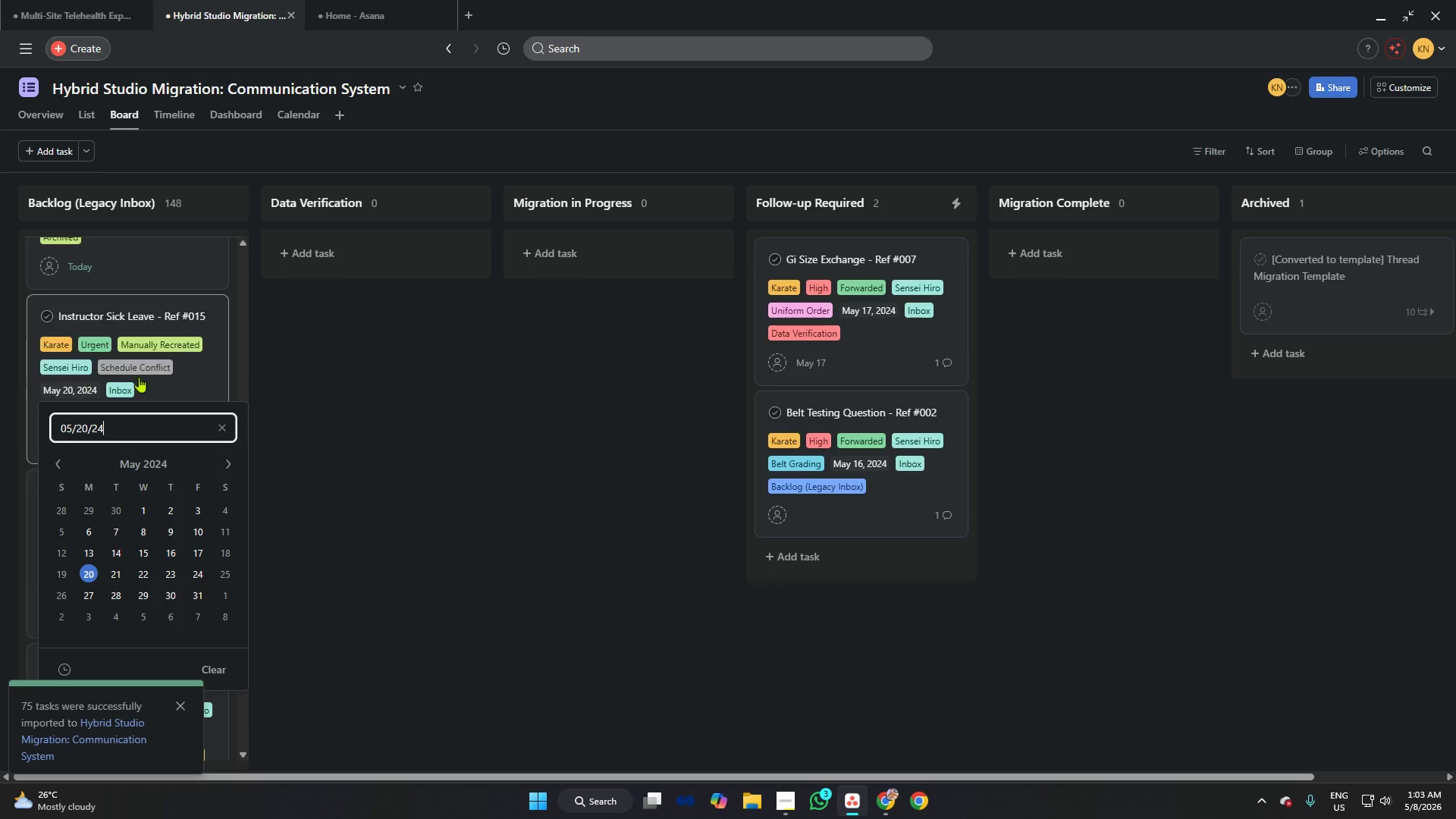 
key(Control+A)
 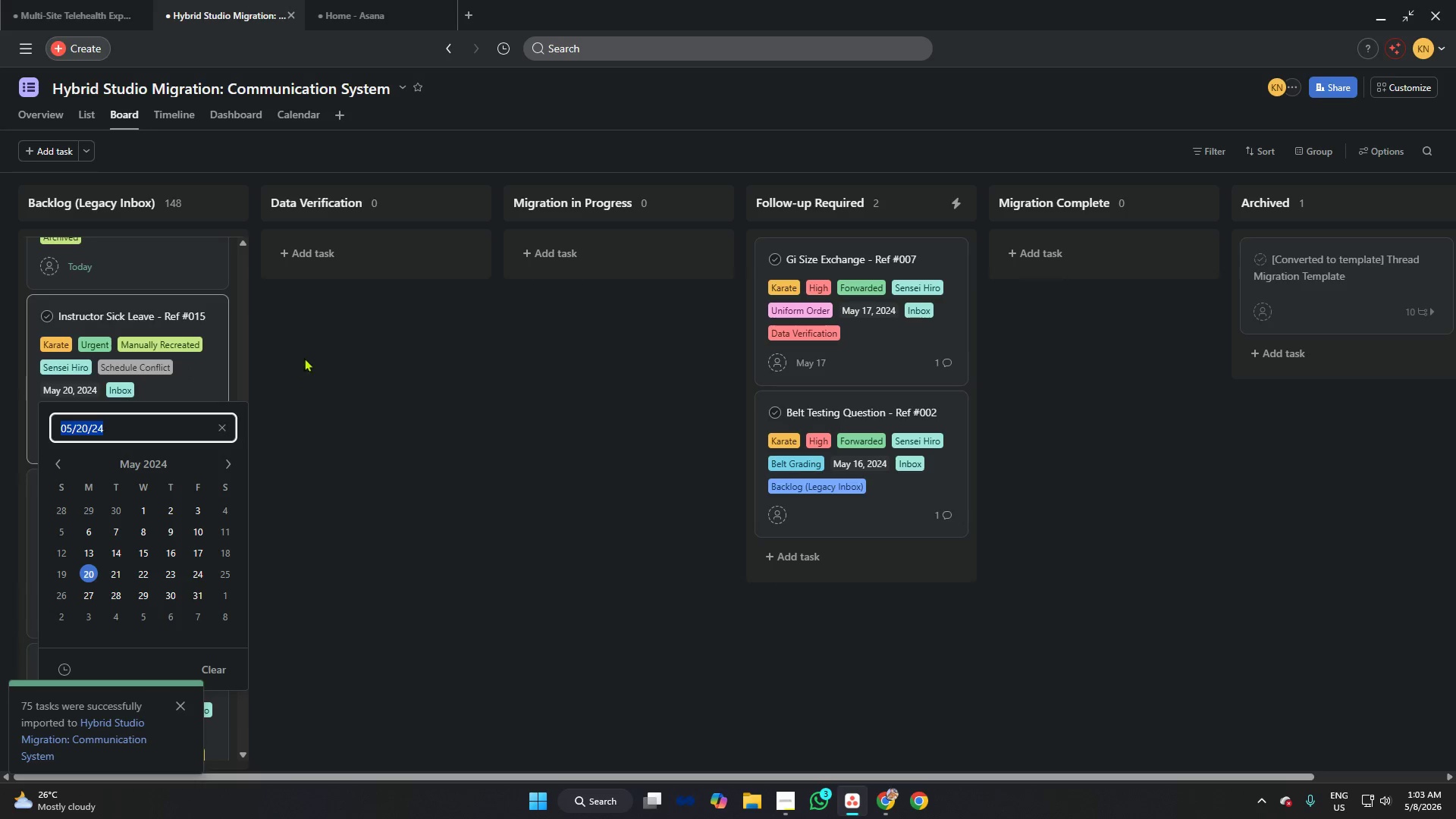 
key(Control+C)
 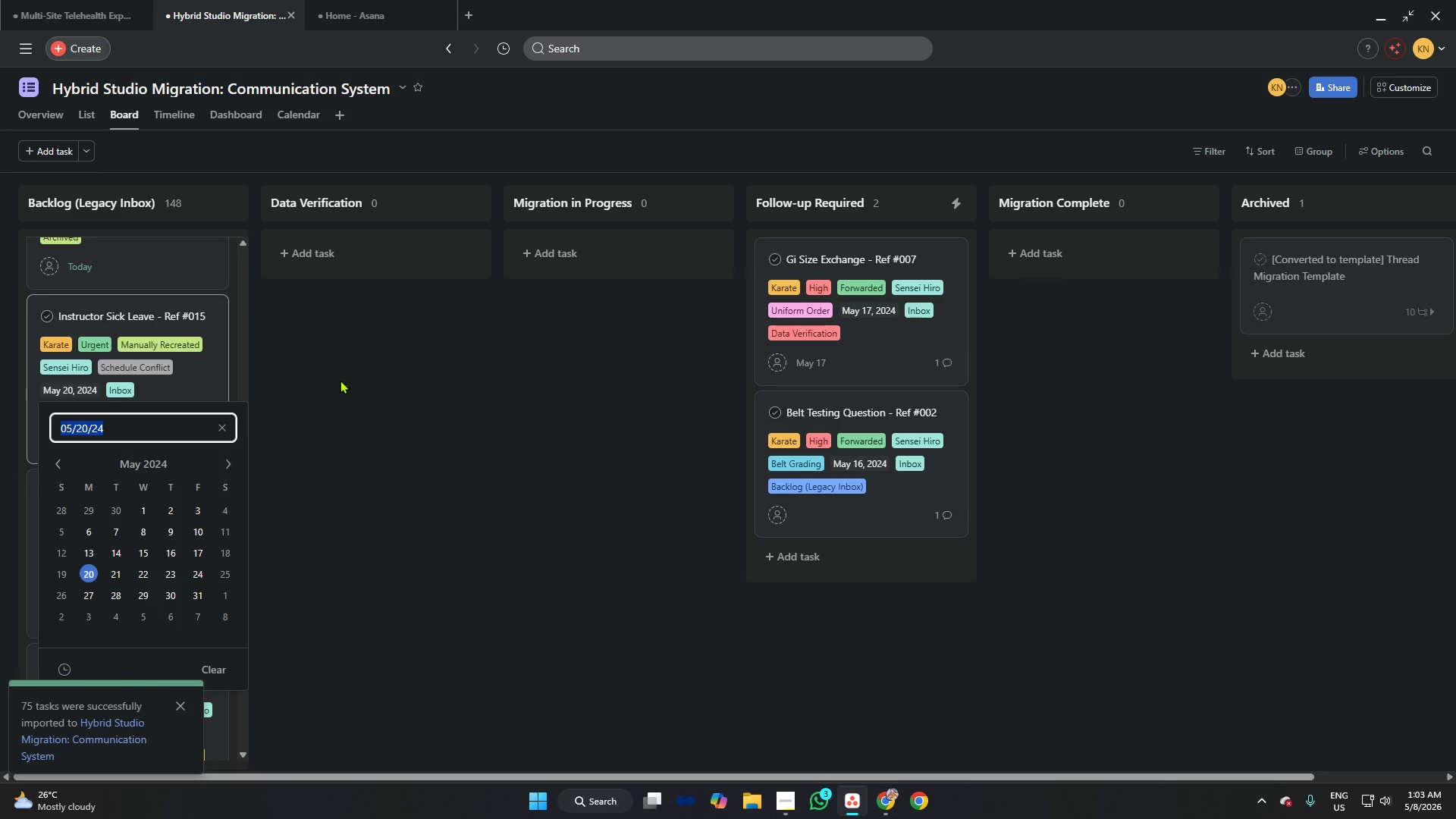 
left_click([340, 380])
 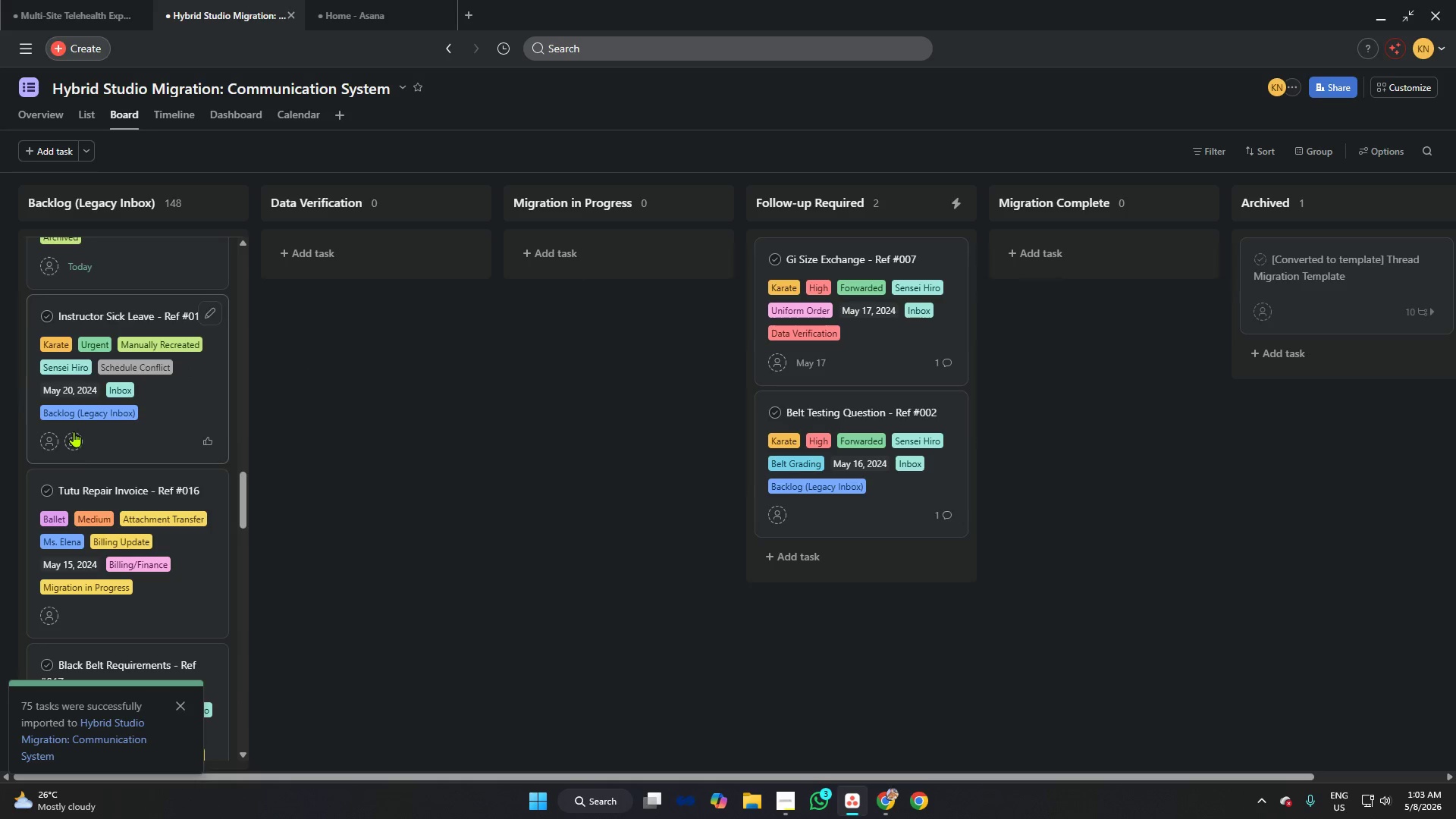 
left_click([74, 431])
 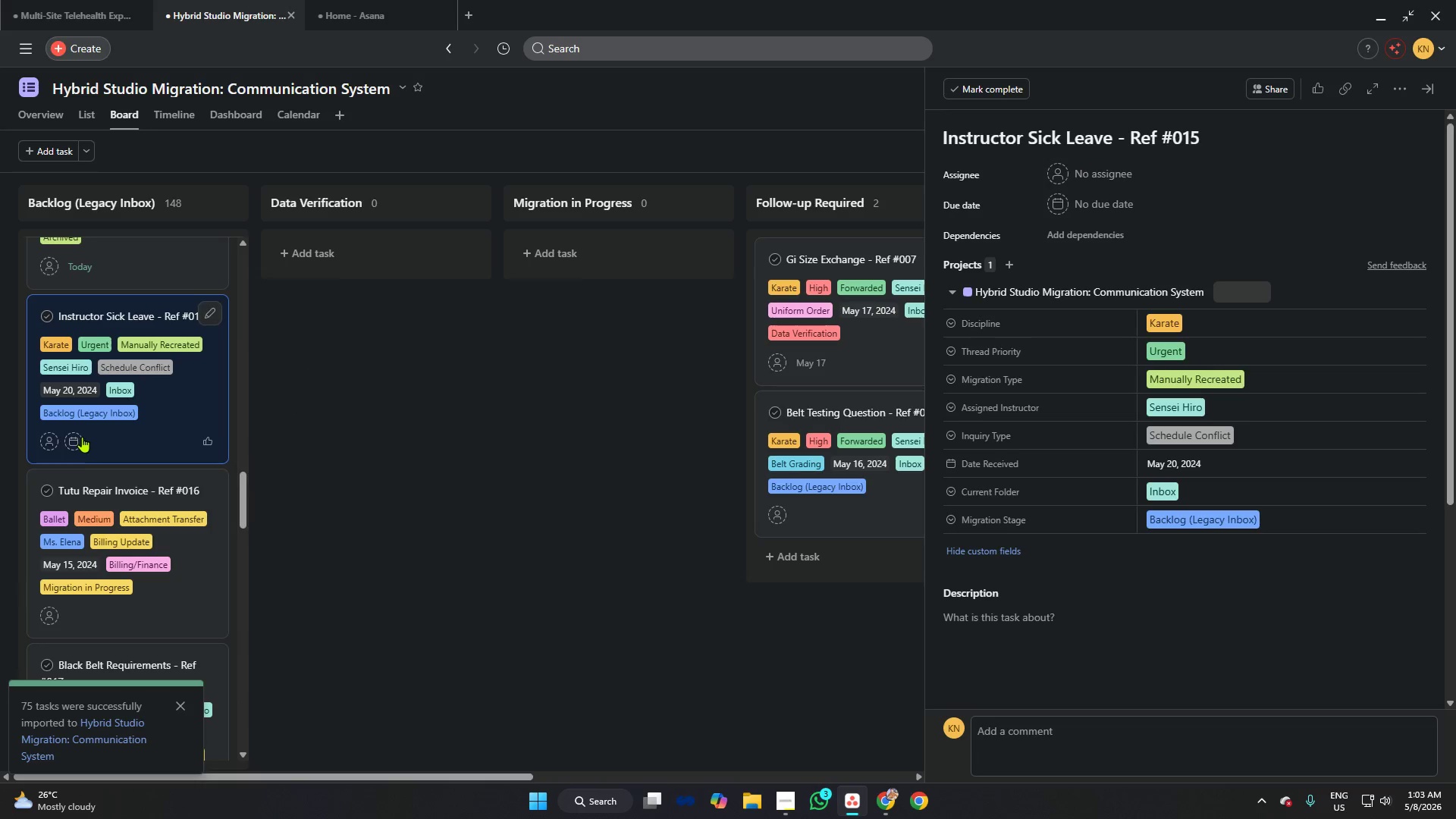 
left_click([76, 437])
 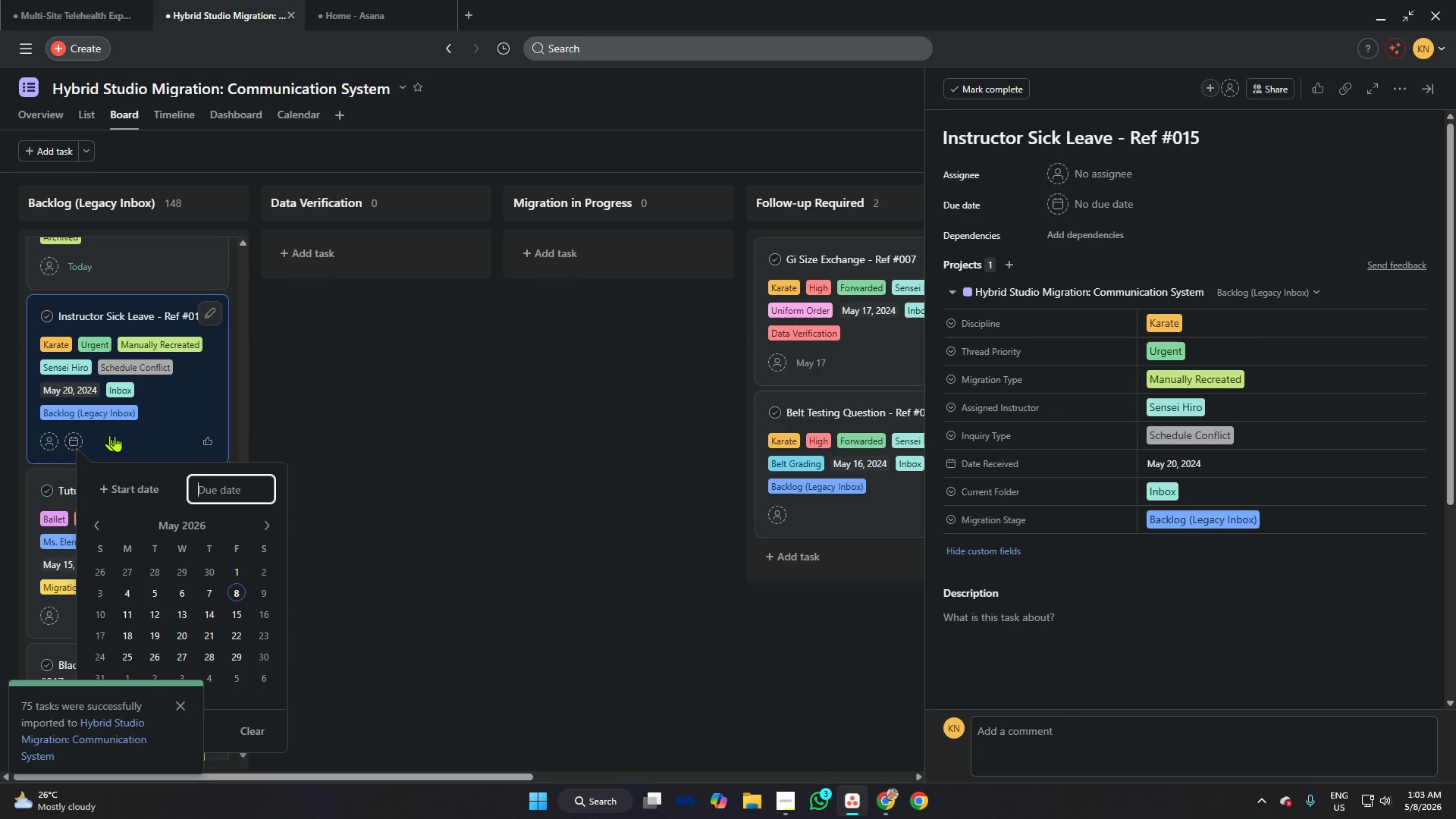 
key(Control+V)
 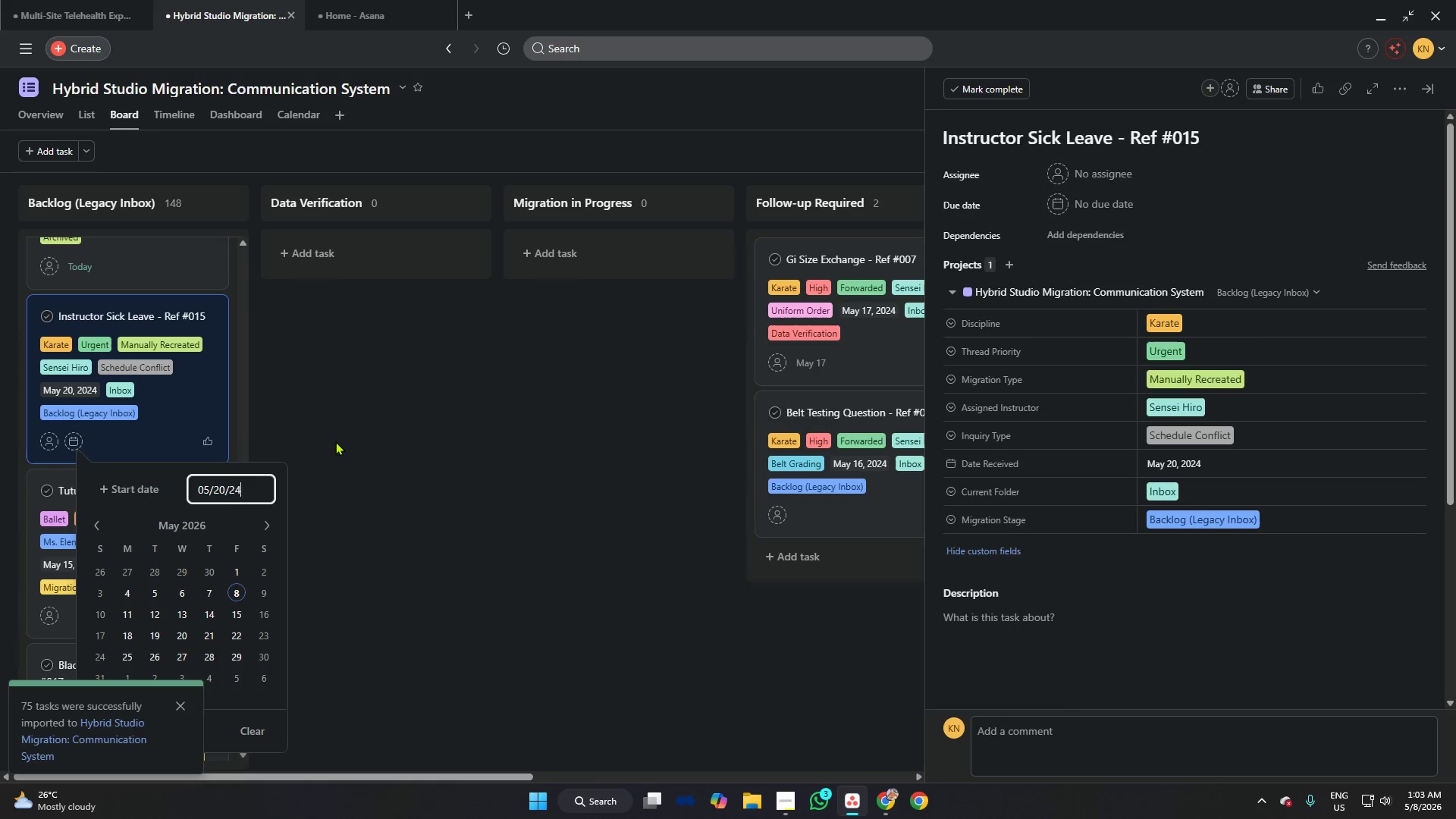 
key(Backspace)
 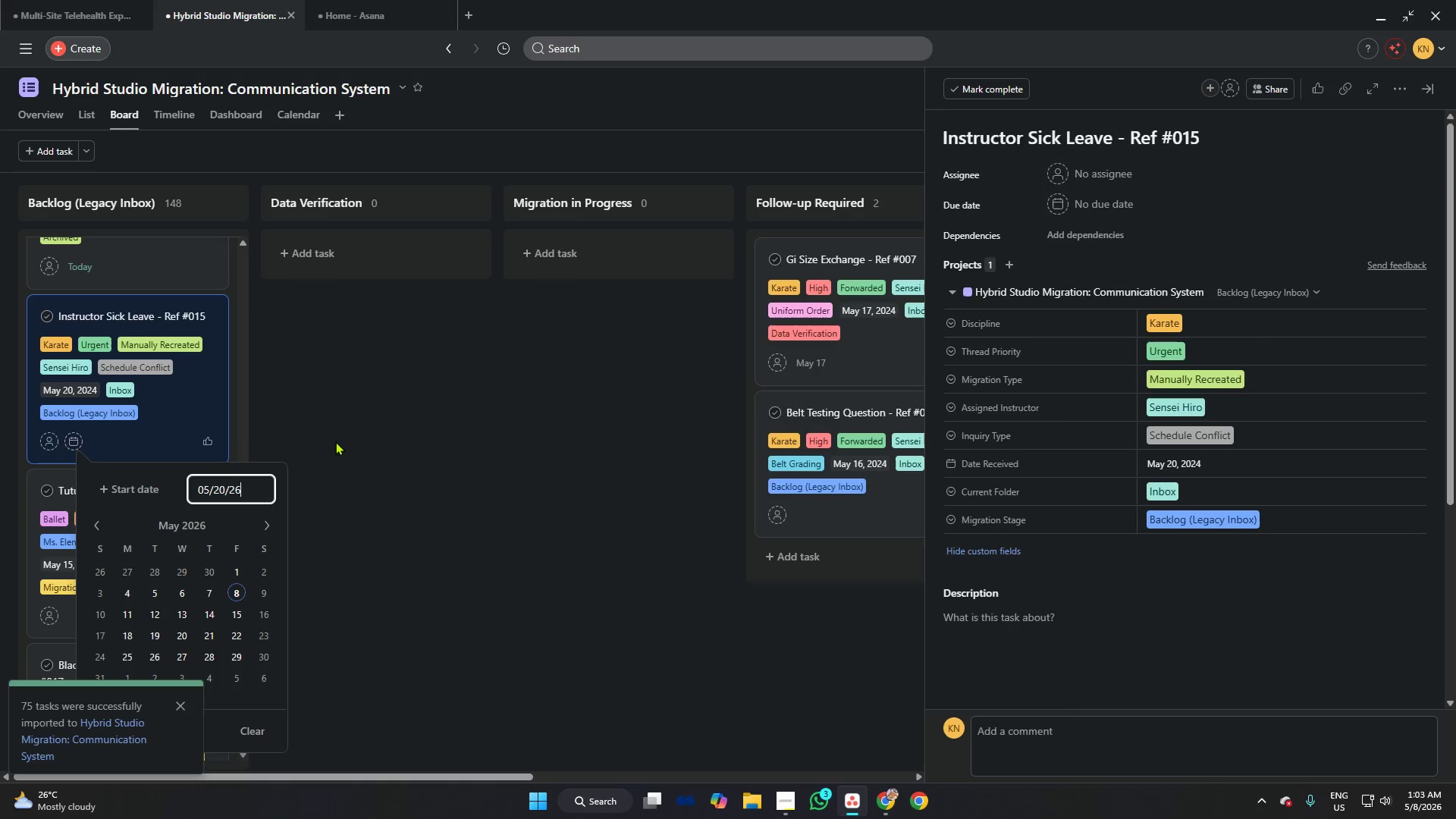 
key(6)
 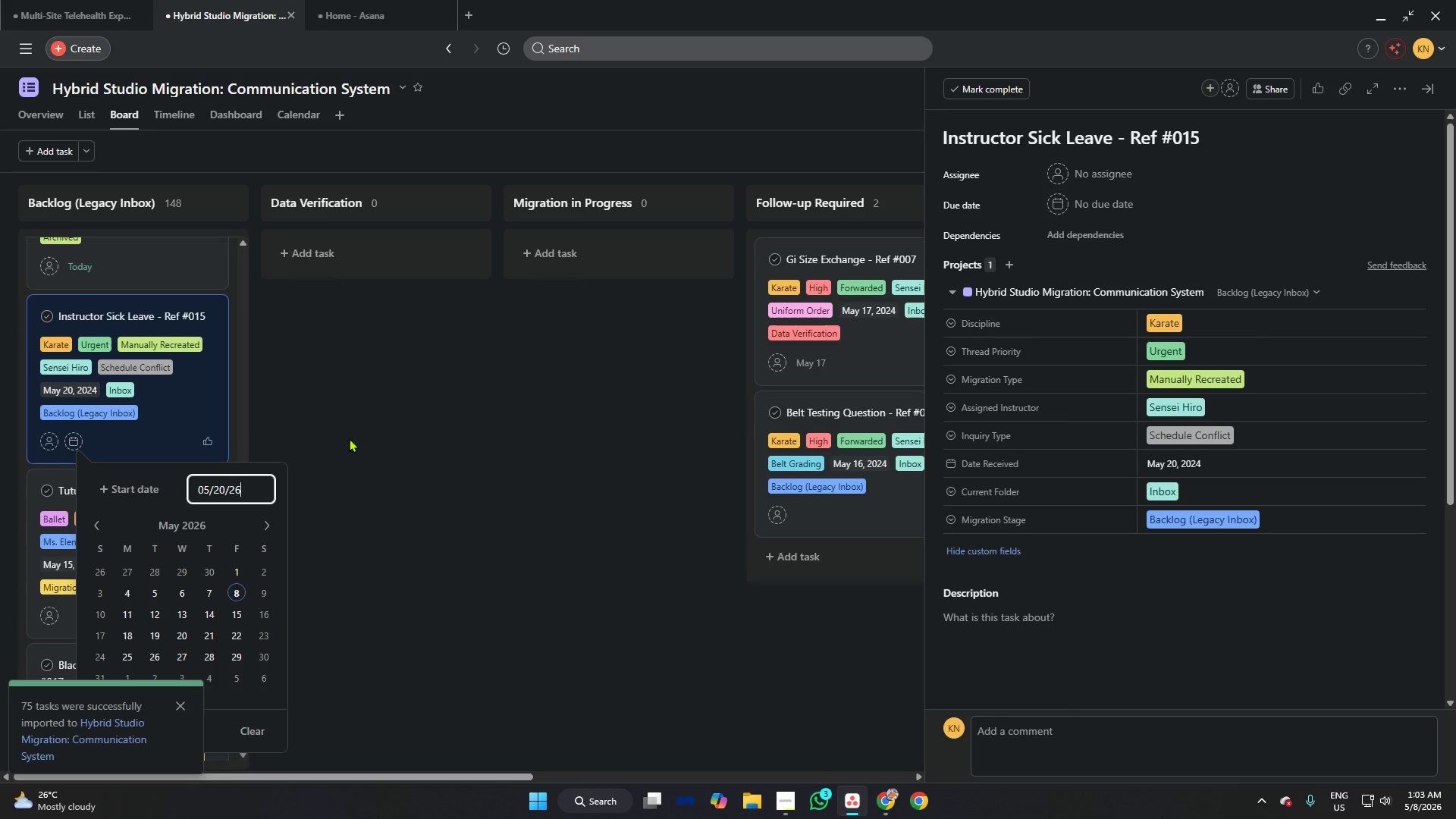 
left_click([350, 438])
 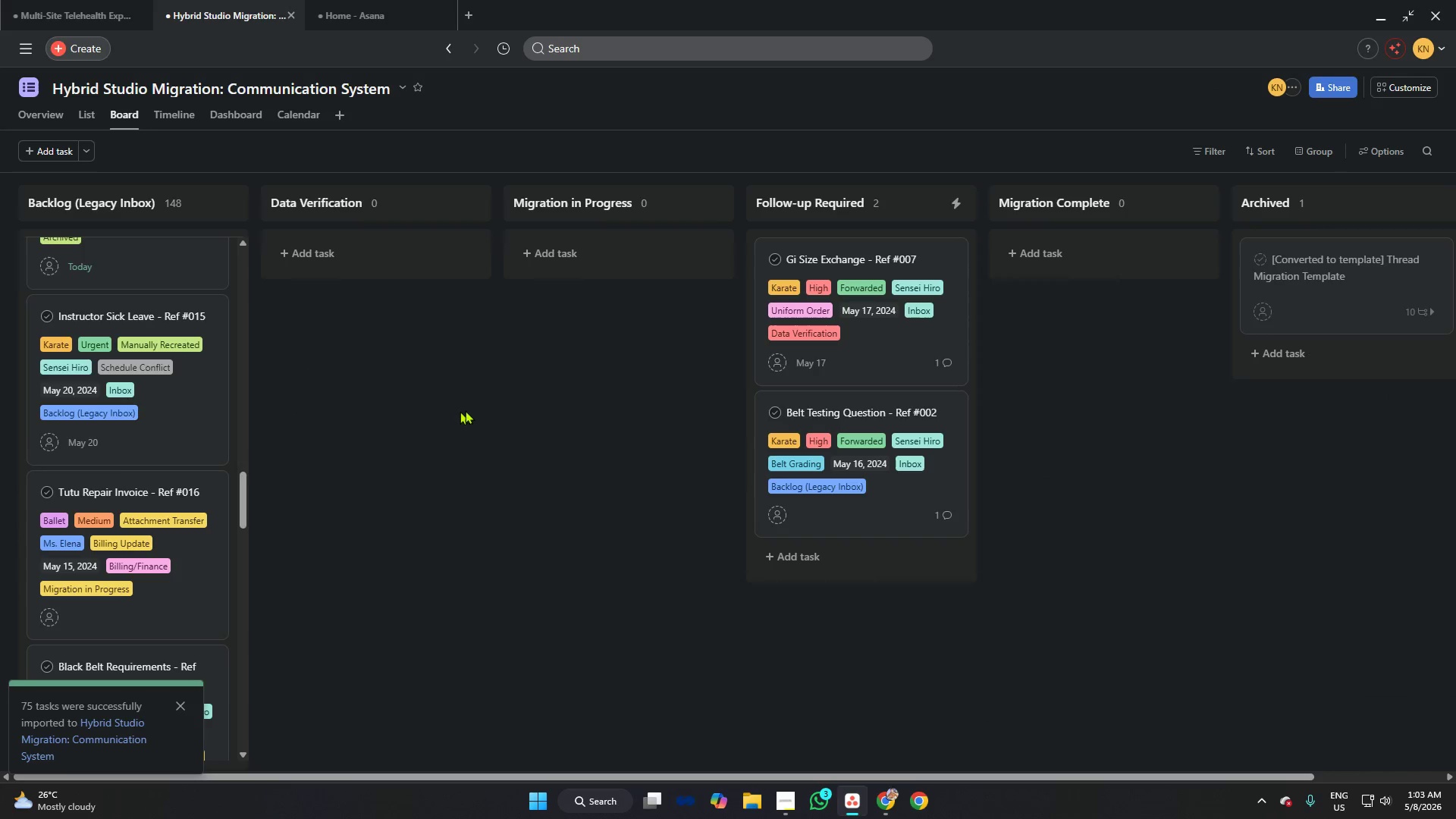 
scroll: coordinate [157, 420], scroll_direction: down, amount: 4.0
 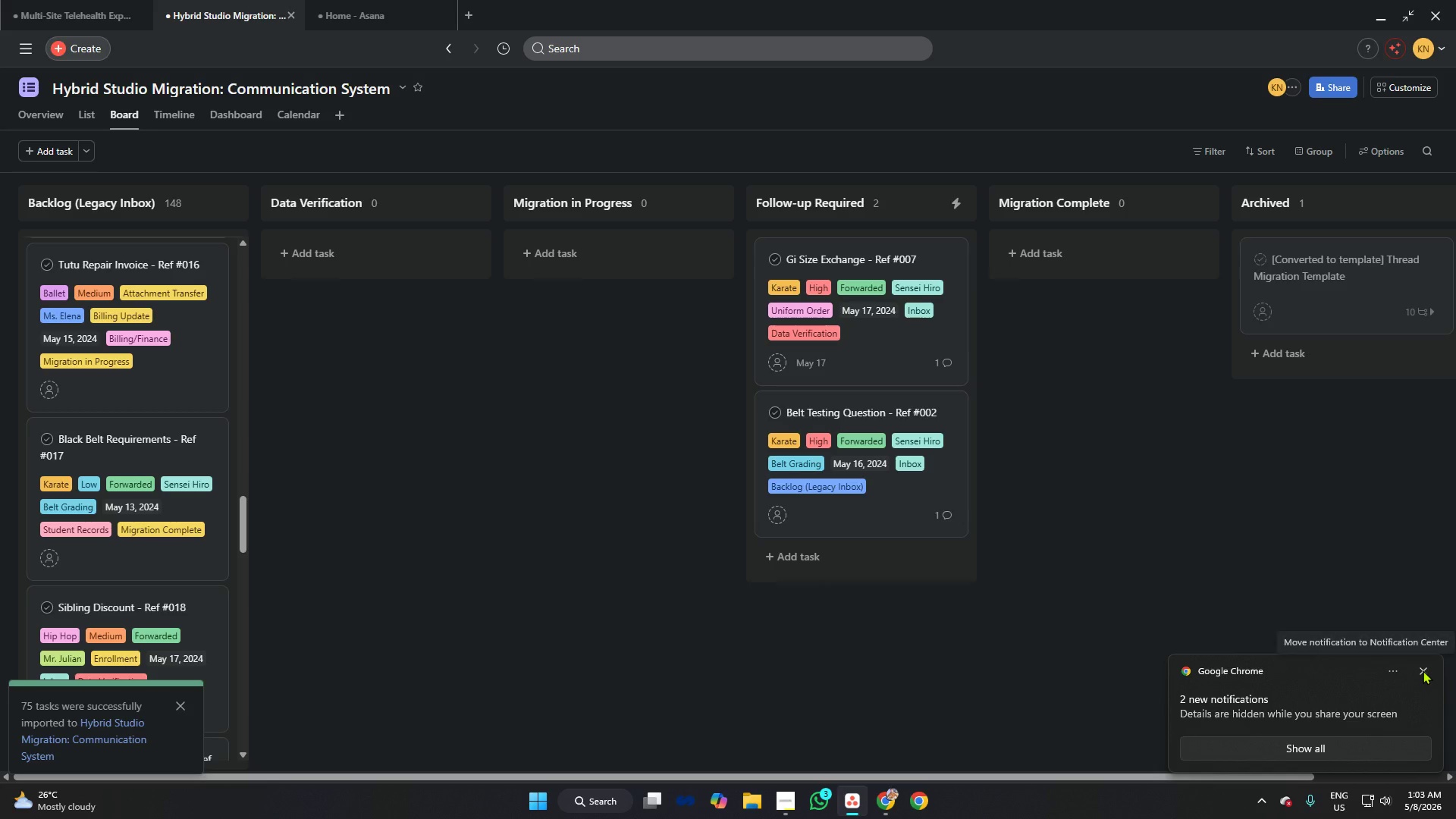 
left_click([1423, 670])
 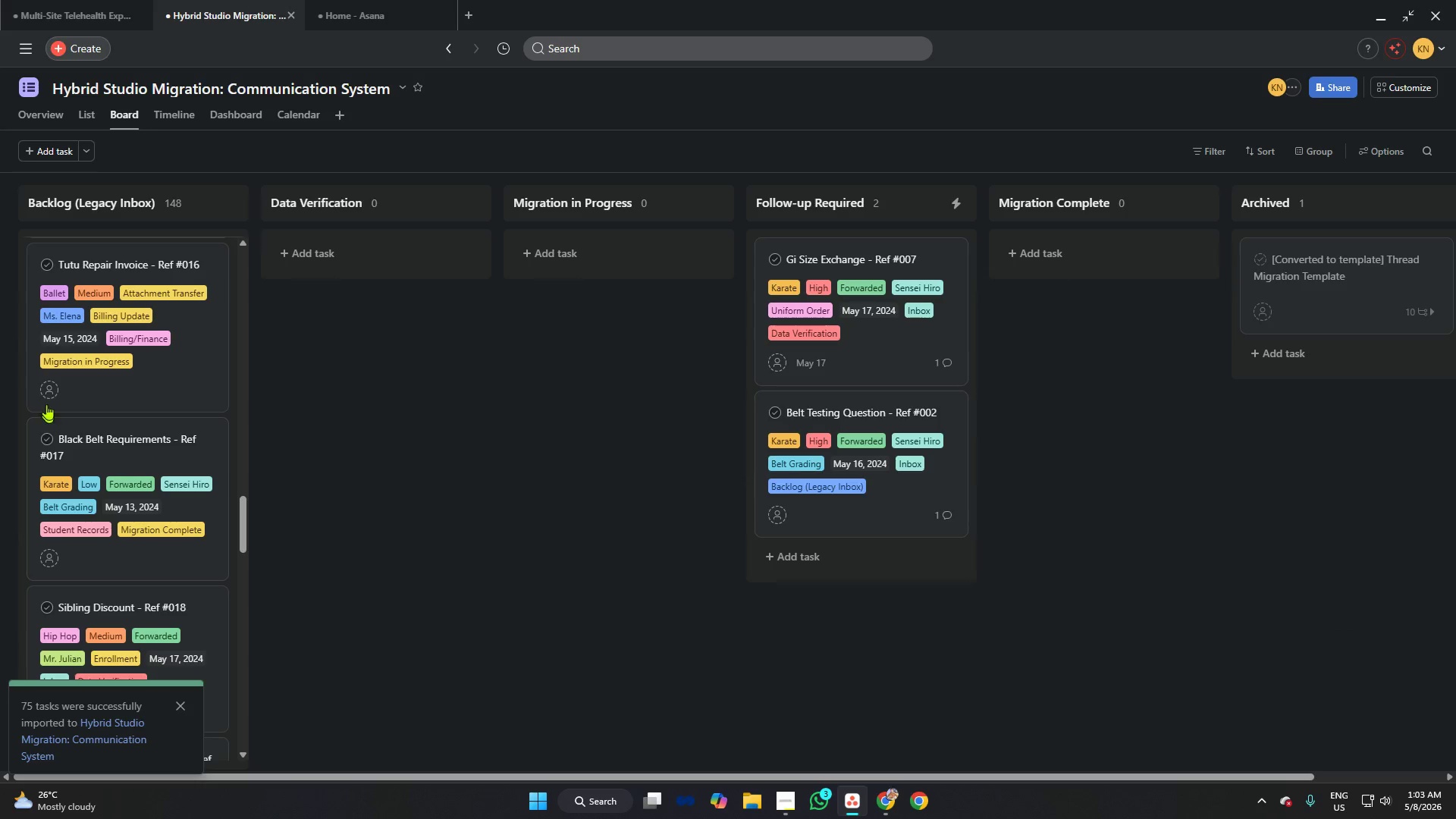 
left_click([83, 334])
 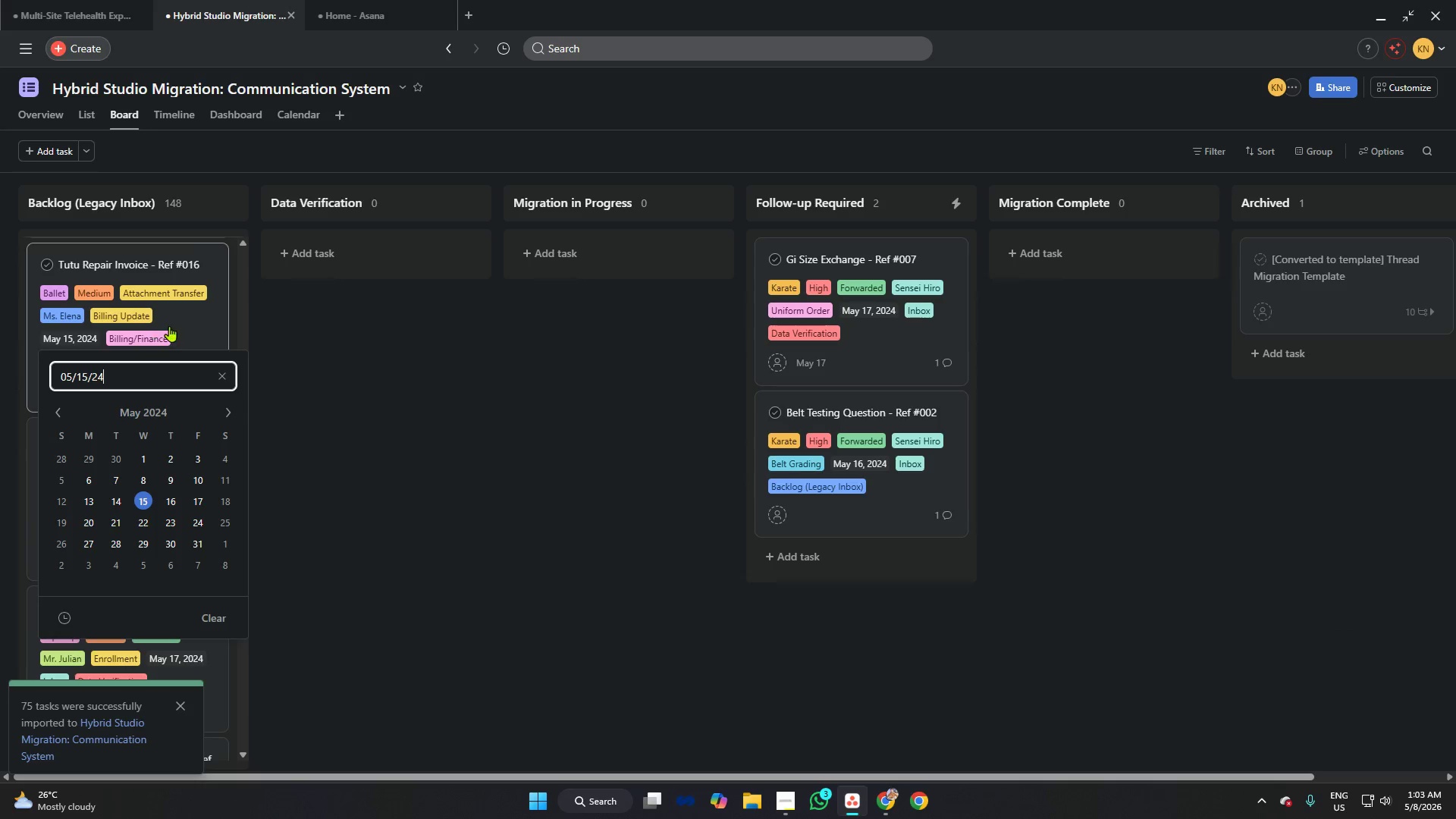 
key(Control+A)
 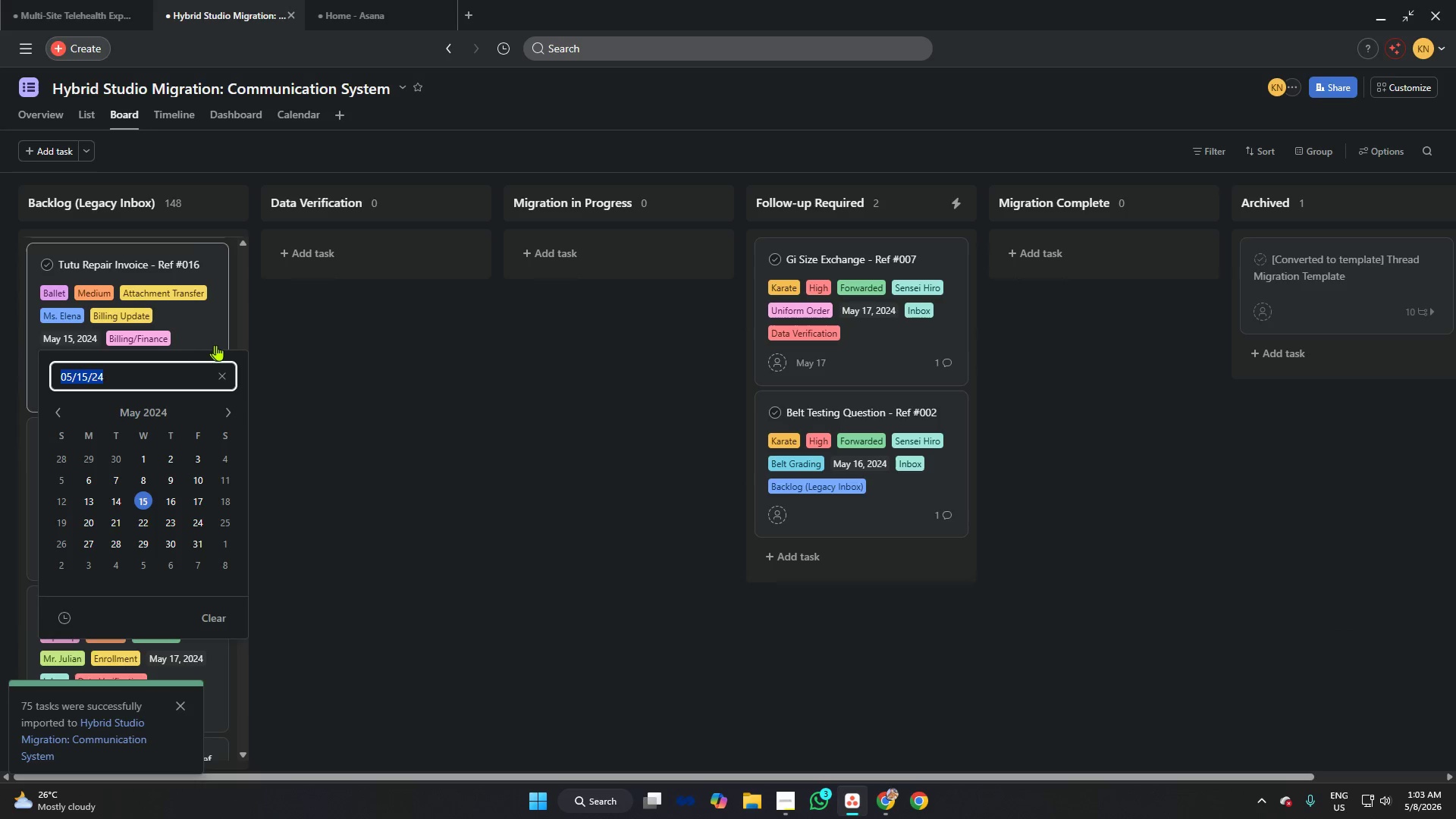 
key(Control+C)
 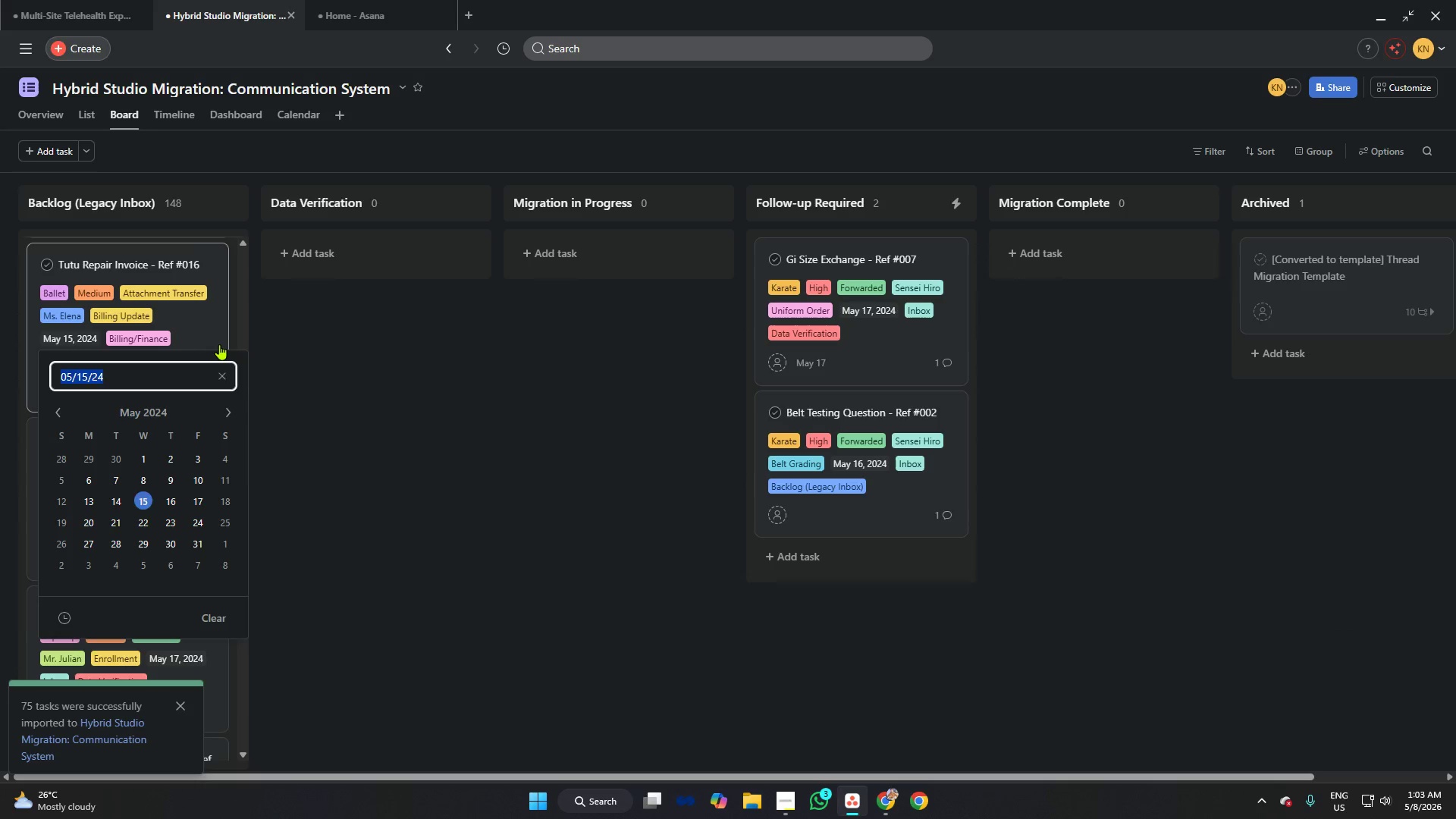 
key(Backspace)
 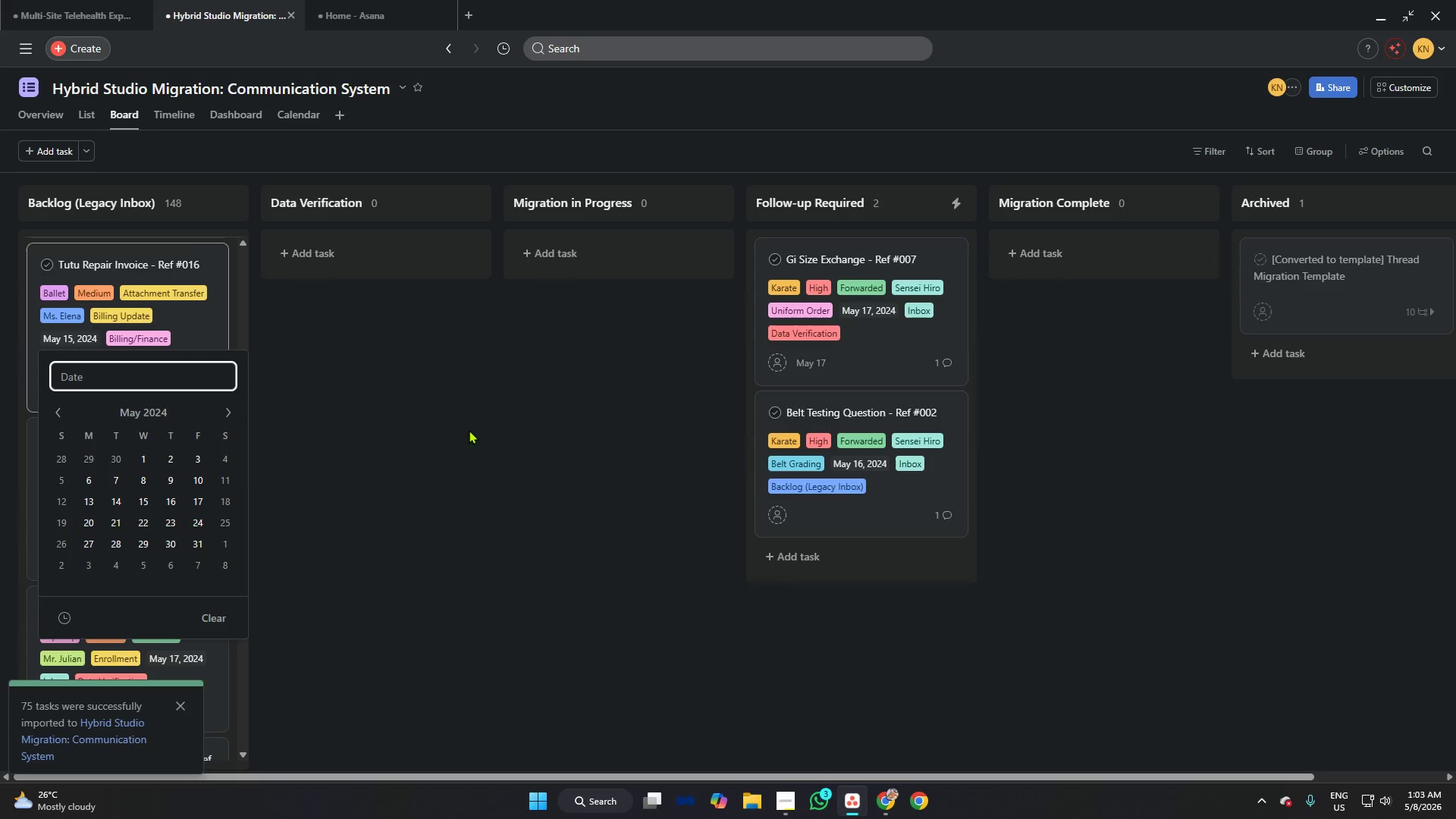 
left_click([469, 430])
 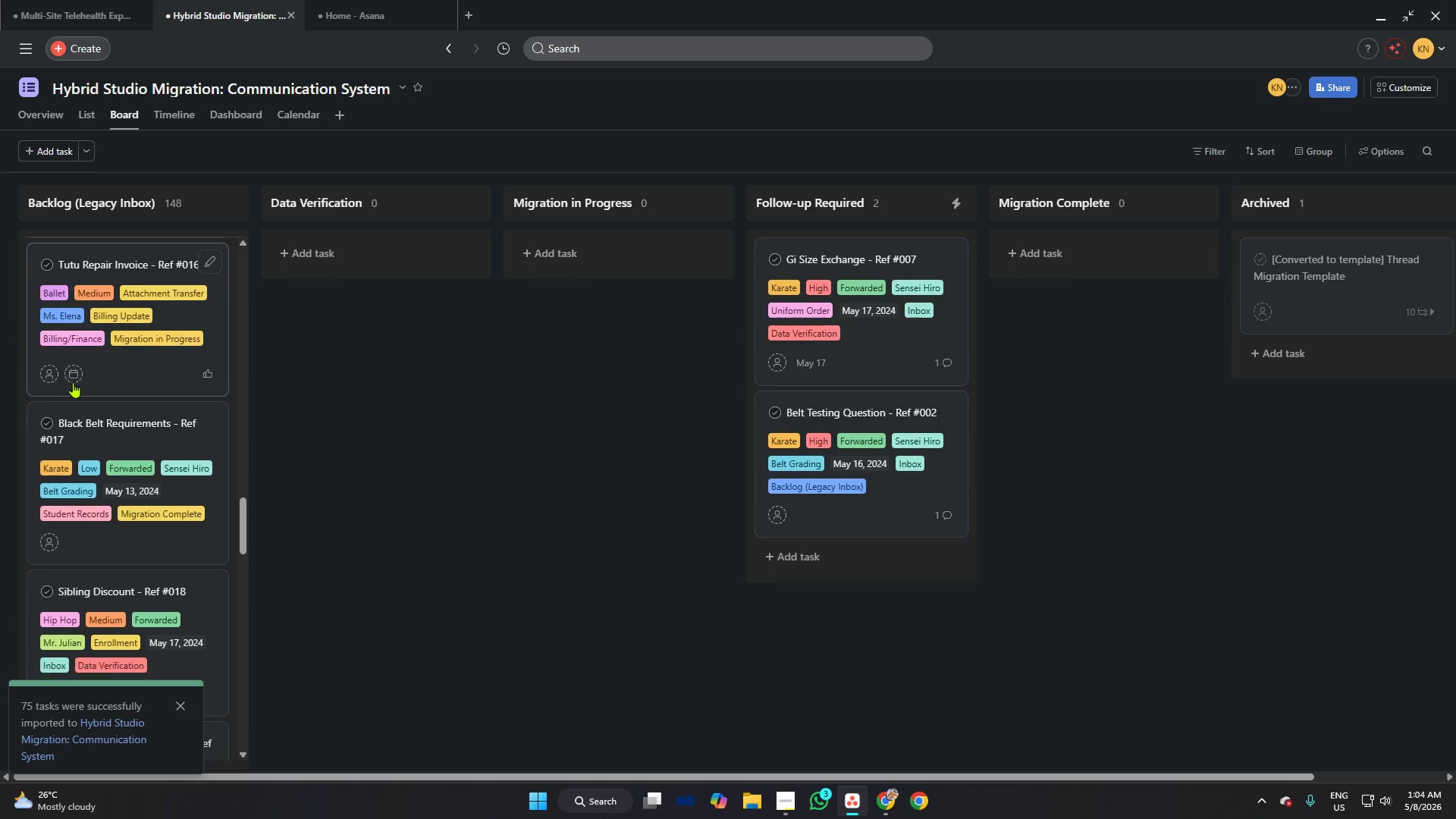 
left_click([71, 382])
 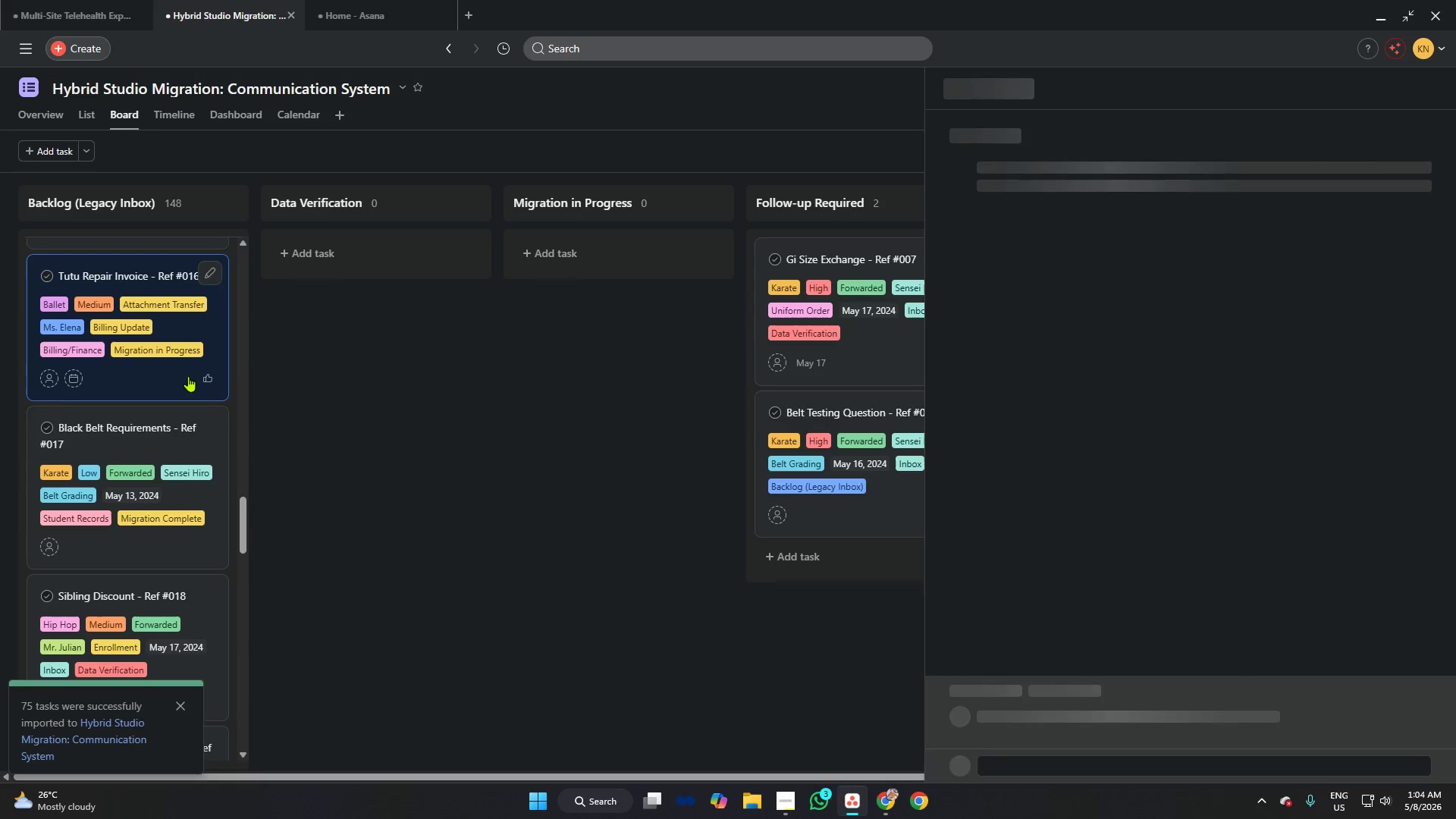 
left_click([370, 394])
 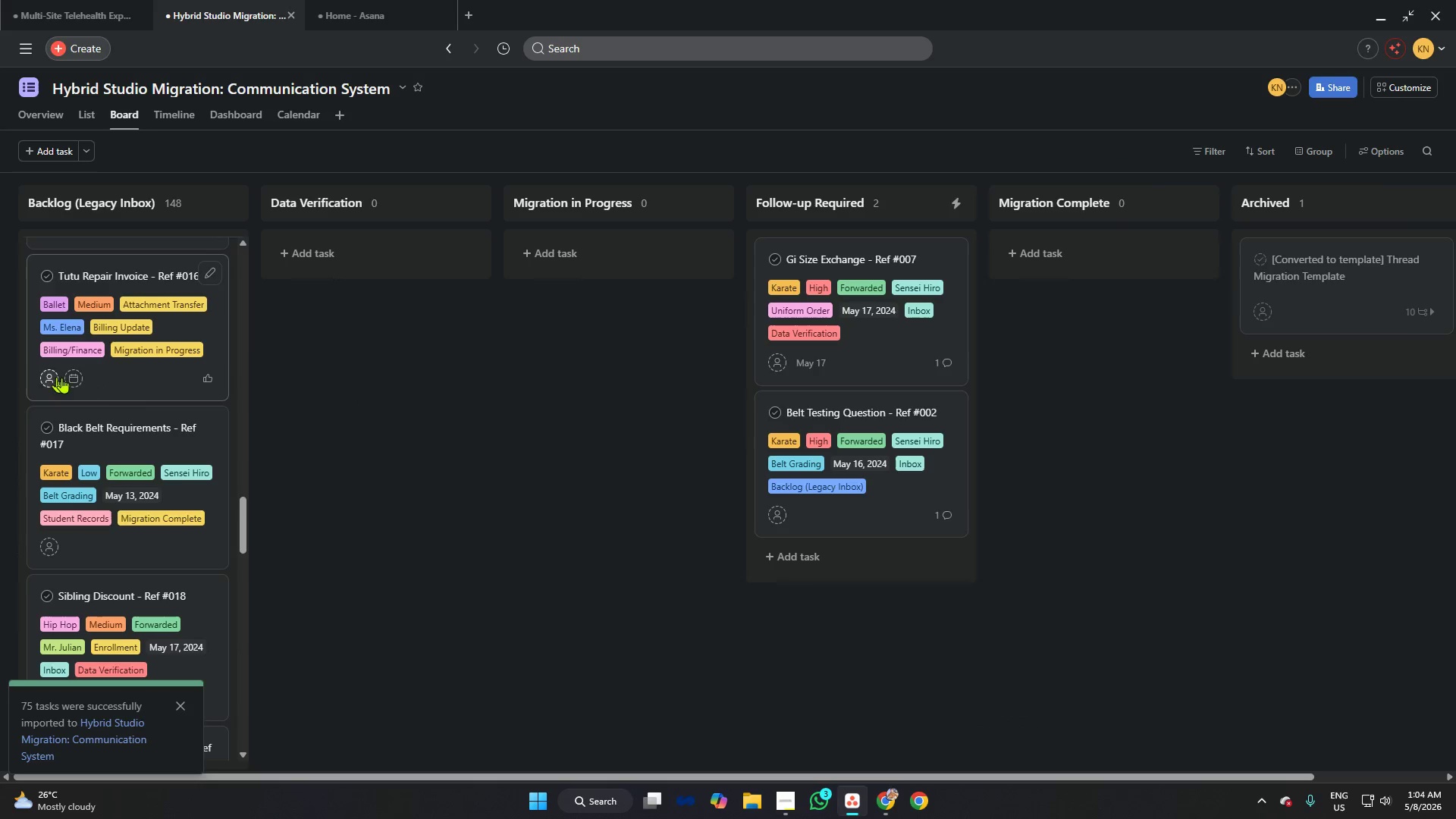 
left_click([67, 378])
 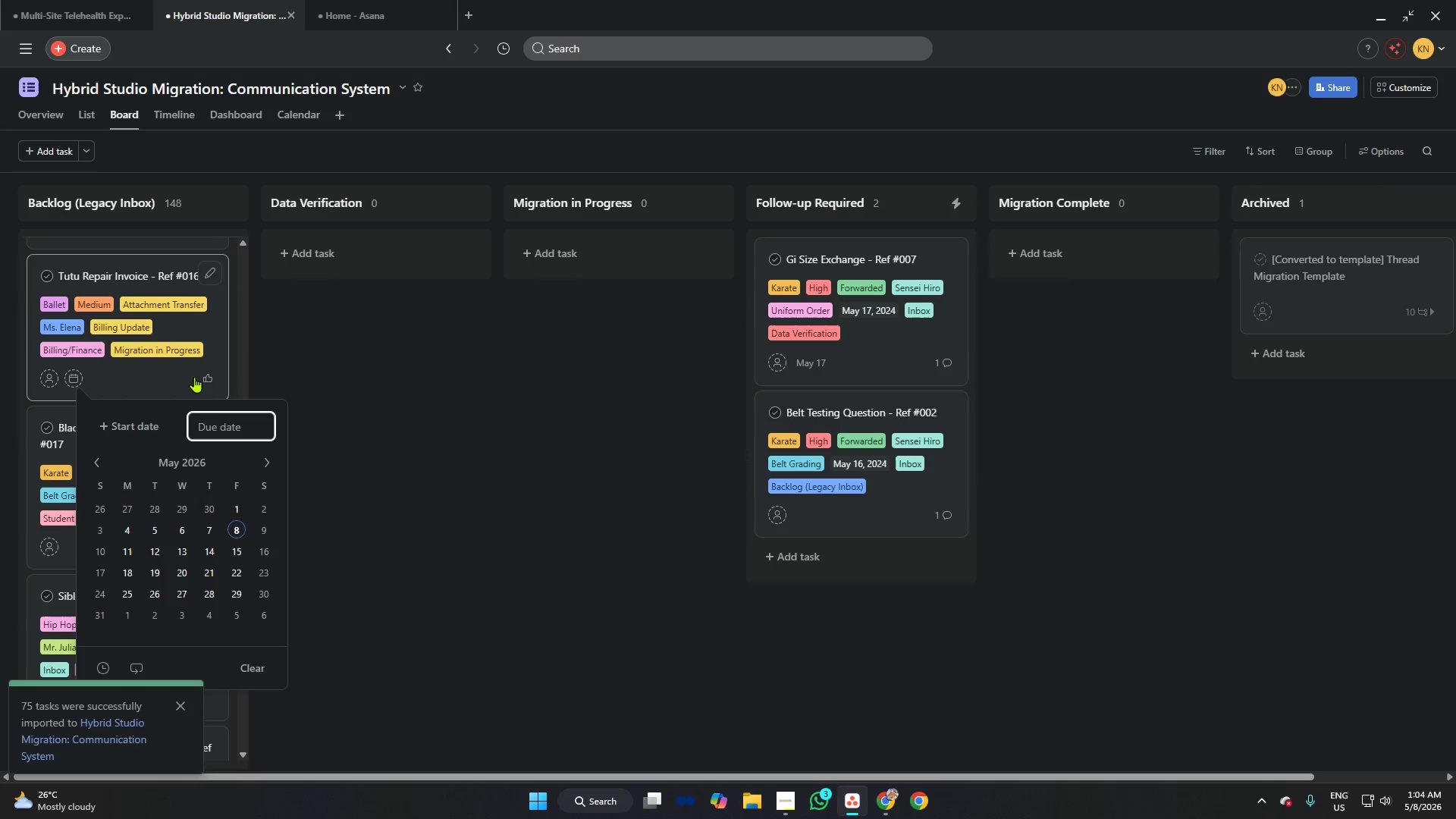 
key(Control+V)
 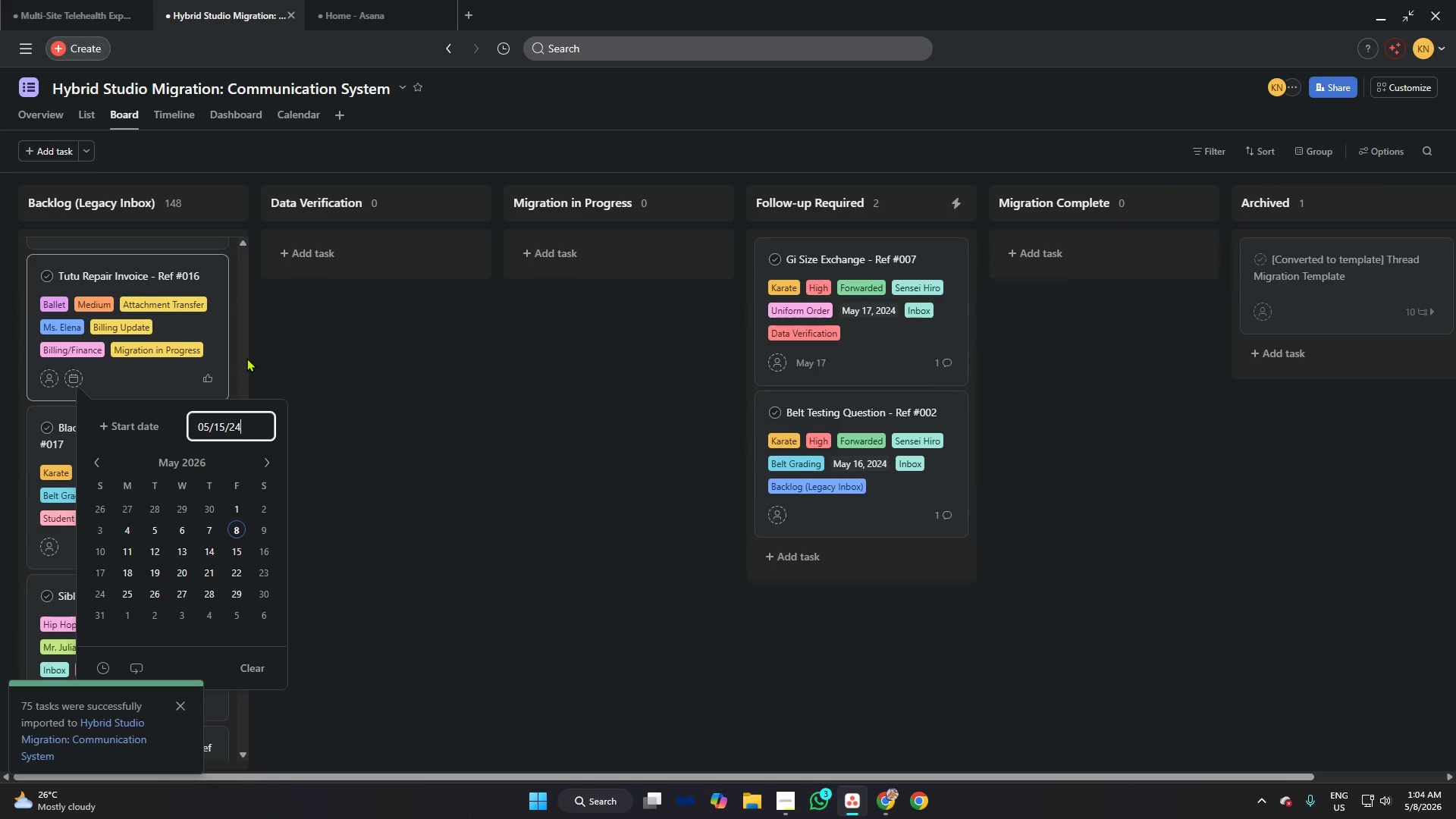 
key(Backspace)
 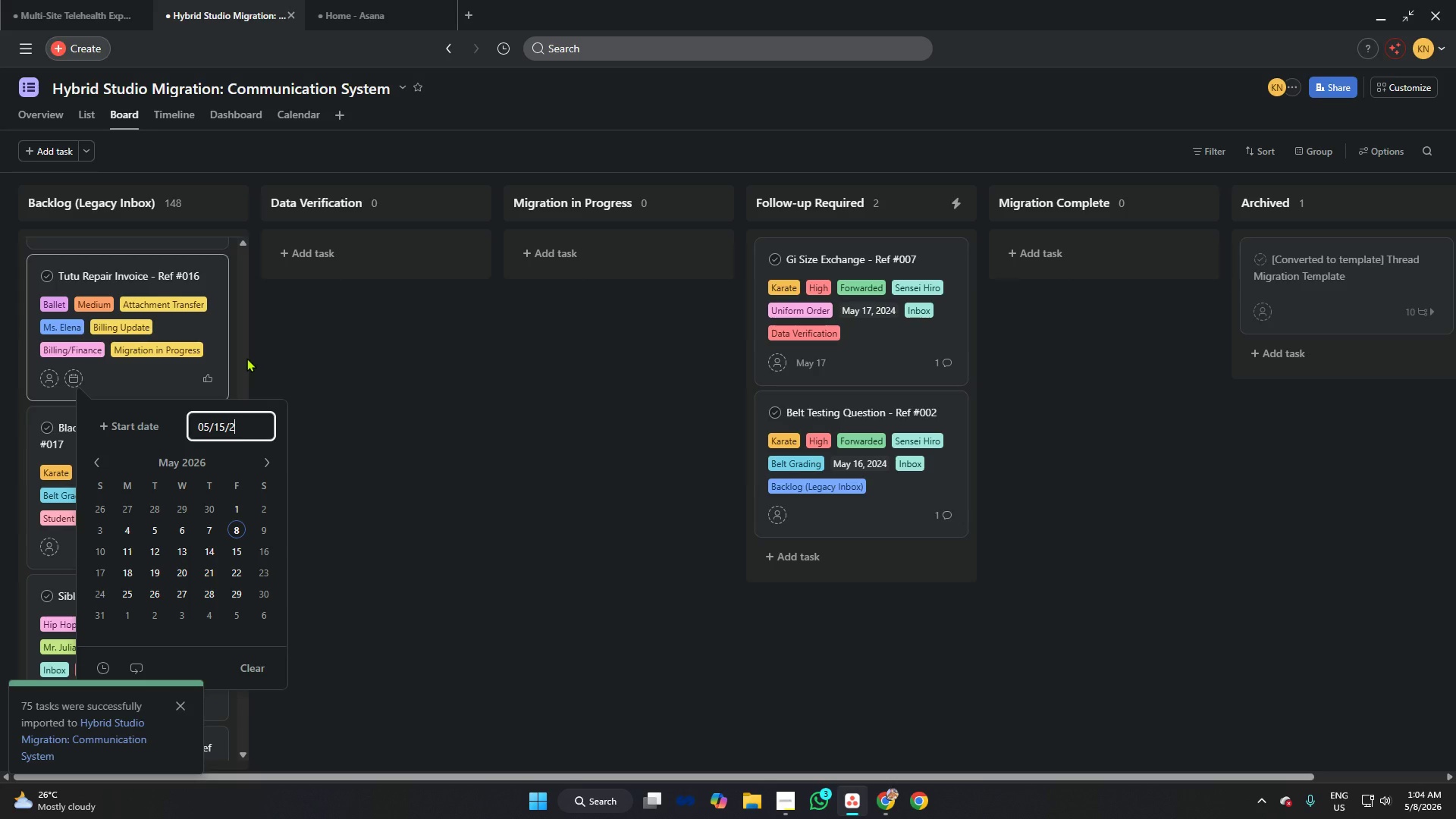 
key(6)
 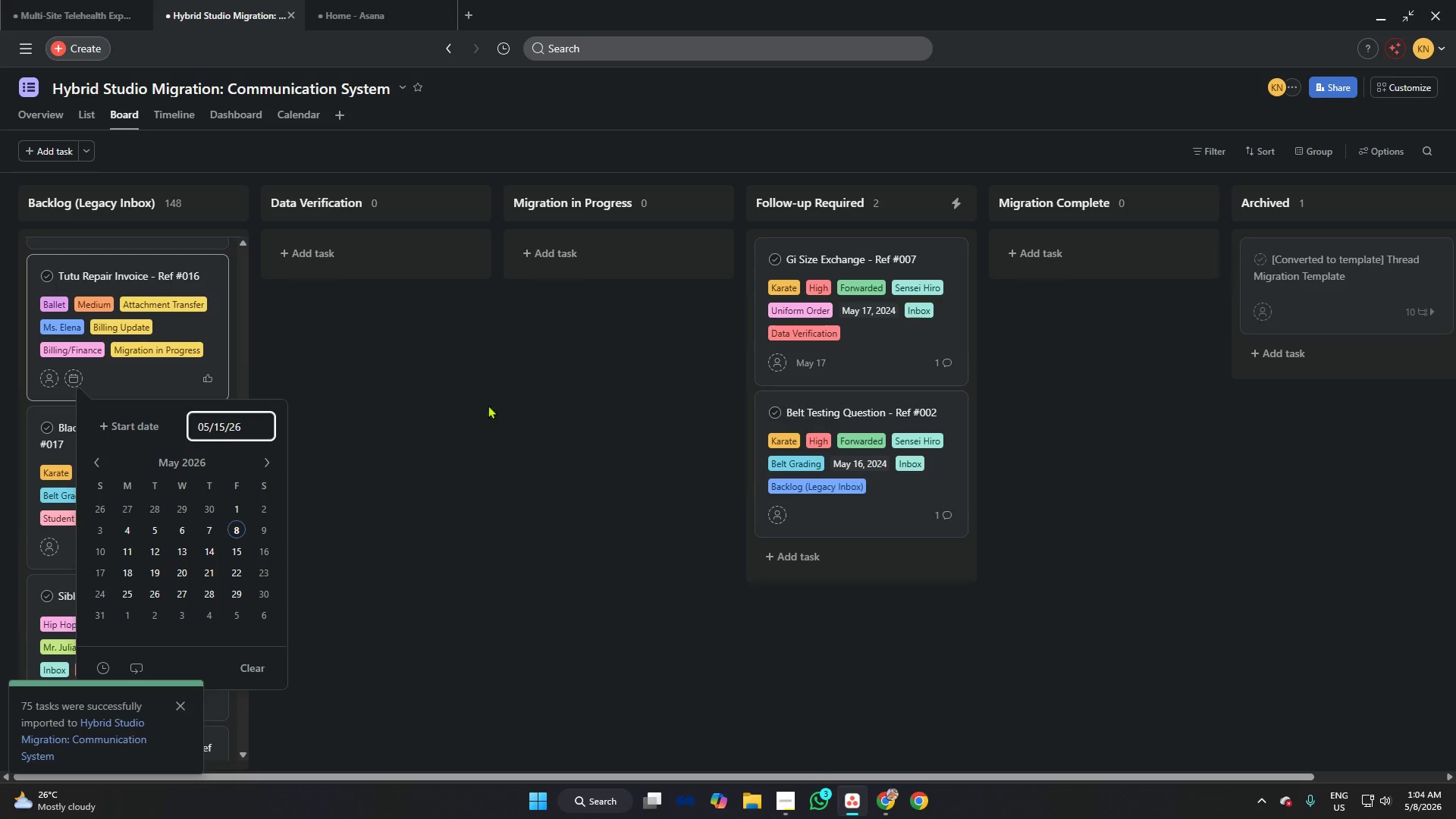 
left_click([488, 405])
 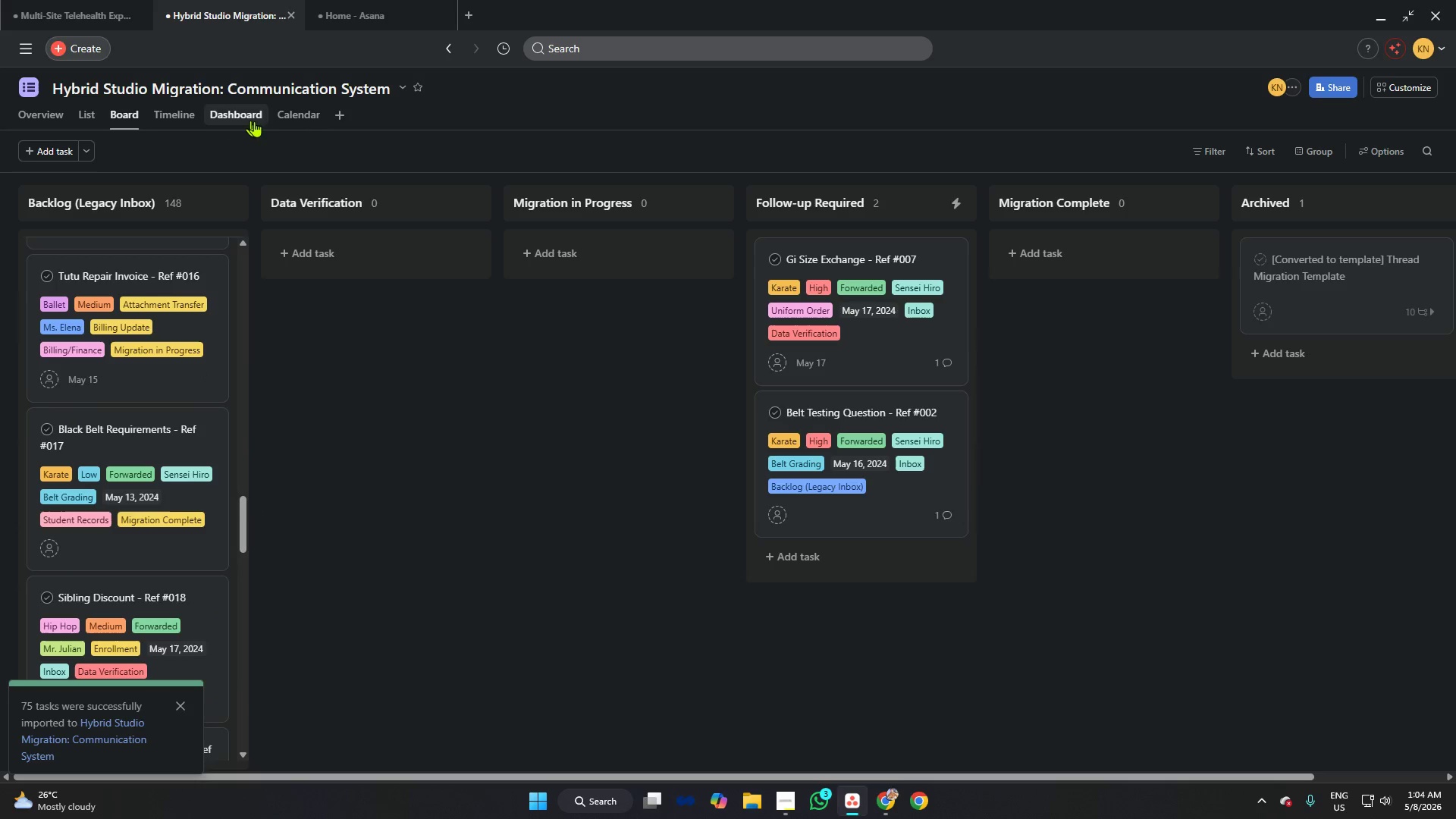 
left_click([288, 119])
 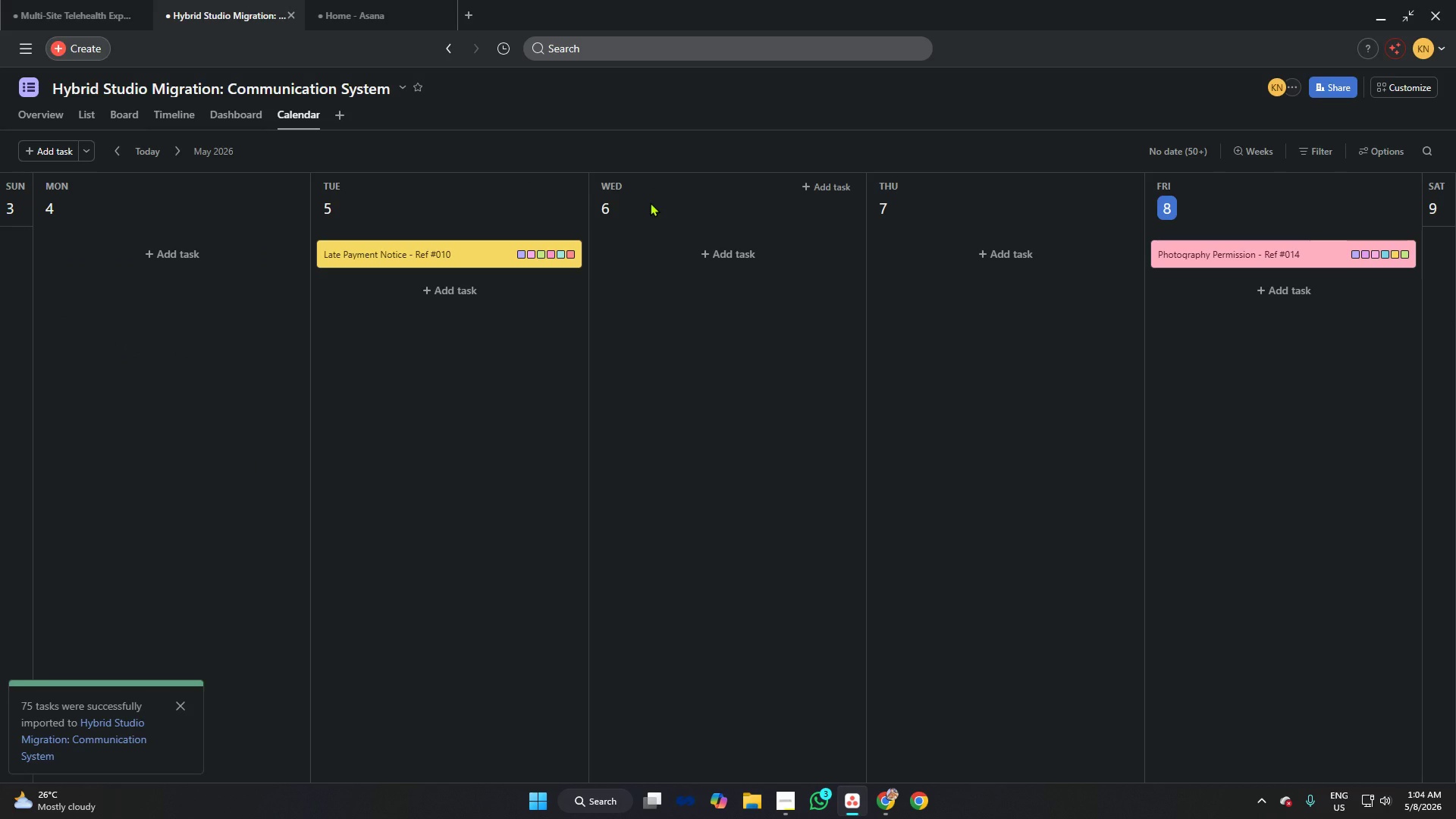 
scroll: coordinate [670, 294], scroll_direction: up, amount: 4.0
 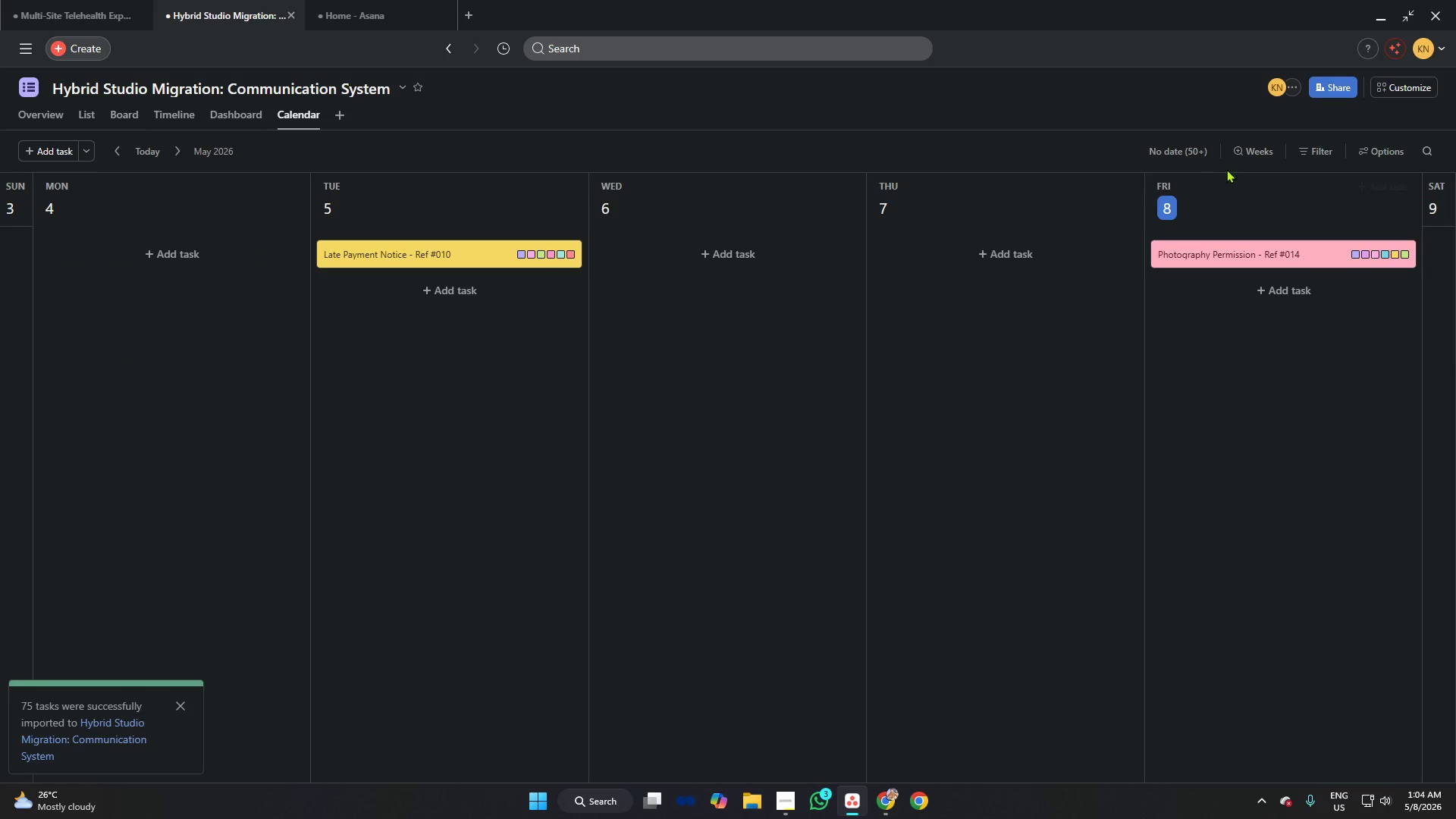 
left_click([1243, 149])
 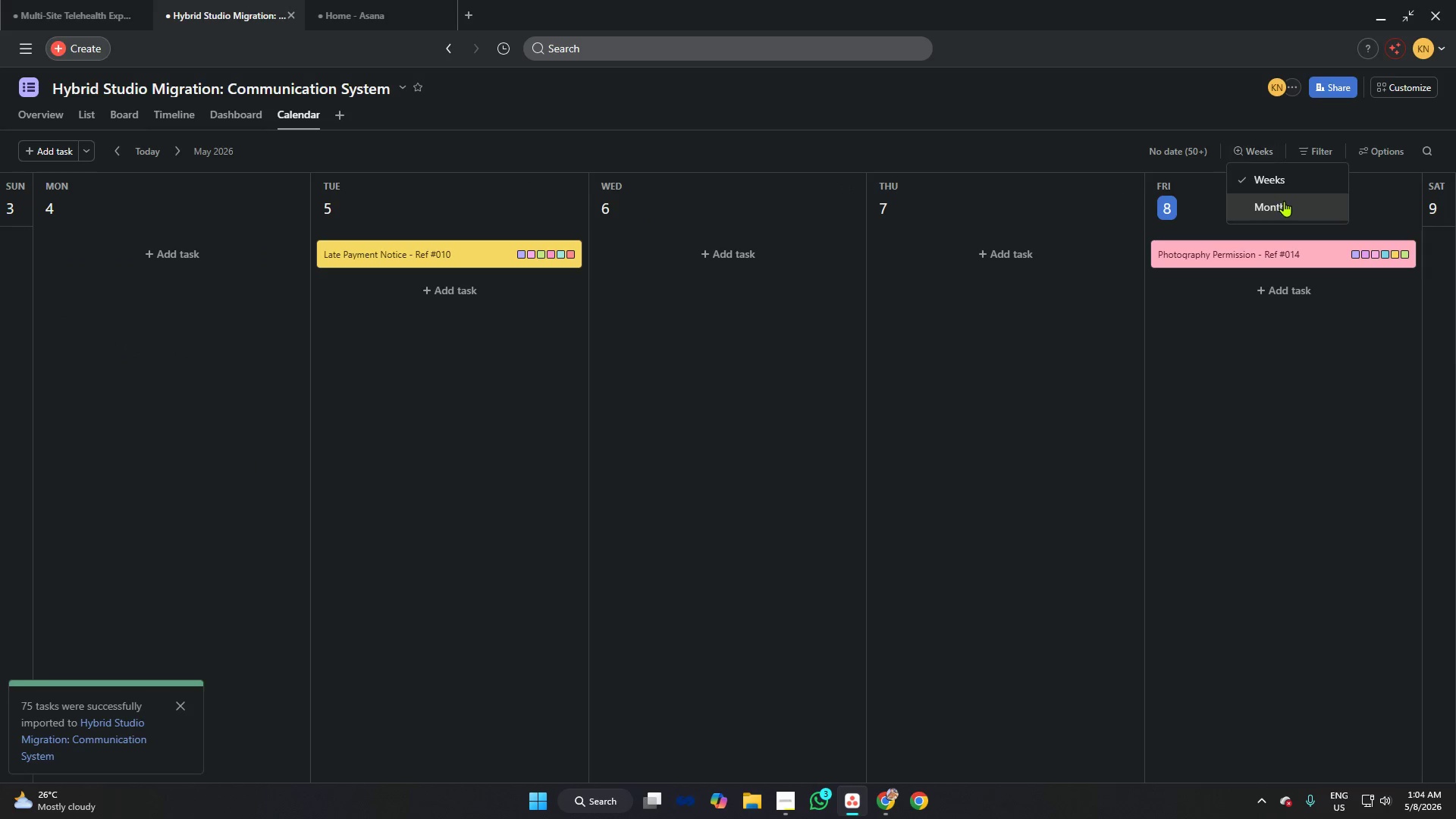 
left_click([1284, 201])
 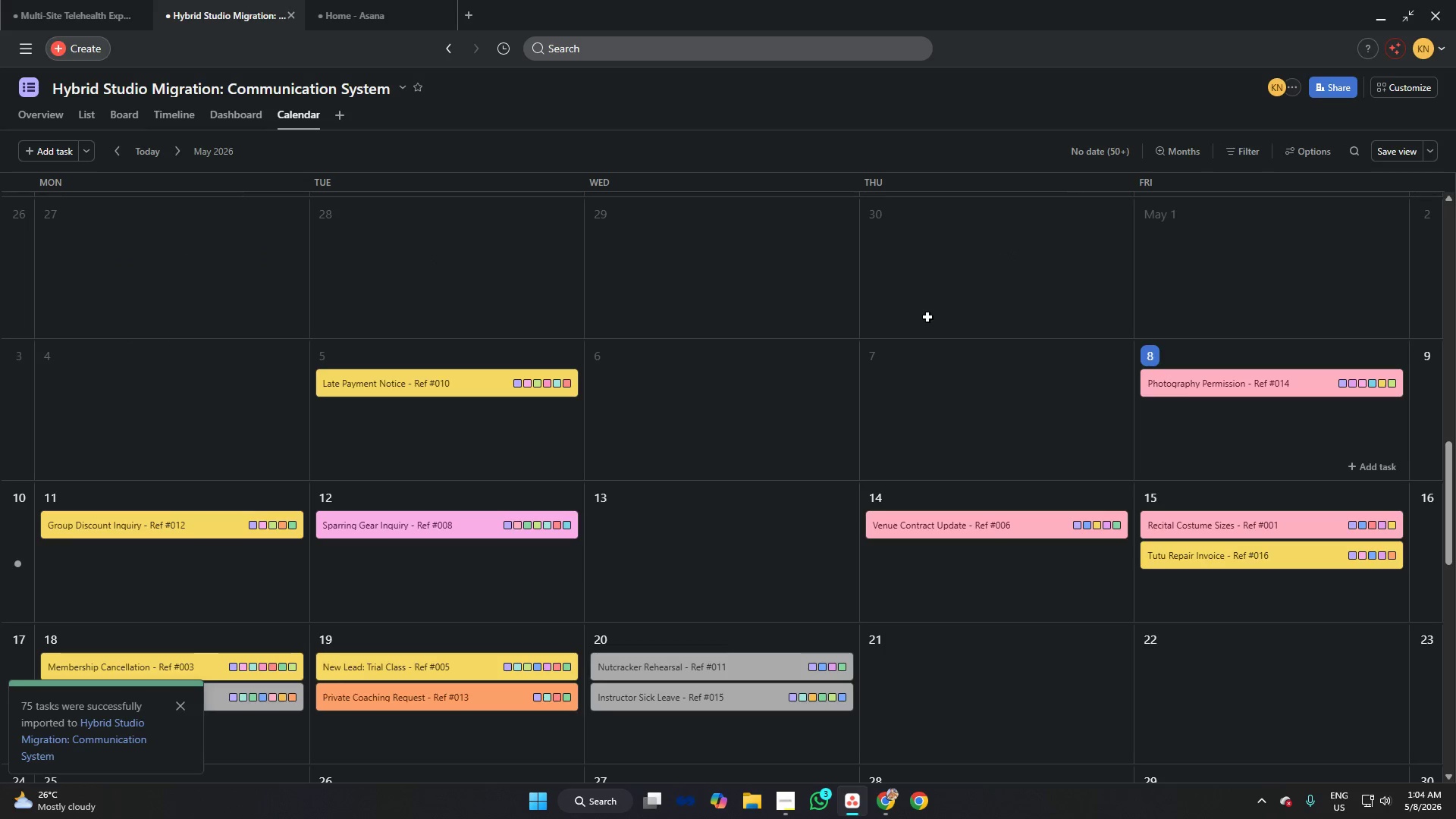 
scroll: coordinate [552, 466], scroll_direction: down, amount: 5.0
 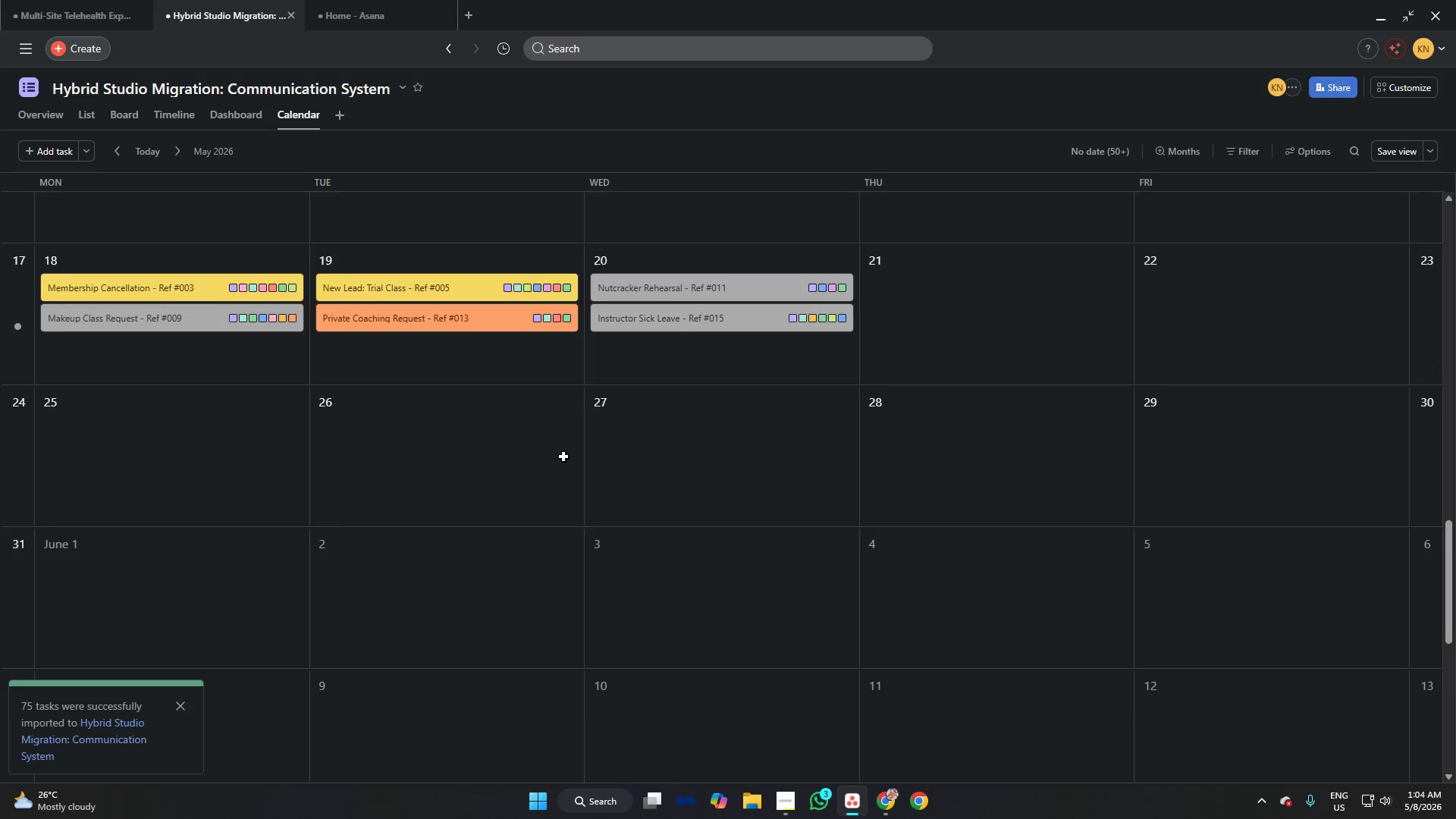 
scroll: coordinate [576, 450], scroll_direction: up, amount: 5.0
 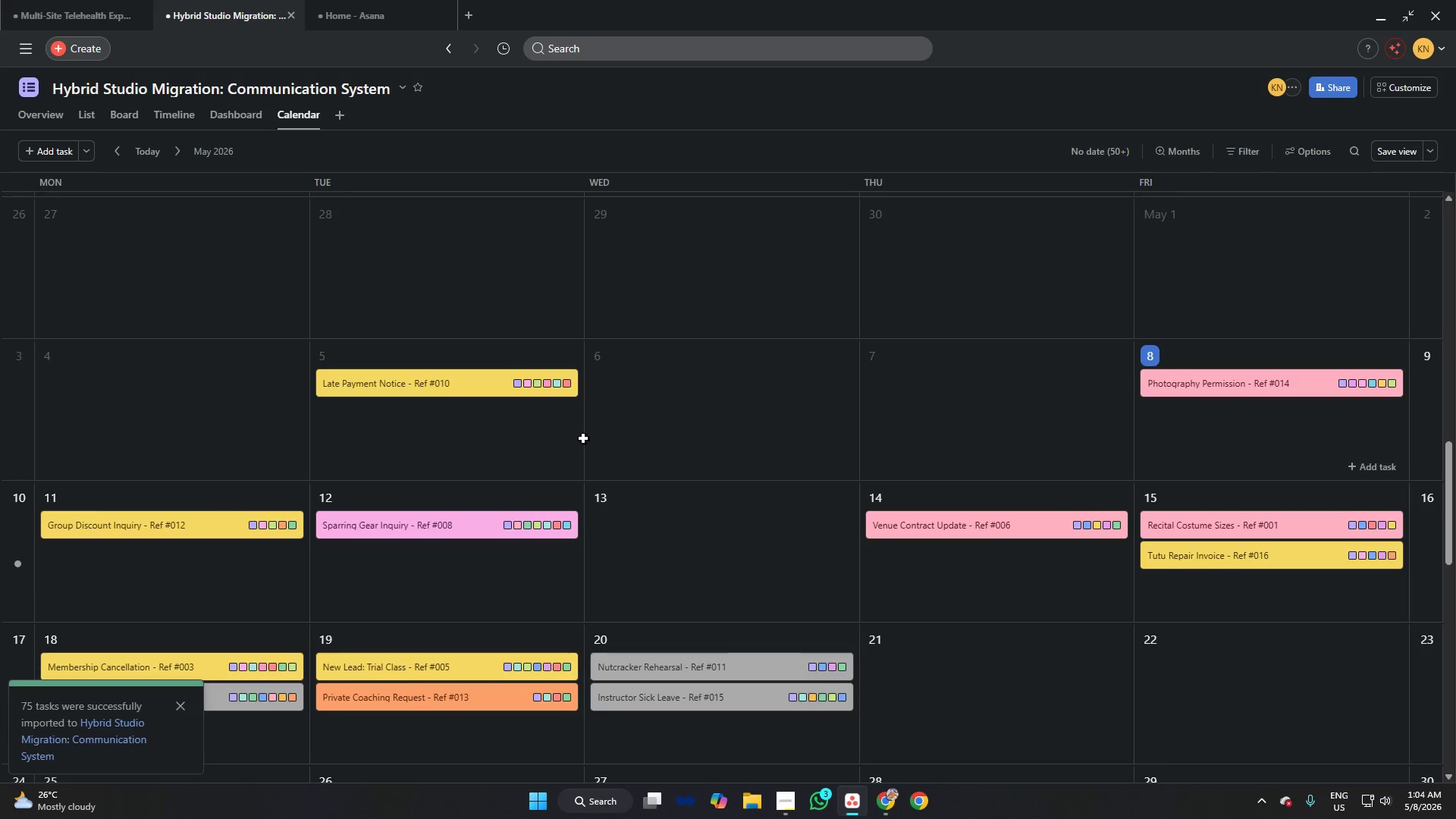 
scroll: coordinate [573, 433], scroll_direction: down, amount: 2.0
 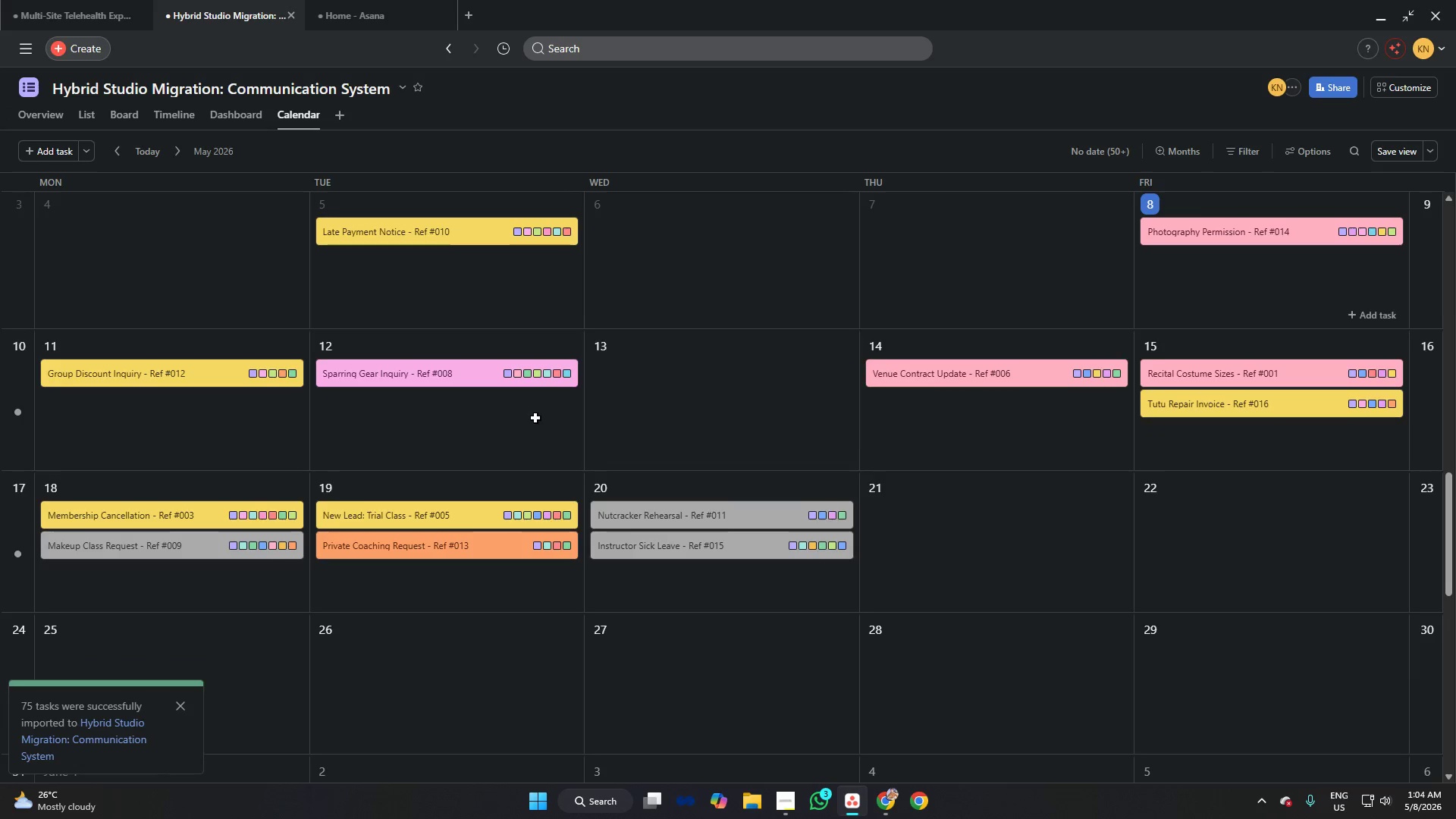 
scroll: coordinate [535, 418], scroll_direction: up, amount: 1.0
 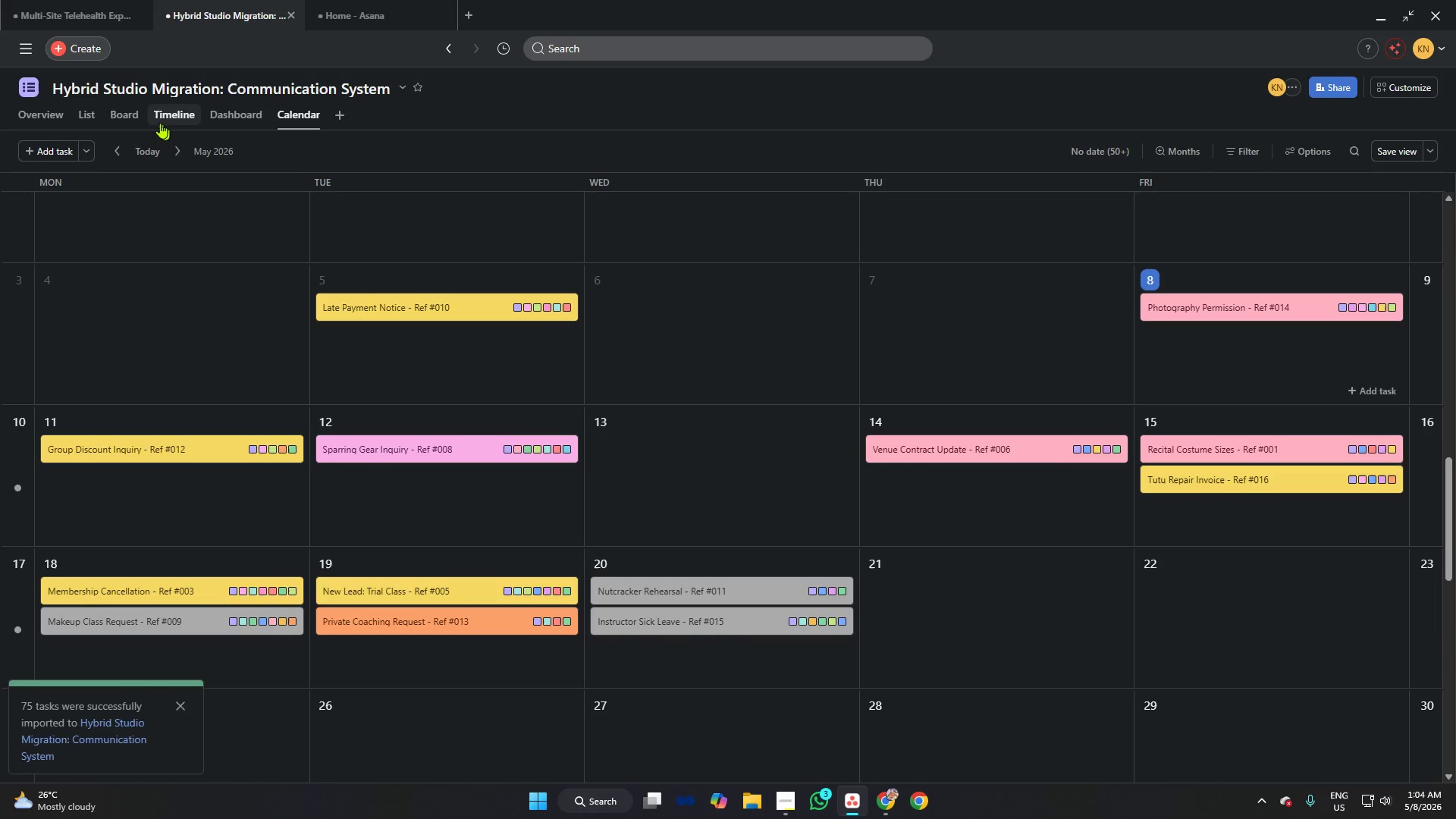 
left_click([133, 112])
 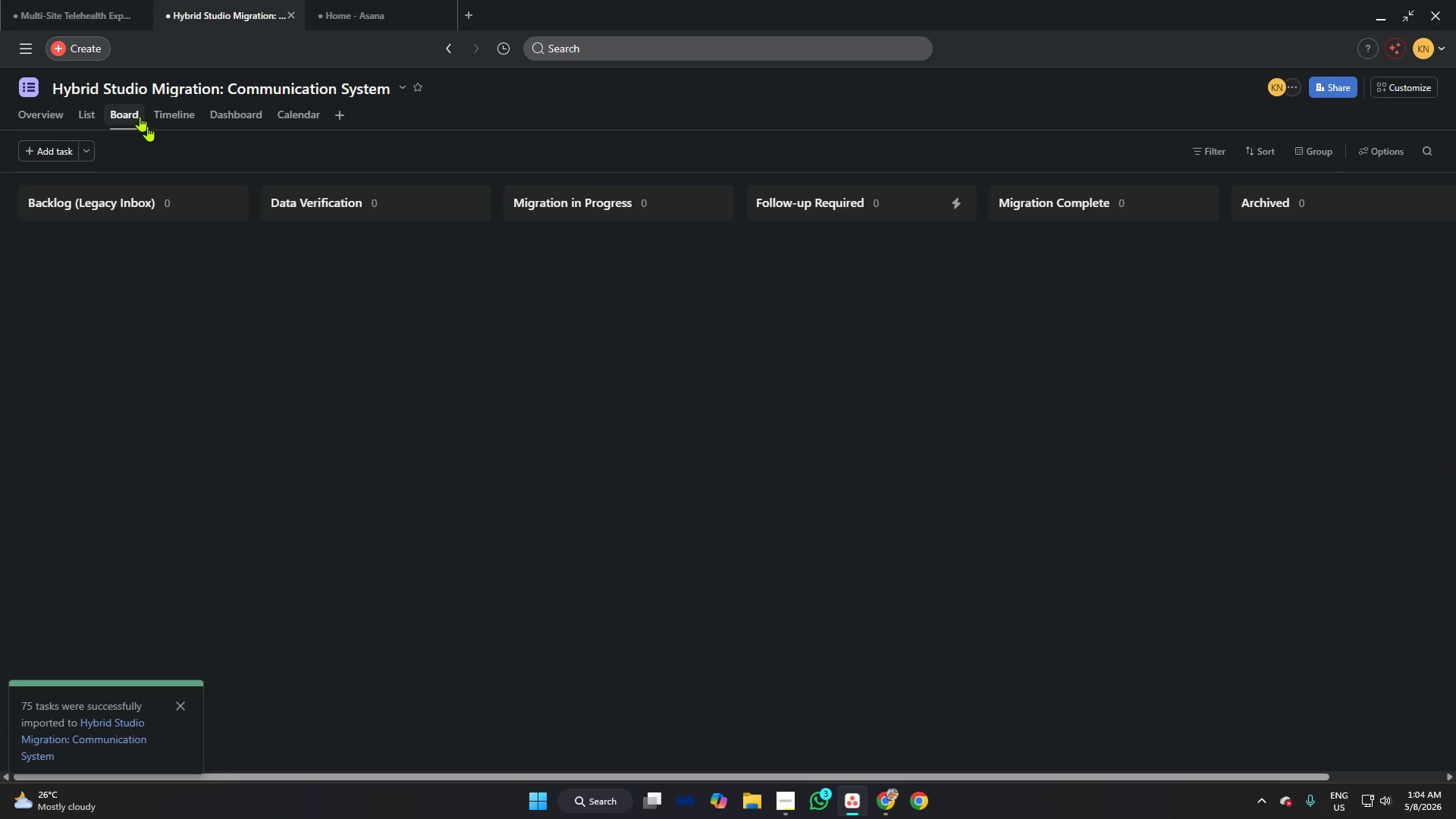 
mouse_move([164, 240])
 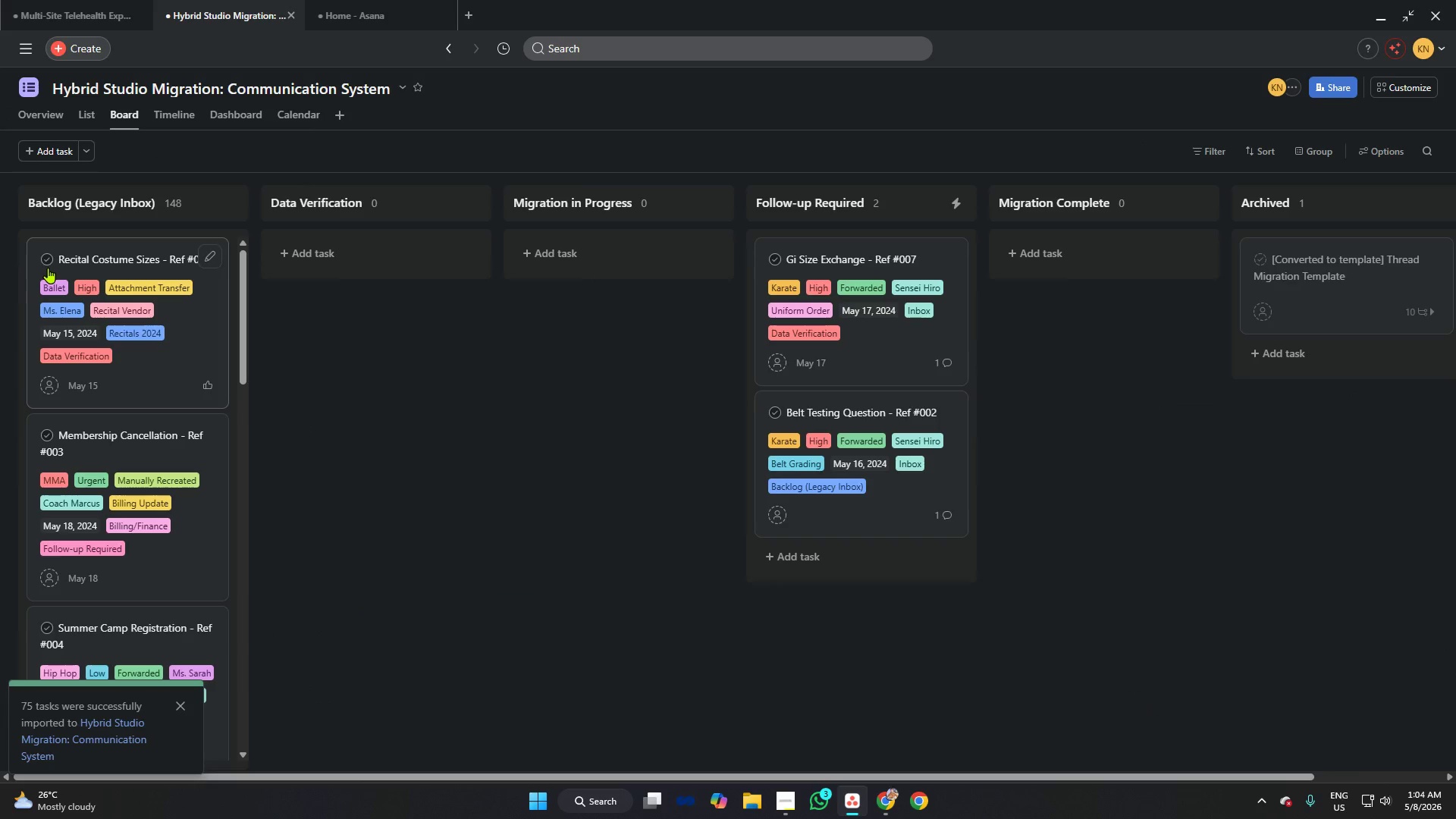 
scroll: coordinate [135, 361], scroll_direction: down, amount: 35.0
 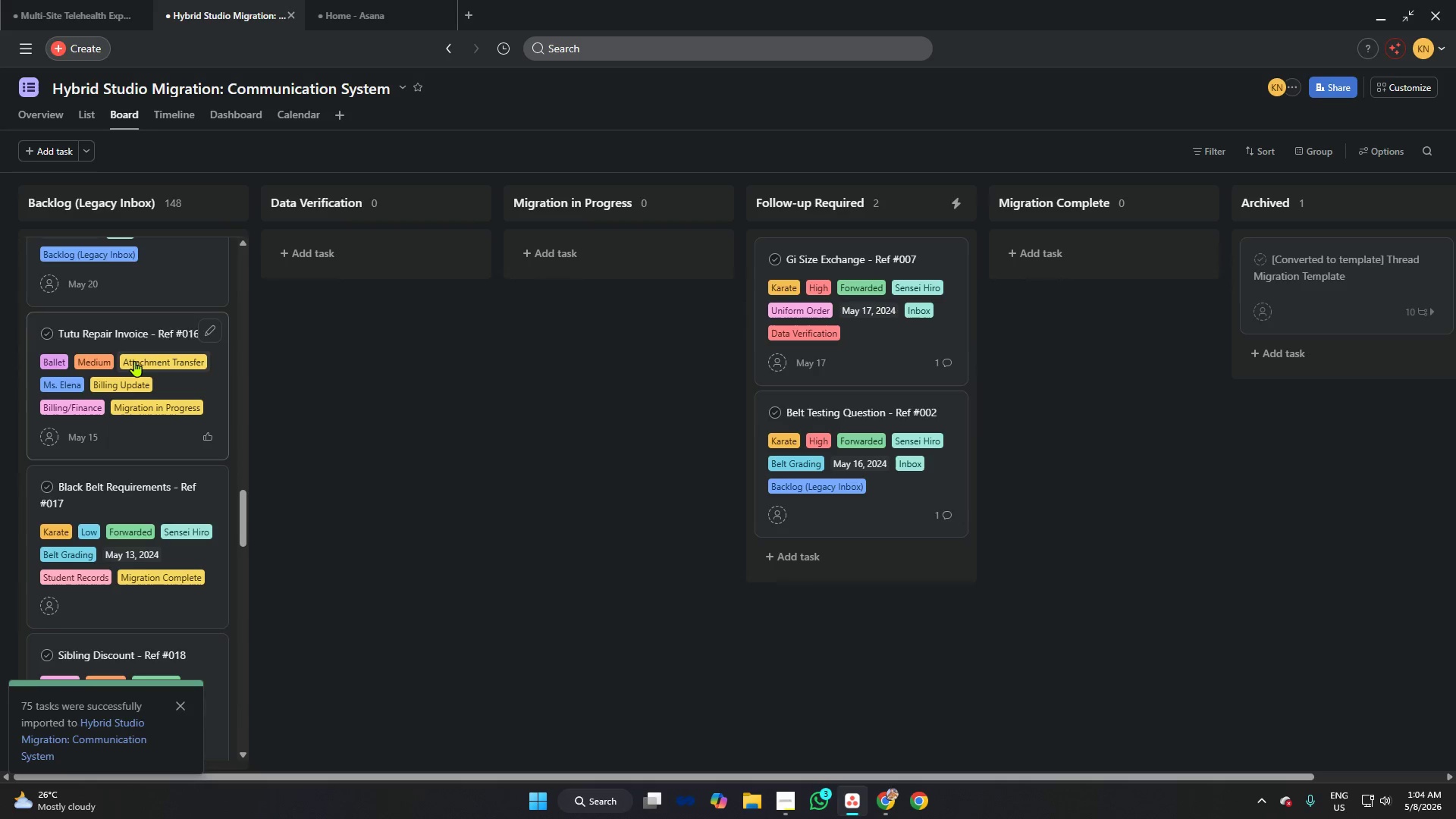 
scroll: coordinate [134, 361], scroll_direction: down, amount: 2.0
 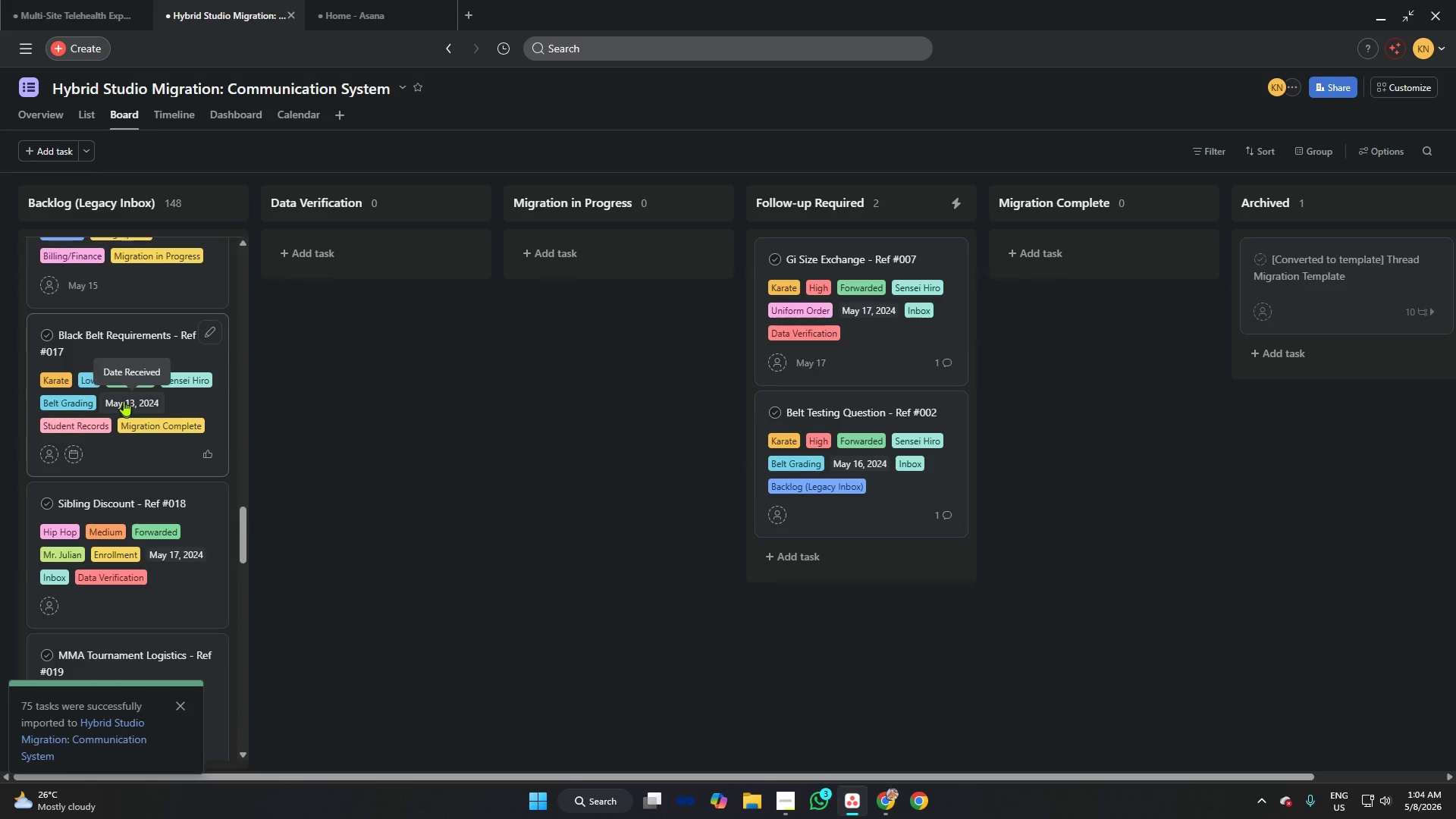 
left_click([124, 400])
 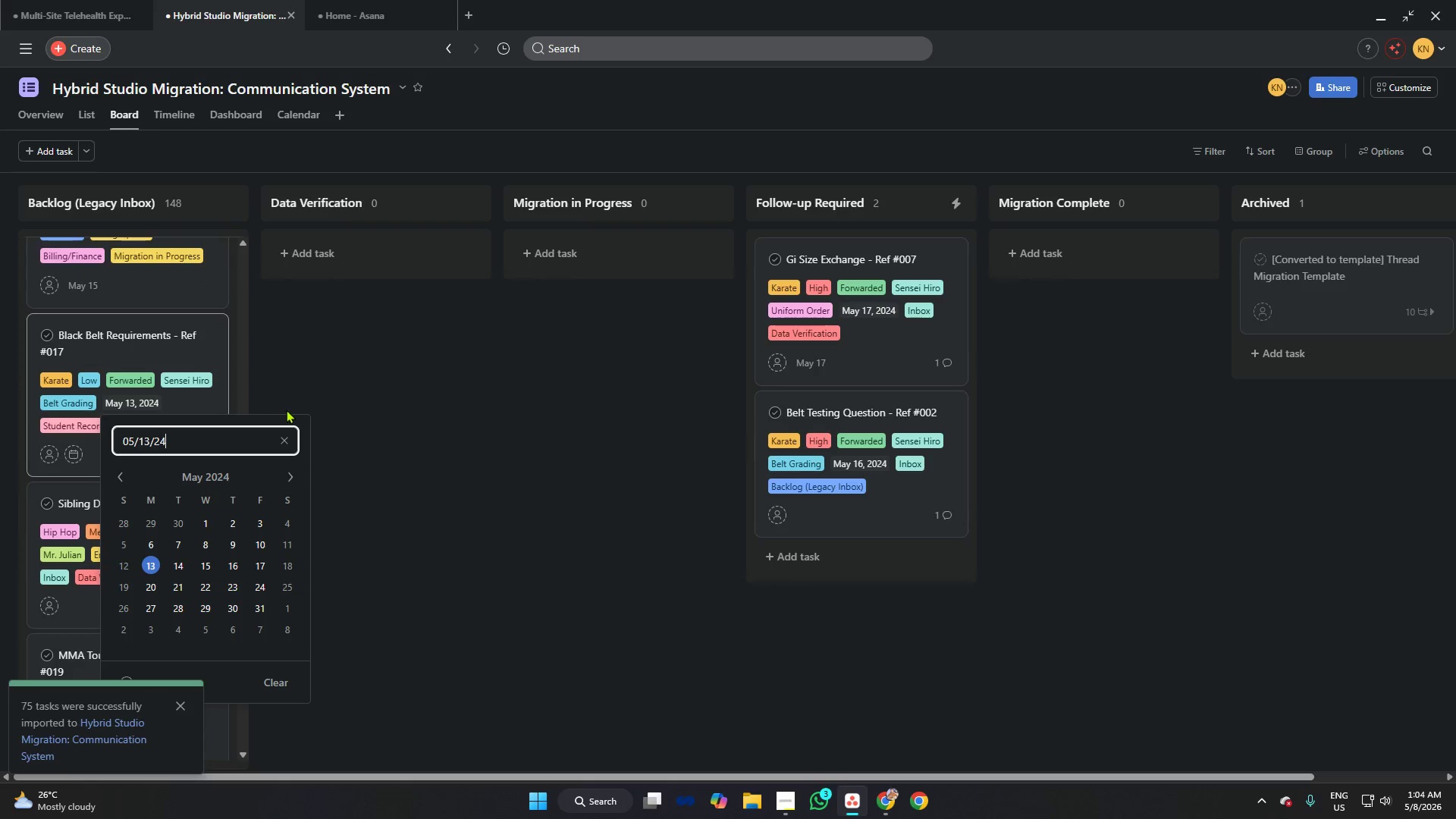 
key(Control+A)
 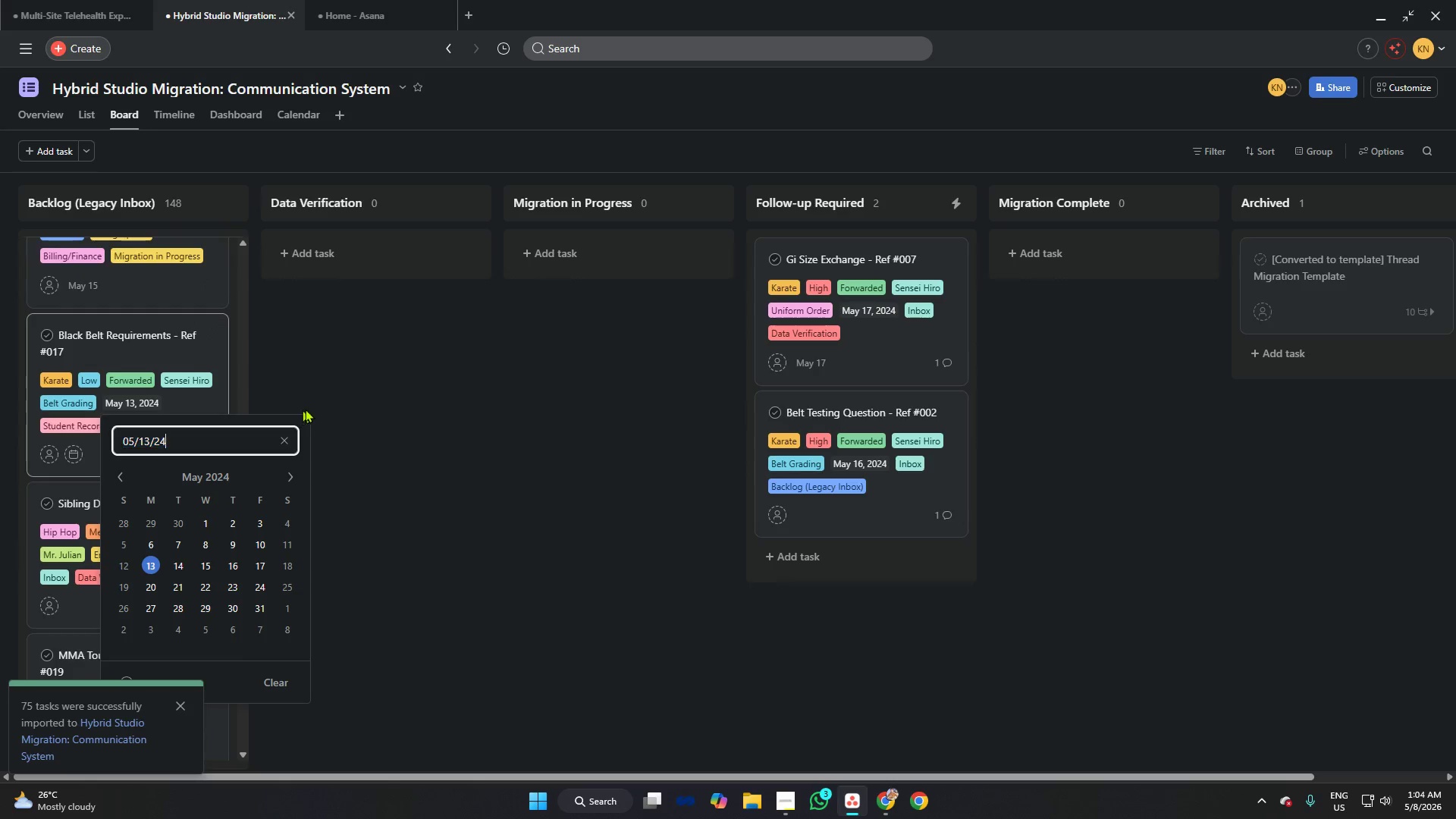 
key(Control+V)
 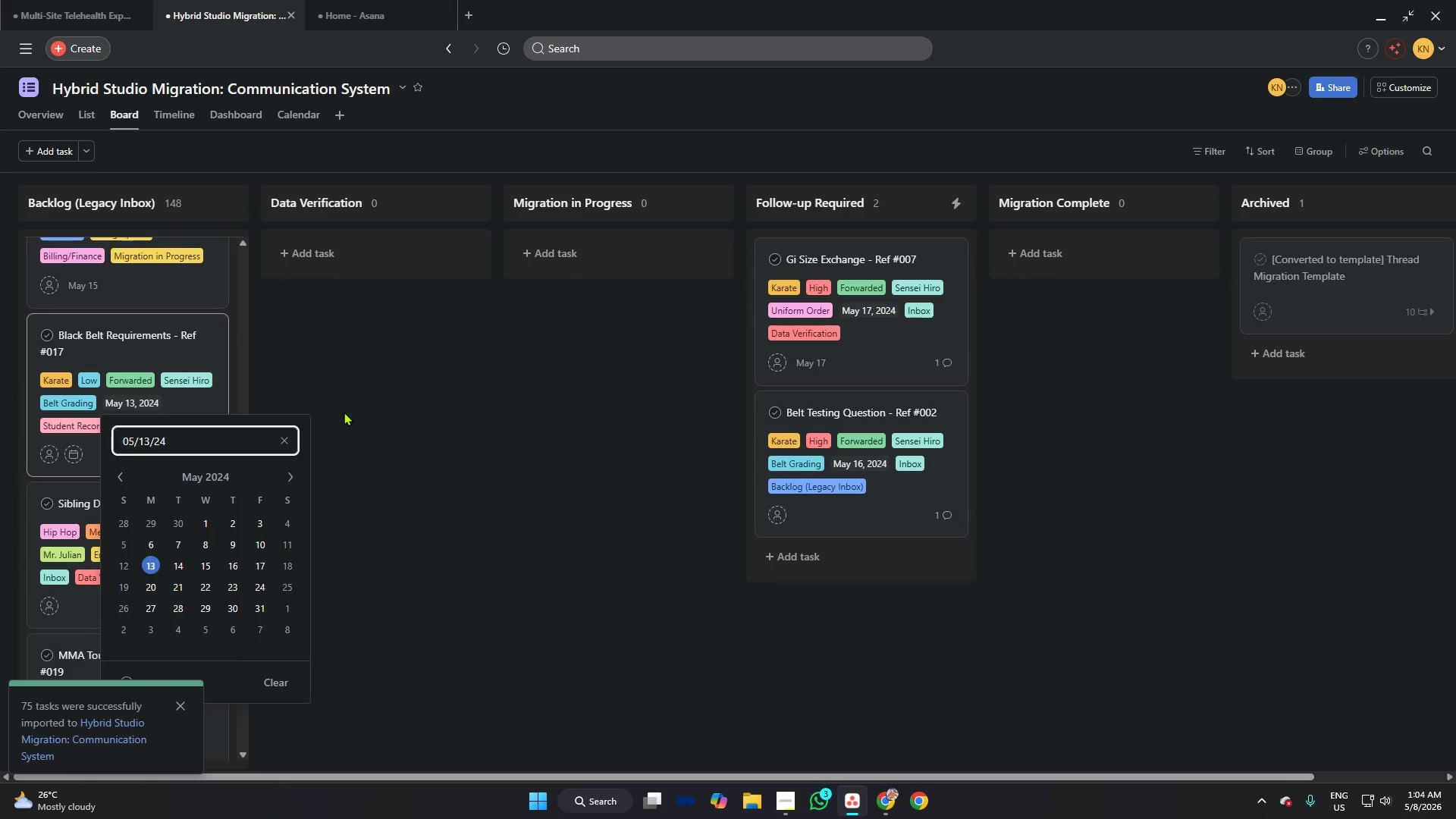 
key(Control+C)
 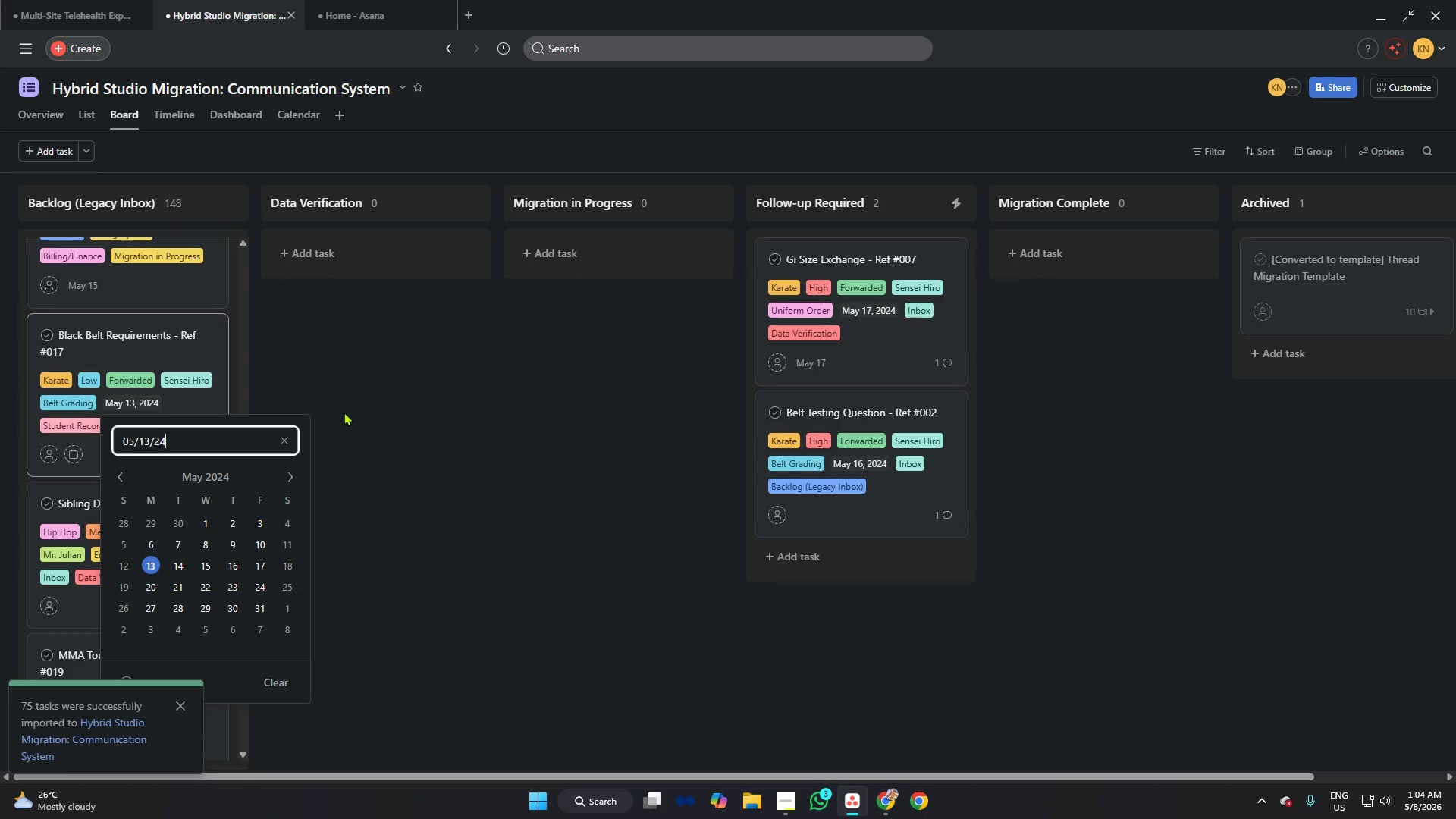 
left_click([344, 412])
 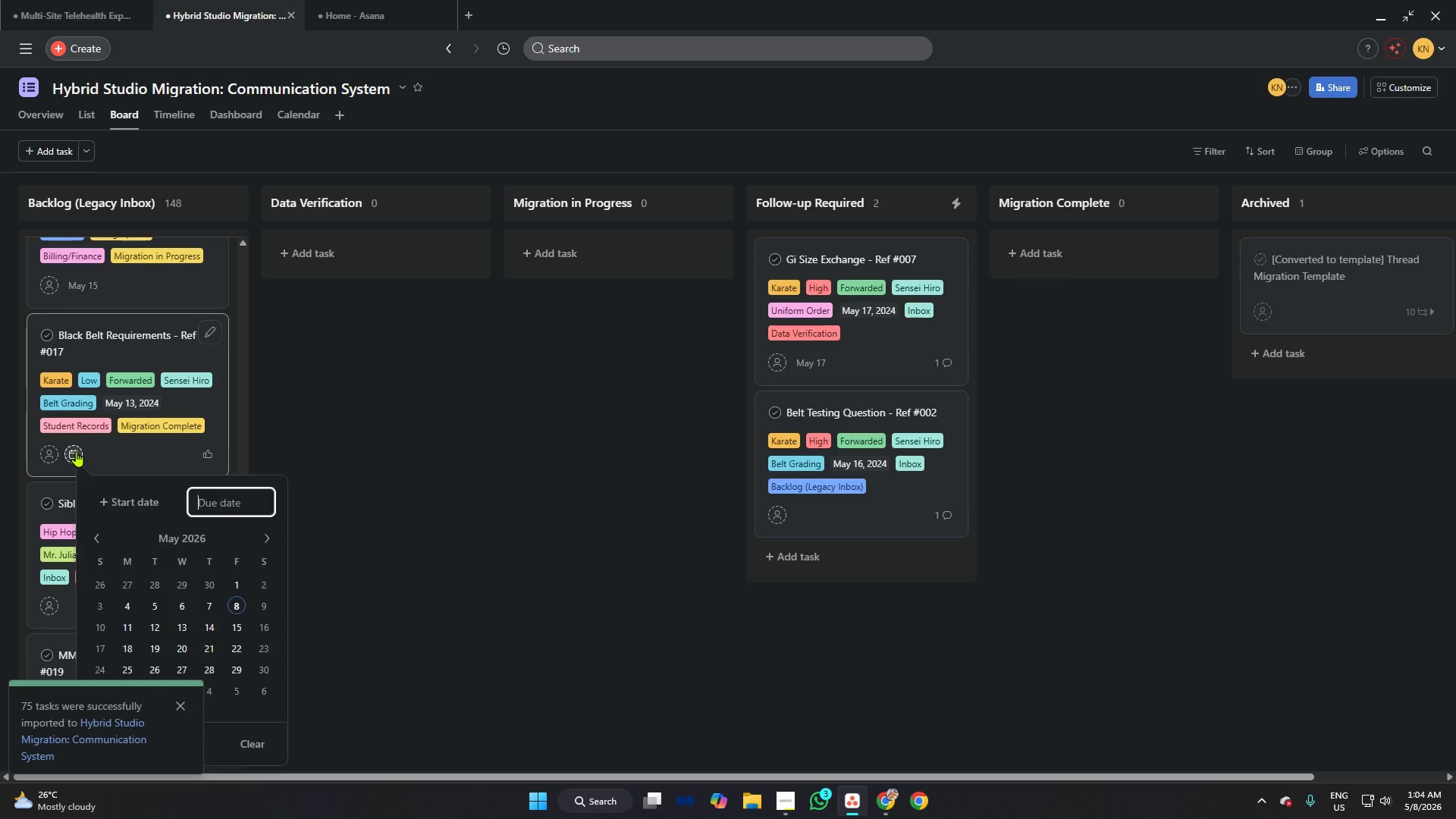 
key(Control+V)
 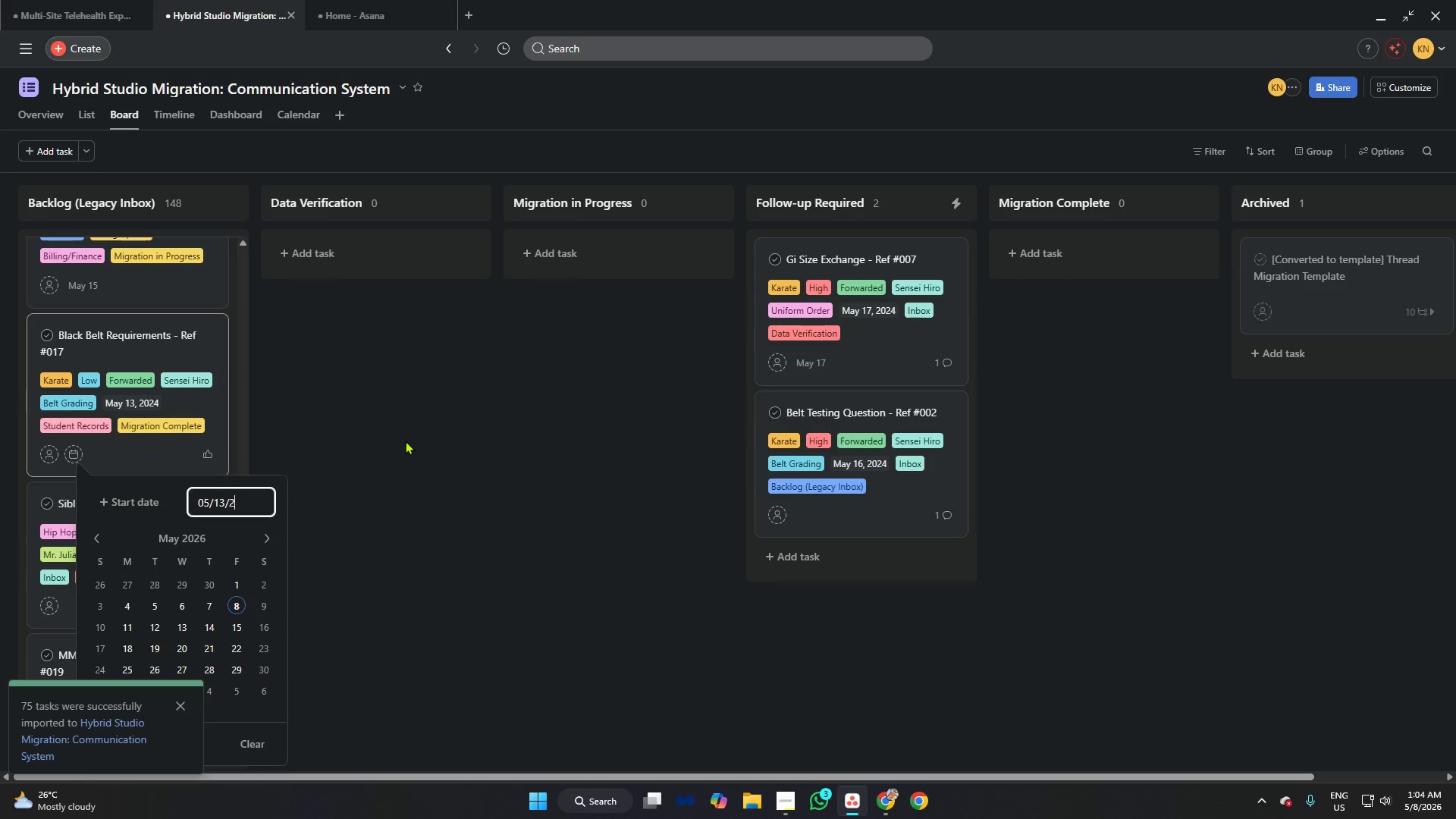 
key(Backspace)
 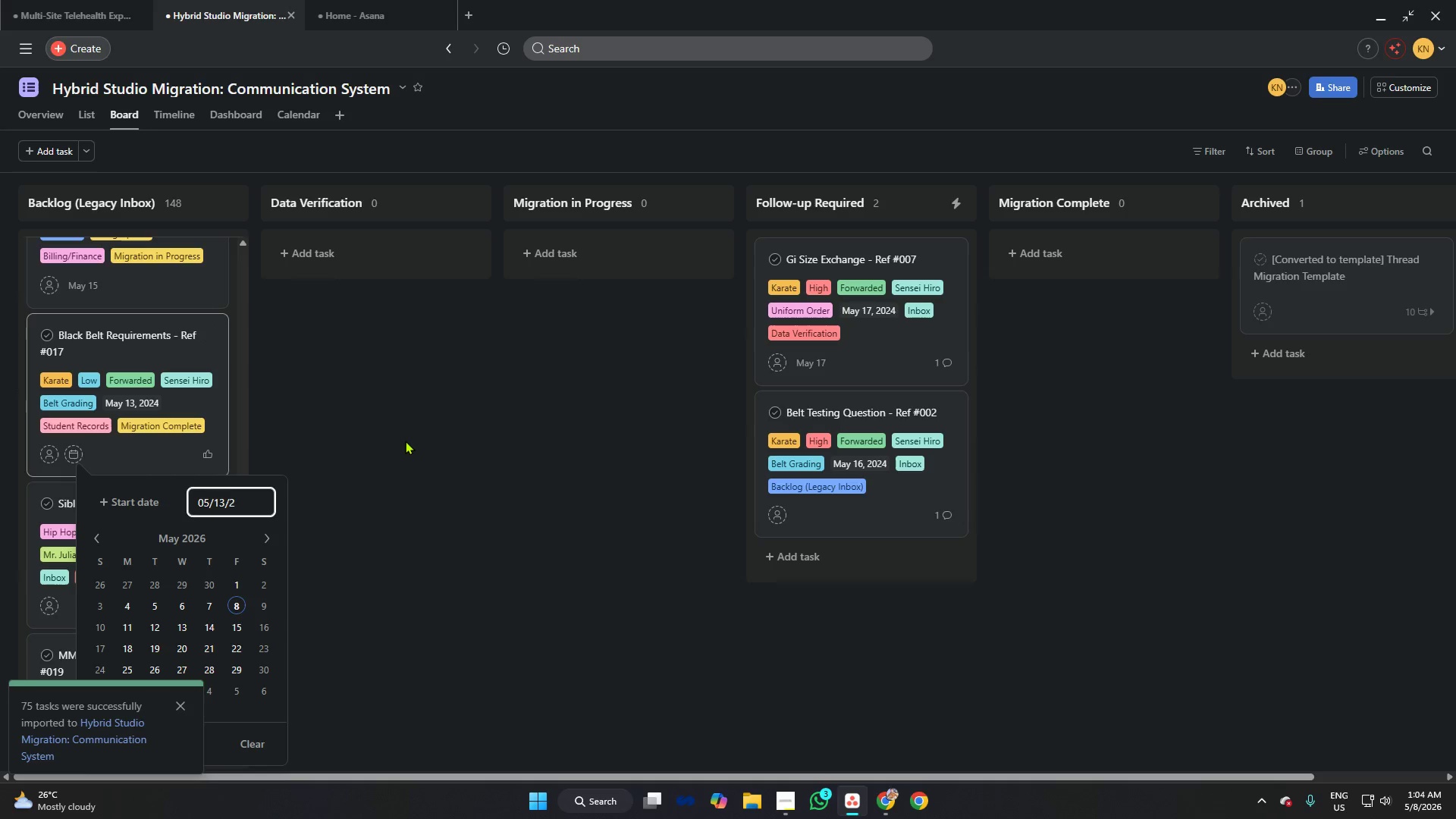 
key(6)
 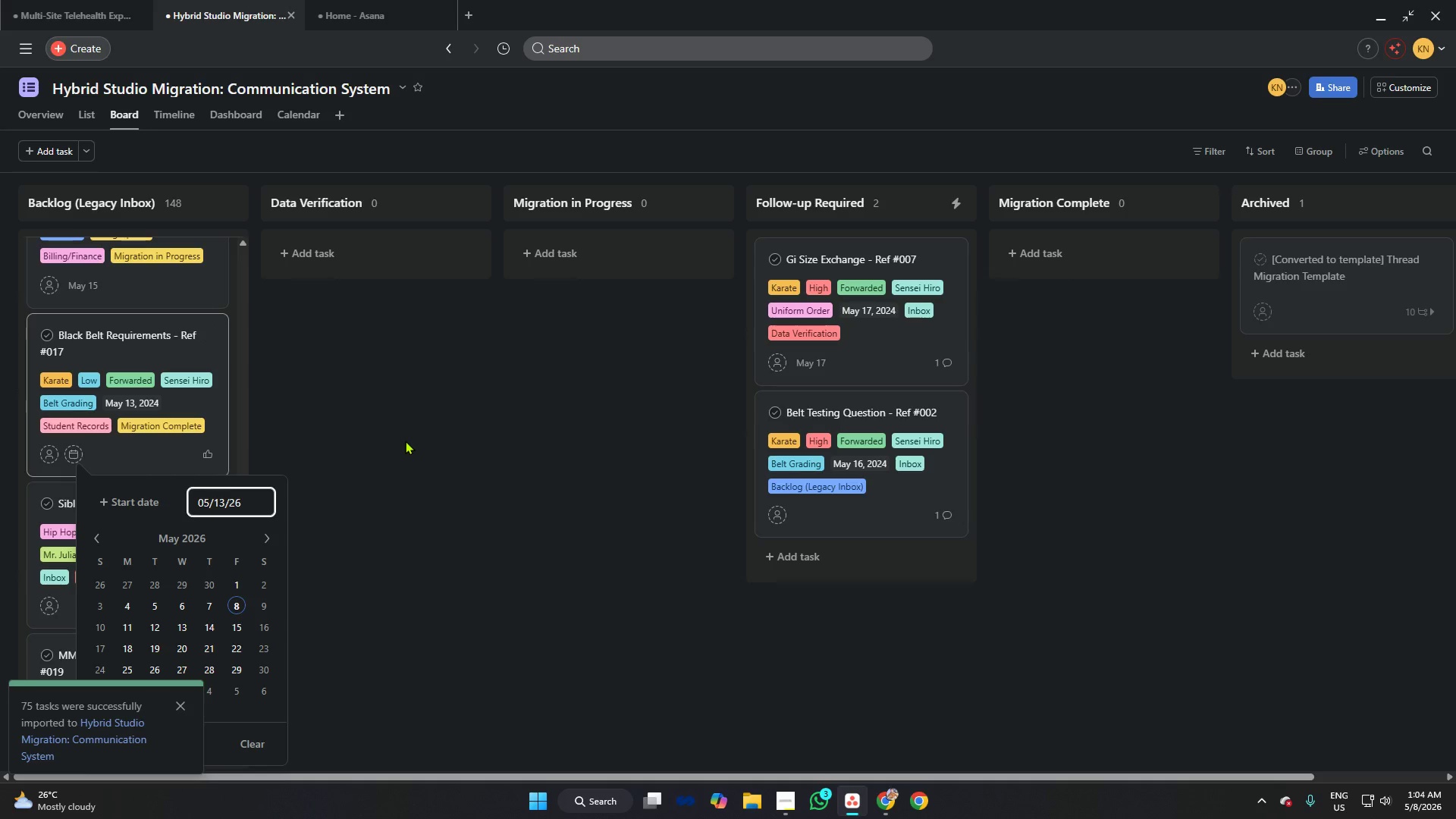 
key(Enter)
 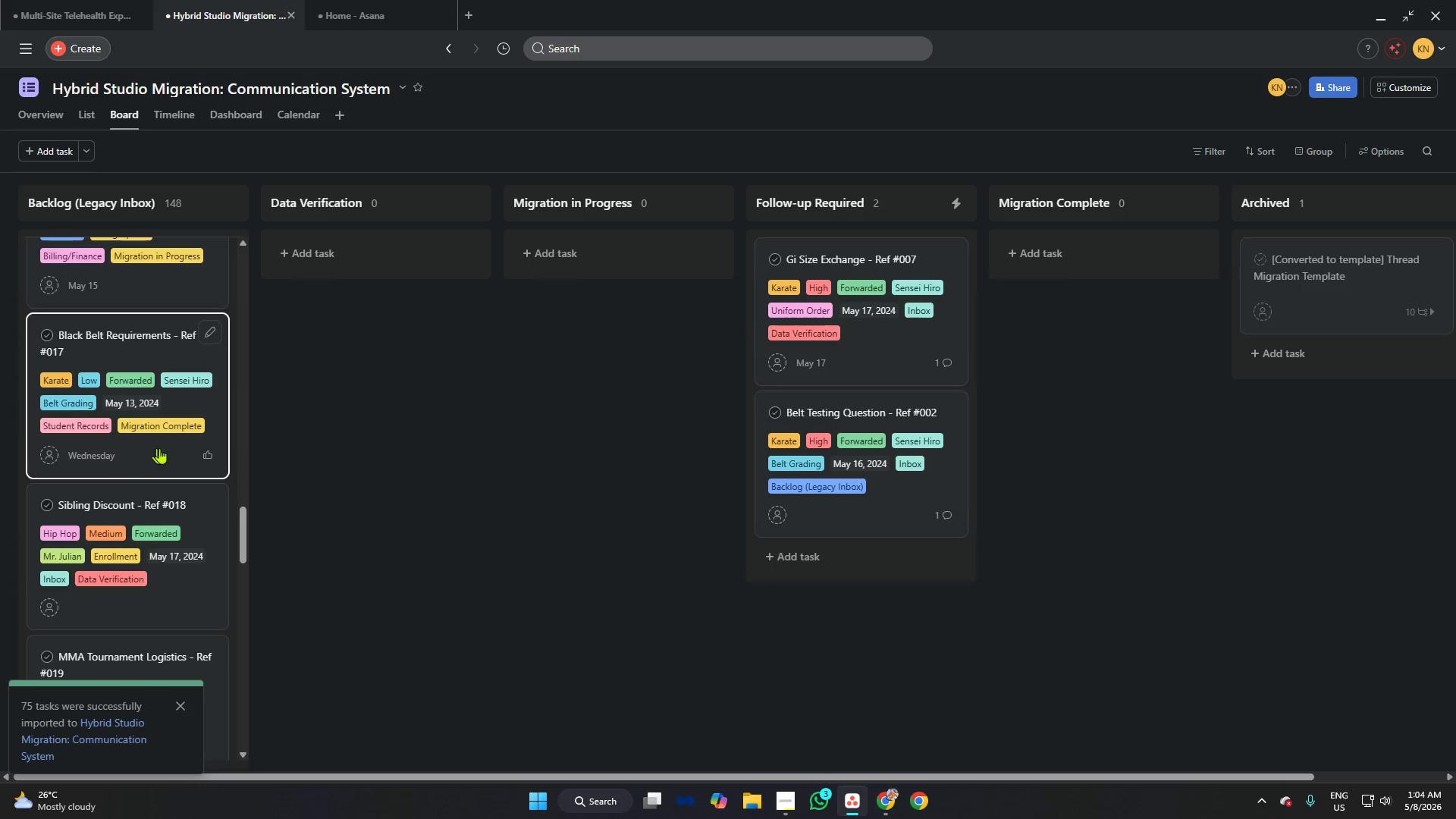 
scroll: coordinate [178, 444], scroll_direction: down, amount: 3.0
 